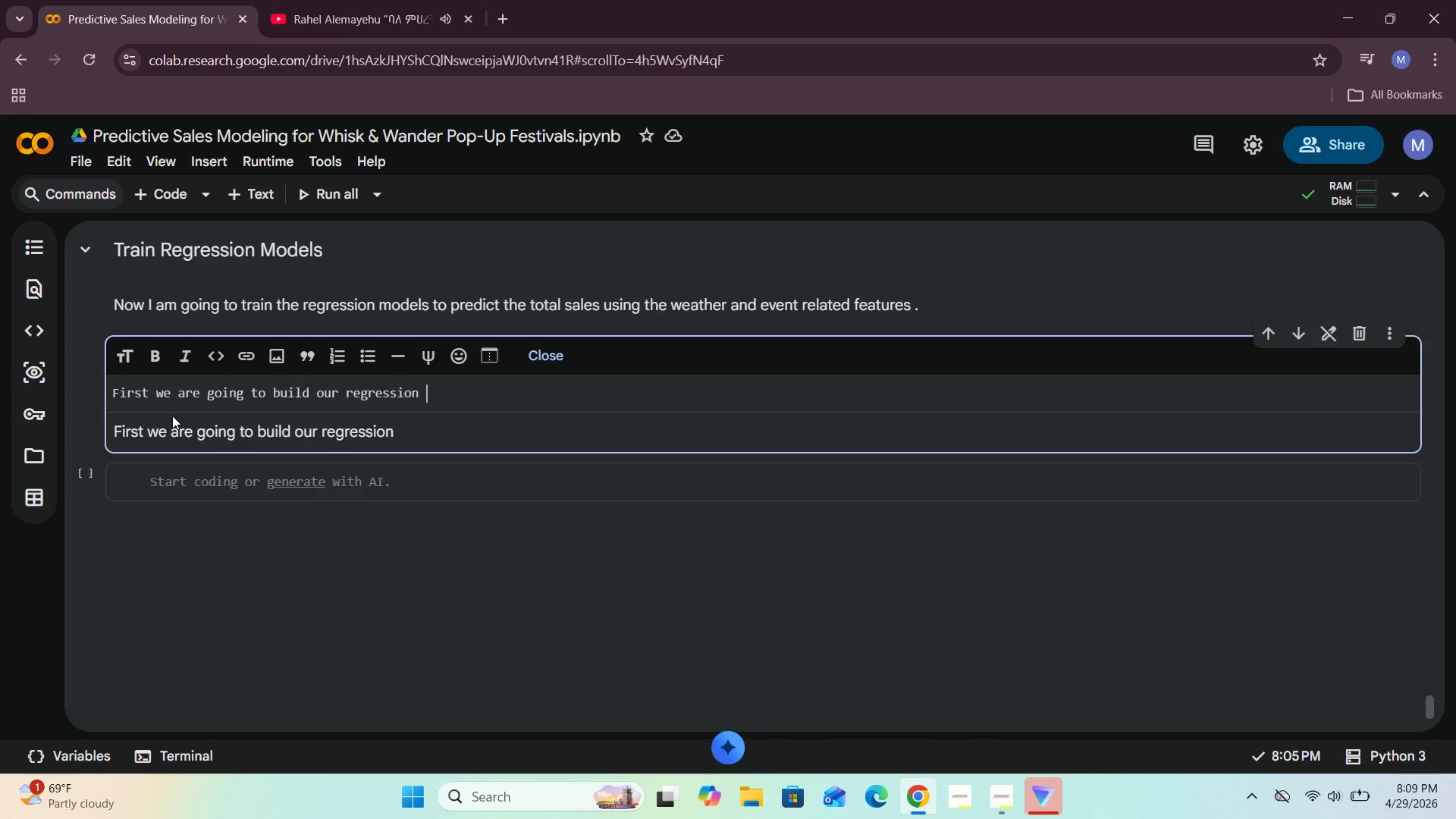 
hold_key(key=ArrowLeft, duration=0.69)
 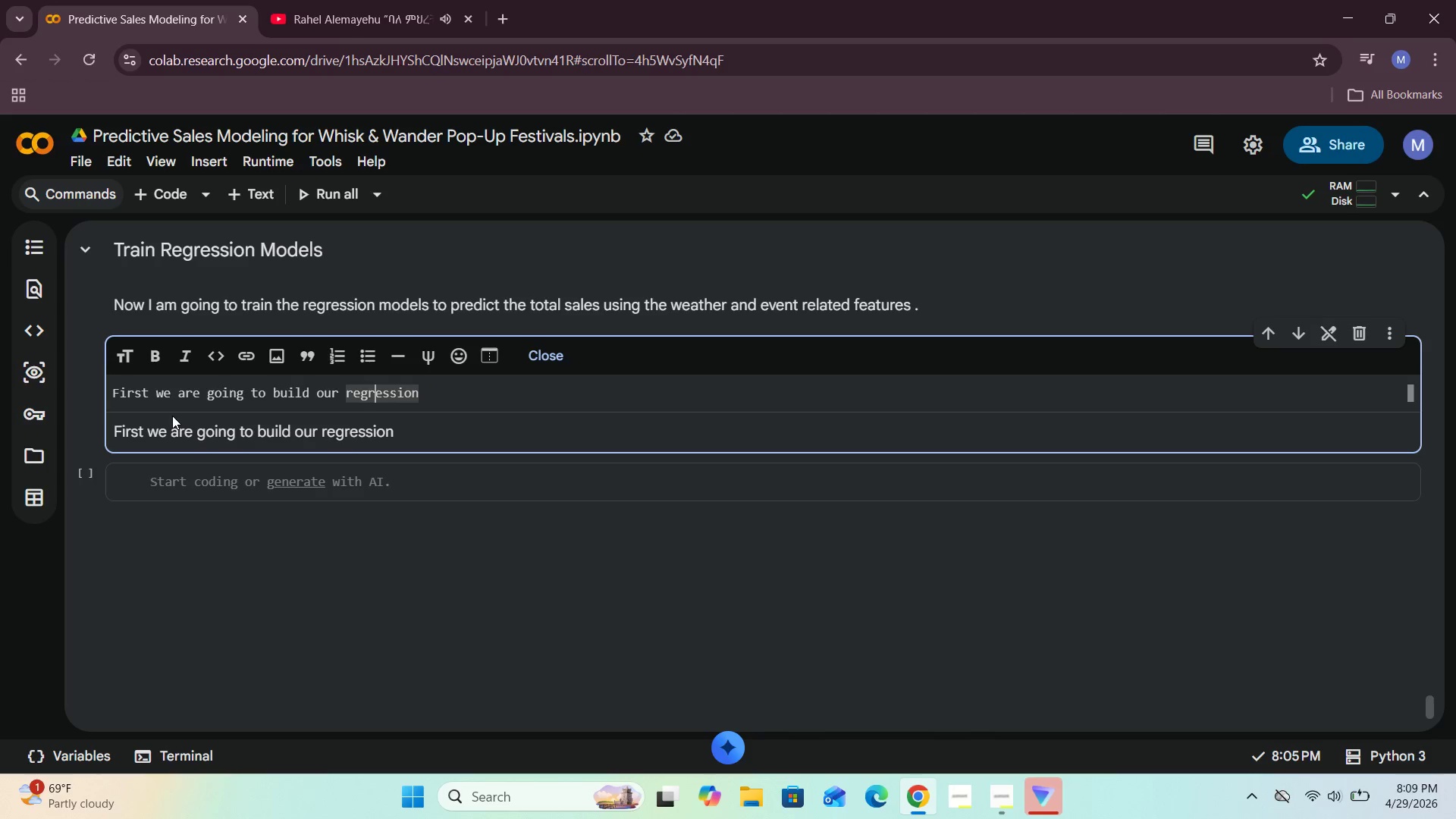 
key(ArrowLeft)
 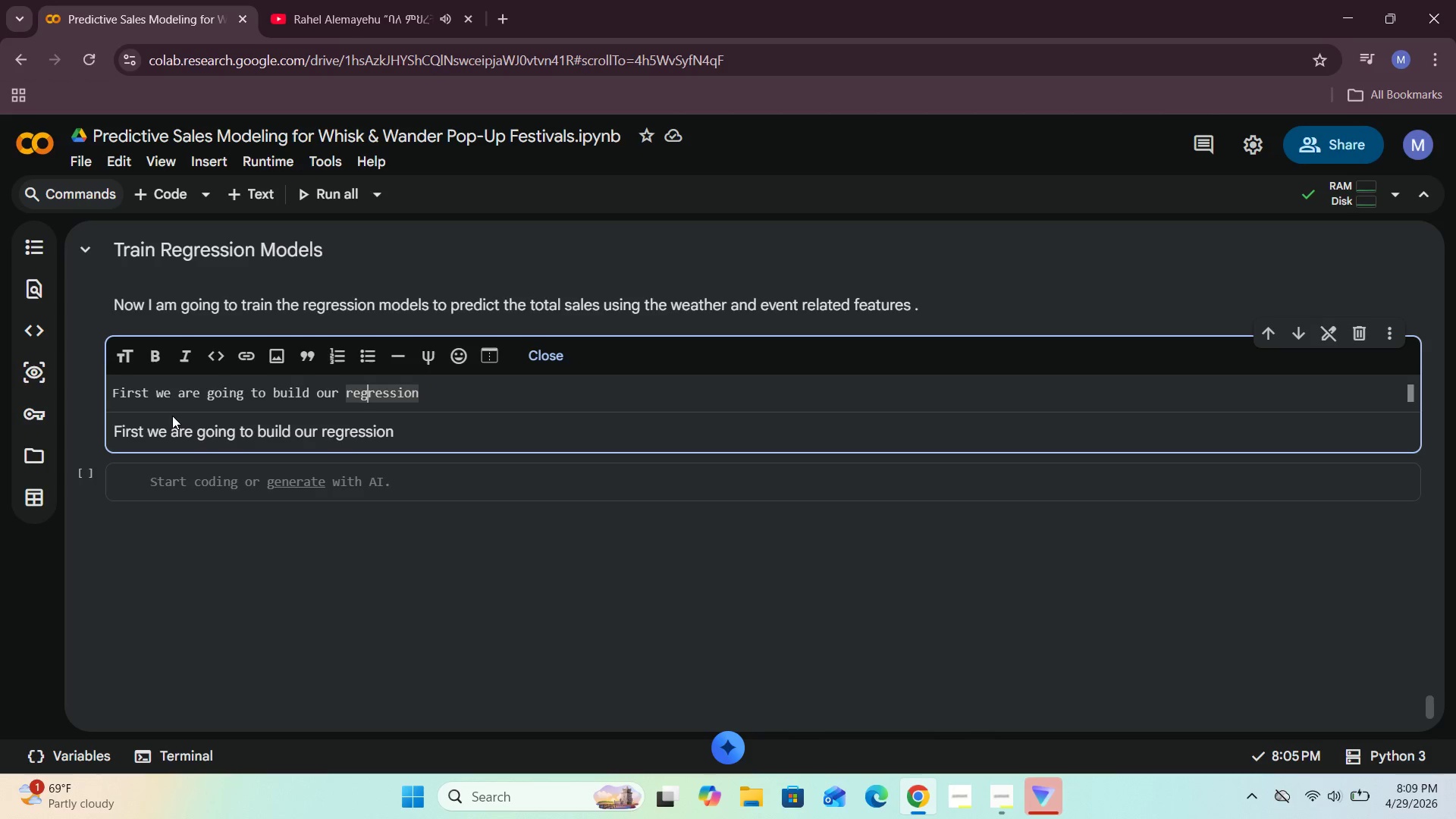 
key(ArrowLeft)
 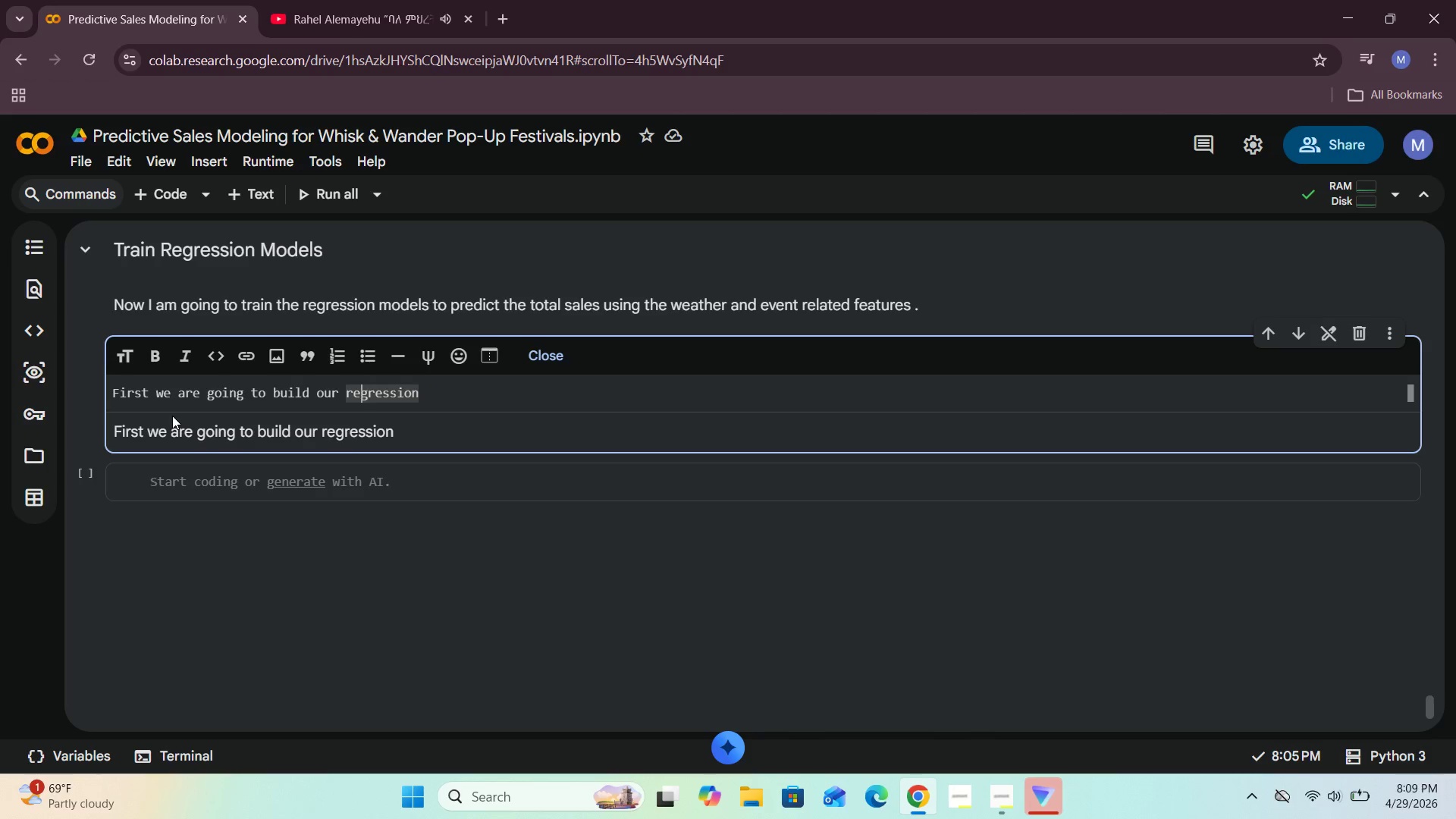 
key(ArrowLeft)
 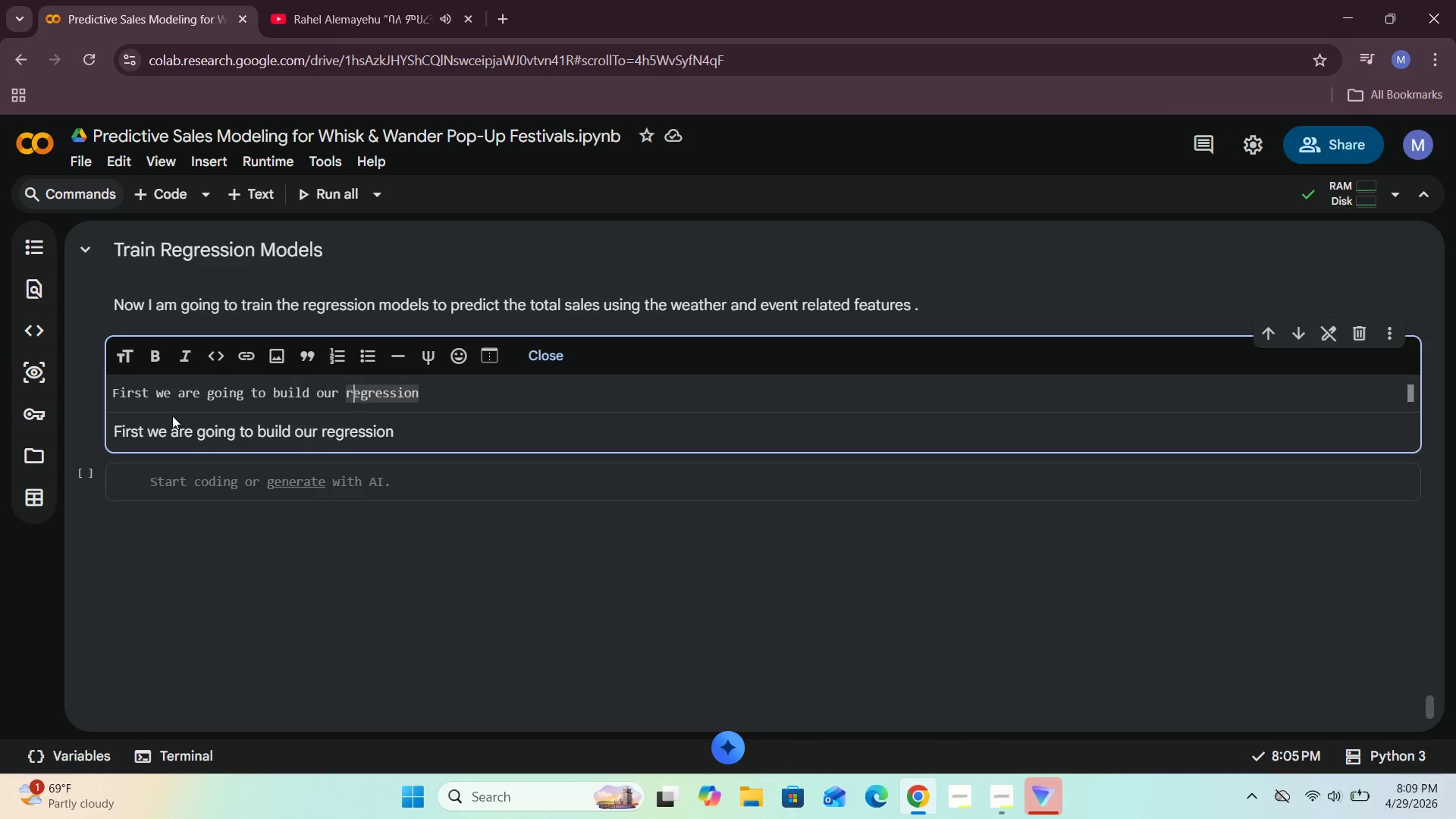 
key(ArrowLeft)
 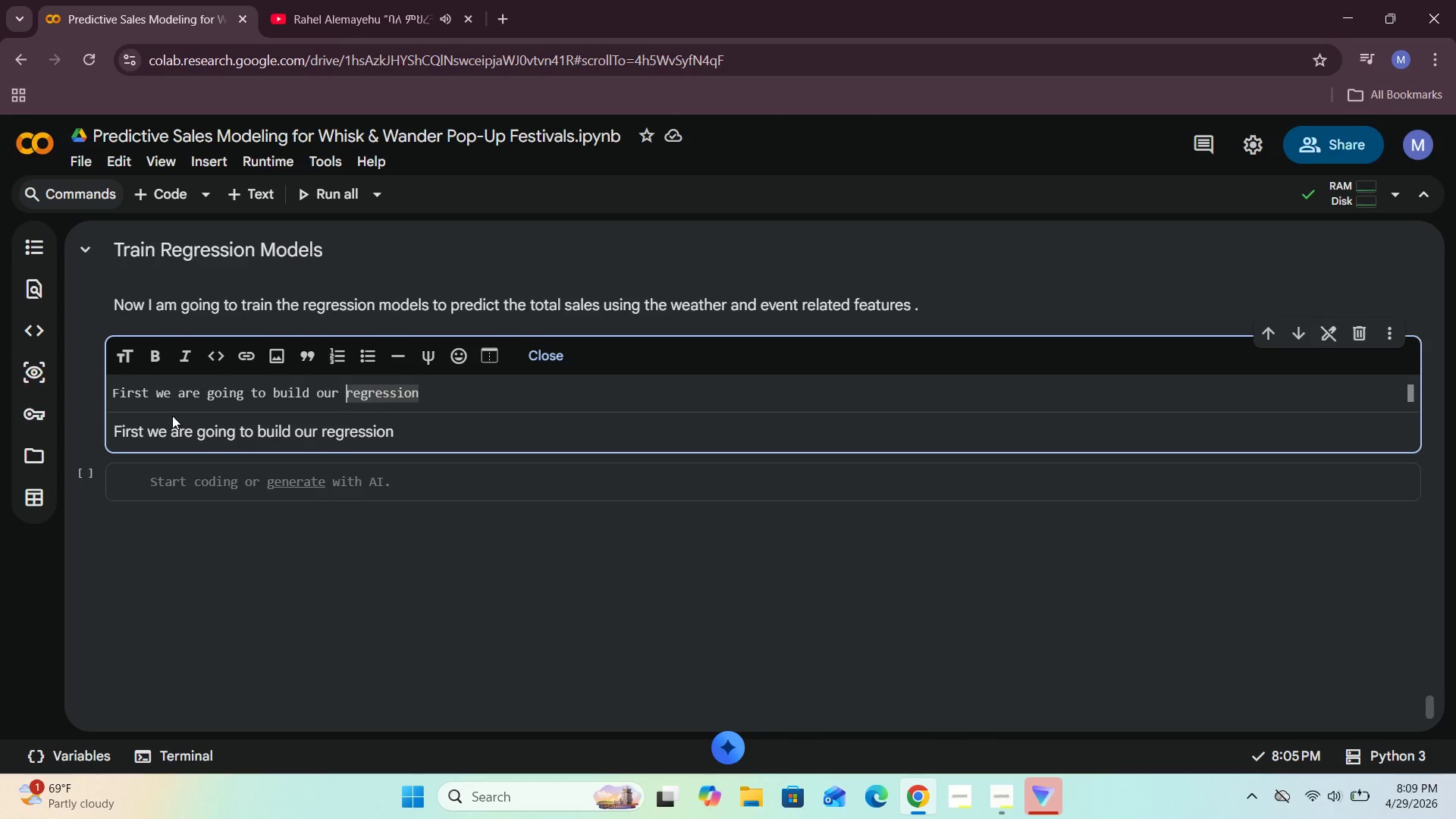 
type(Lnear )
 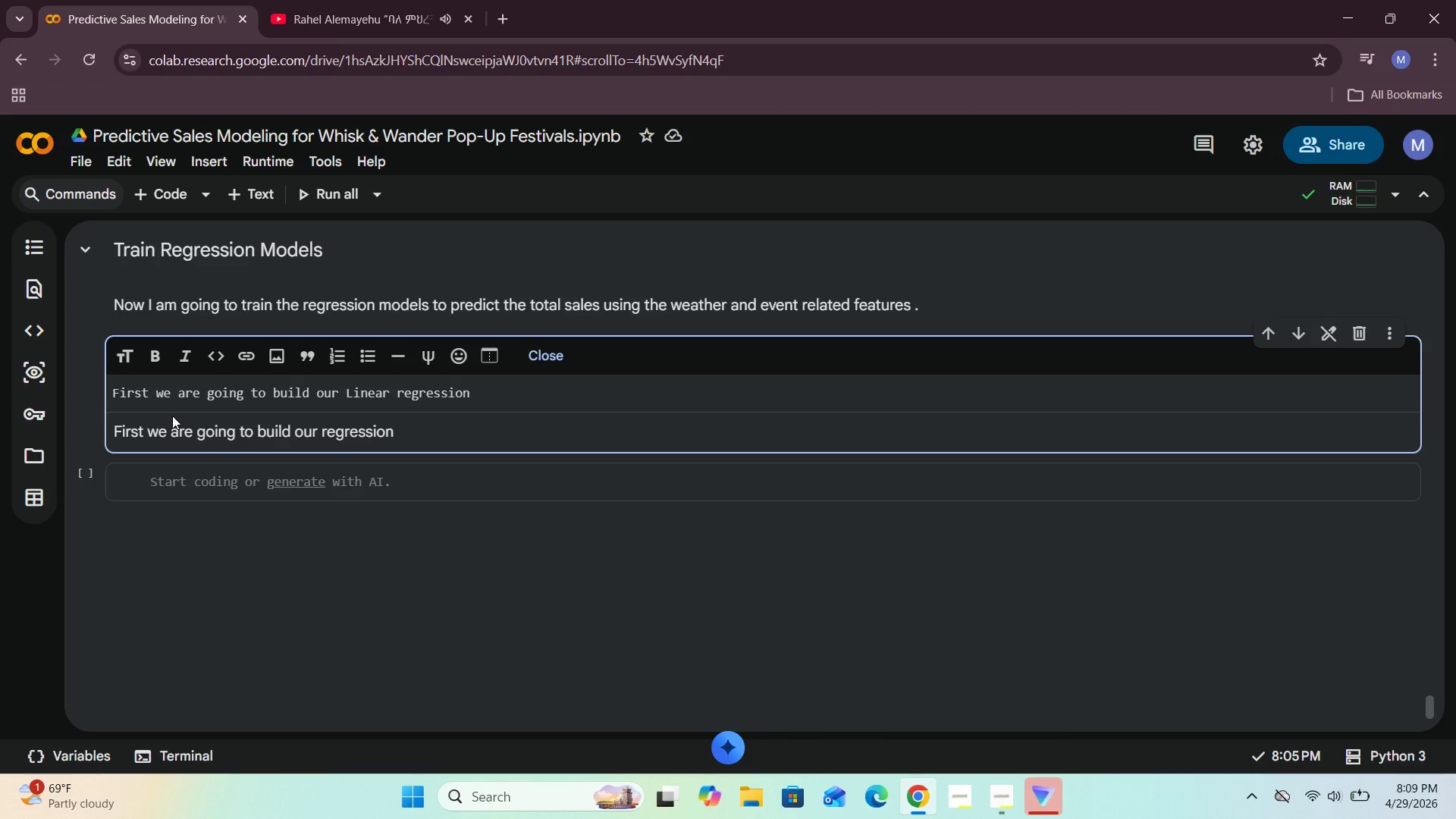 
hold_key(key=I, duration=0.36)
 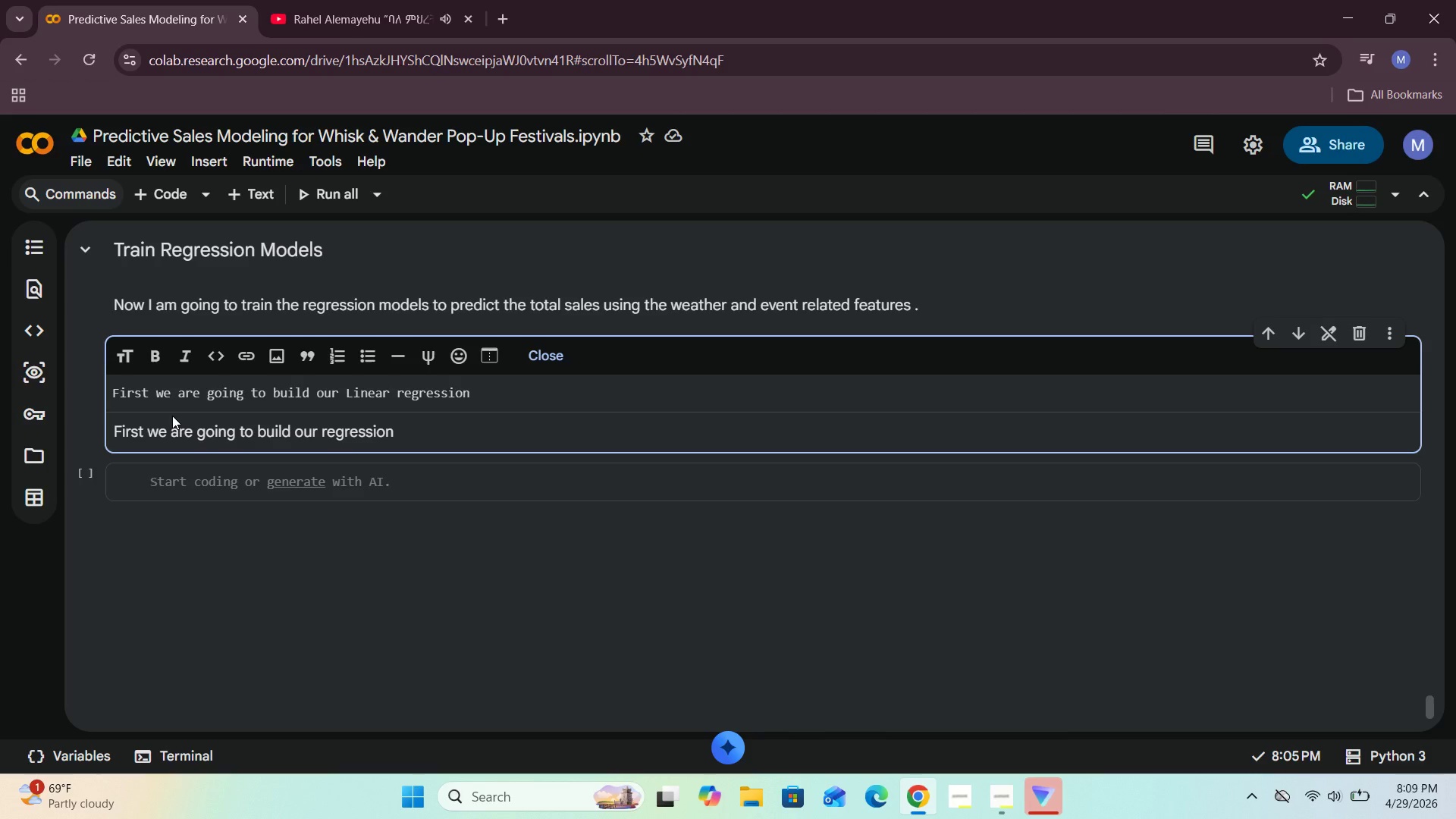 
key(ArrowRight)
 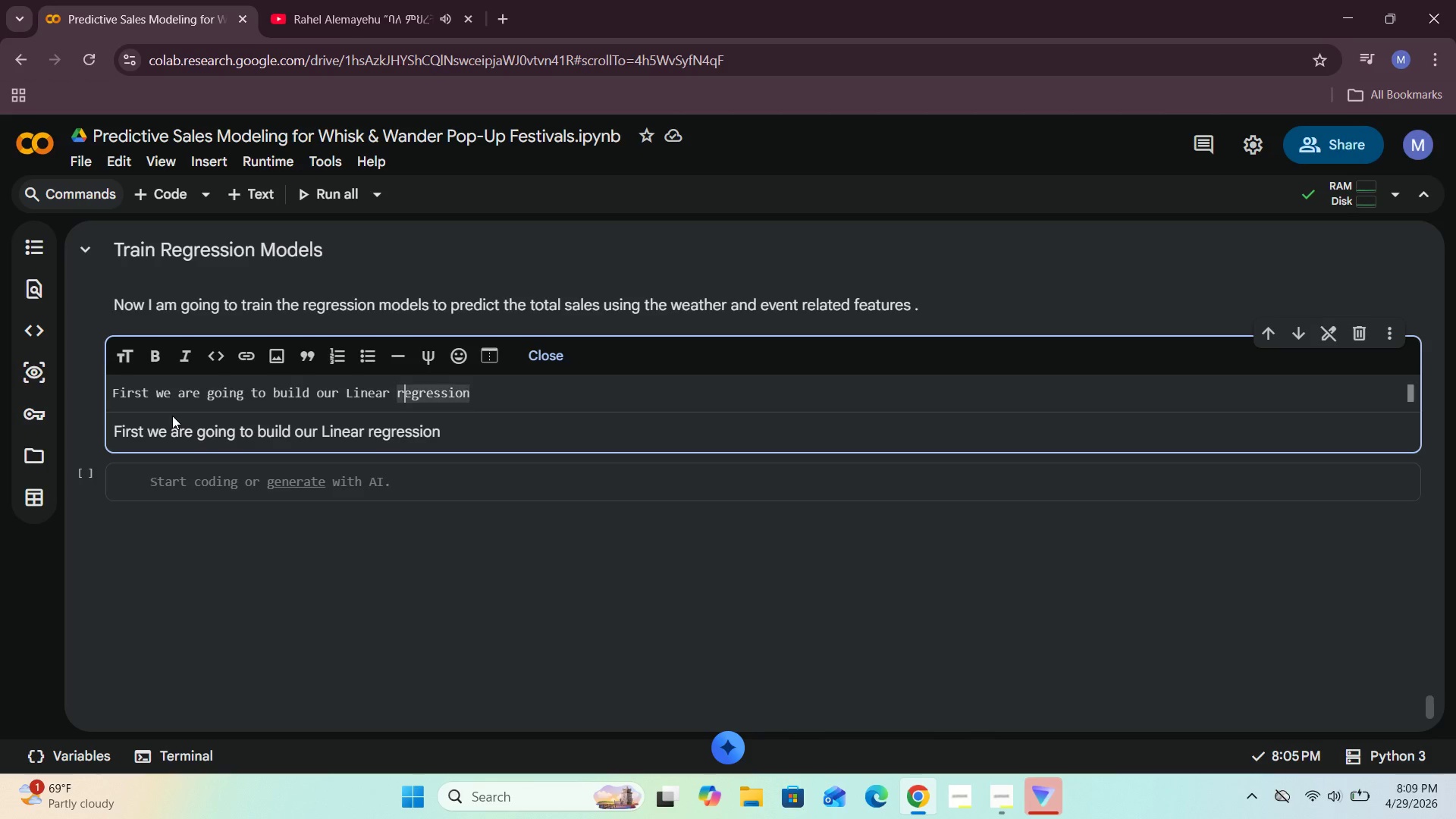 
key(Backspace)
type(R )
key(Backspace)
type(model as a baseline. and )
key(Backspace)
key(Backspace)
key(Backspace)
key(Backspace)
key(Backspace)
key(Backspace)
type(, and then I also train a randm forest regressor to see more fleci=)
key(Backspace)
key(Backspace)
key(Backspace)
type(xible model which can perfrm better,)
key(Backspace)
type(.)
 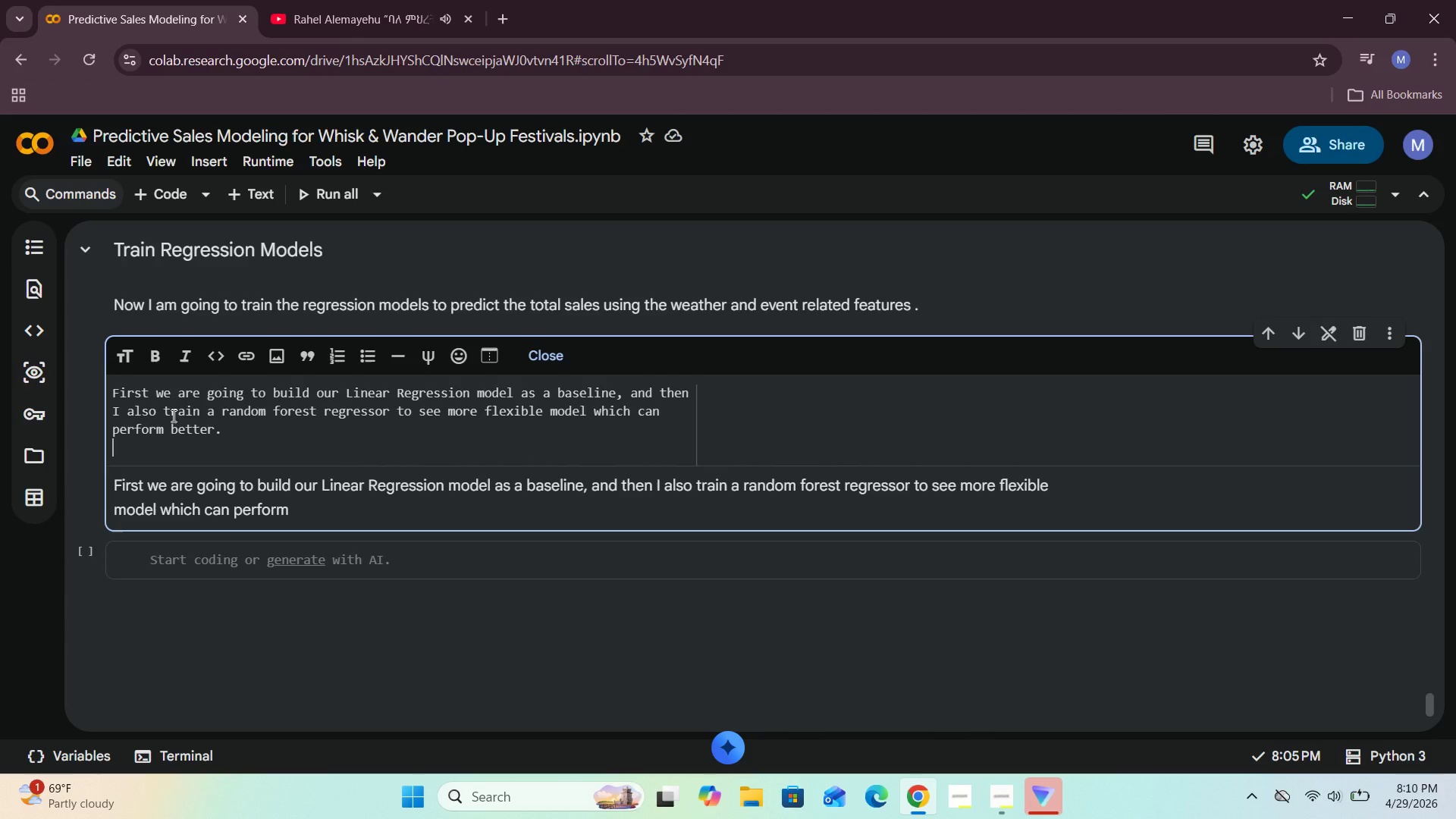 
hold_key(key=ArrowRight, duration=0.89)
 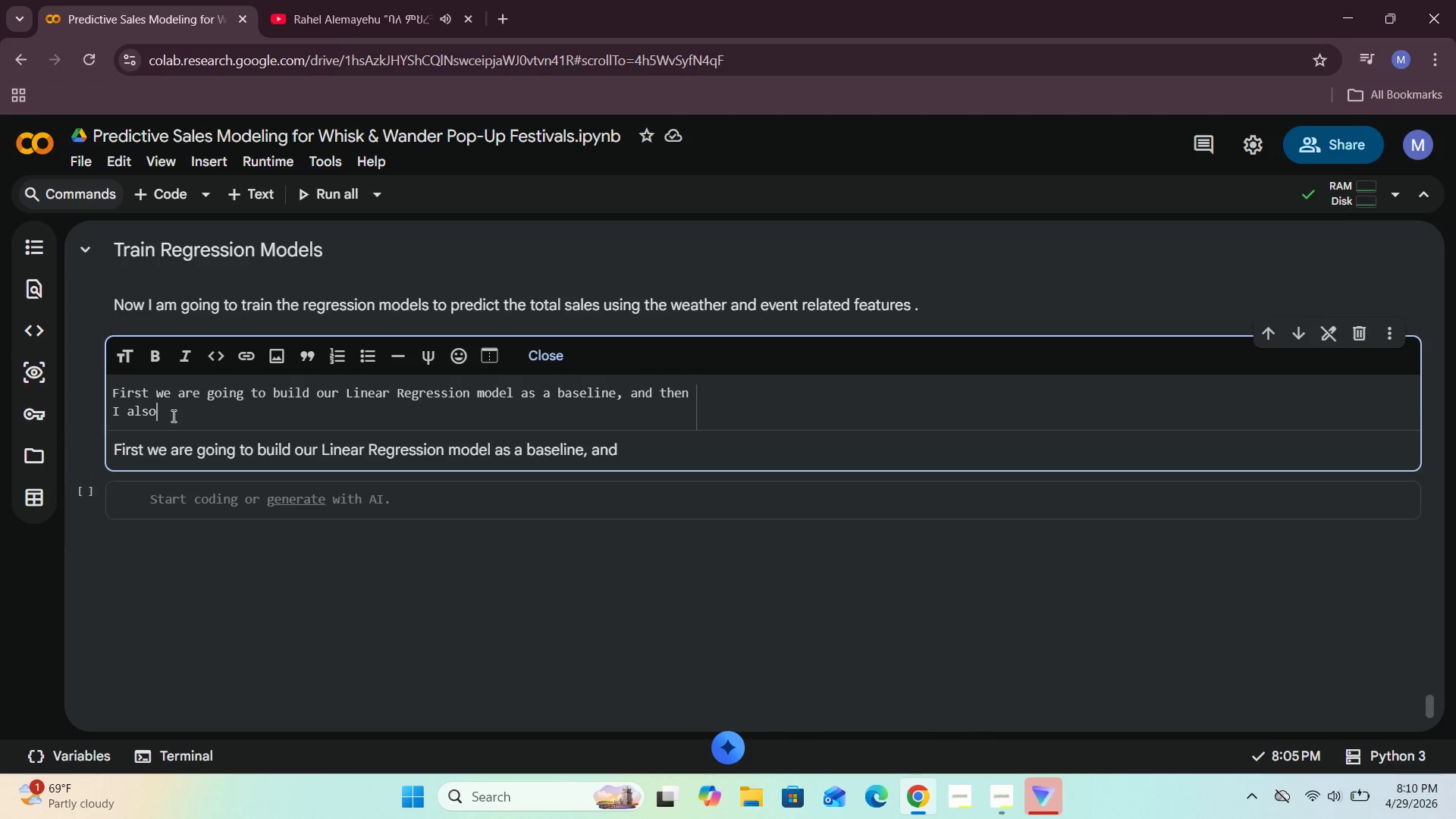 
key(Enter)
 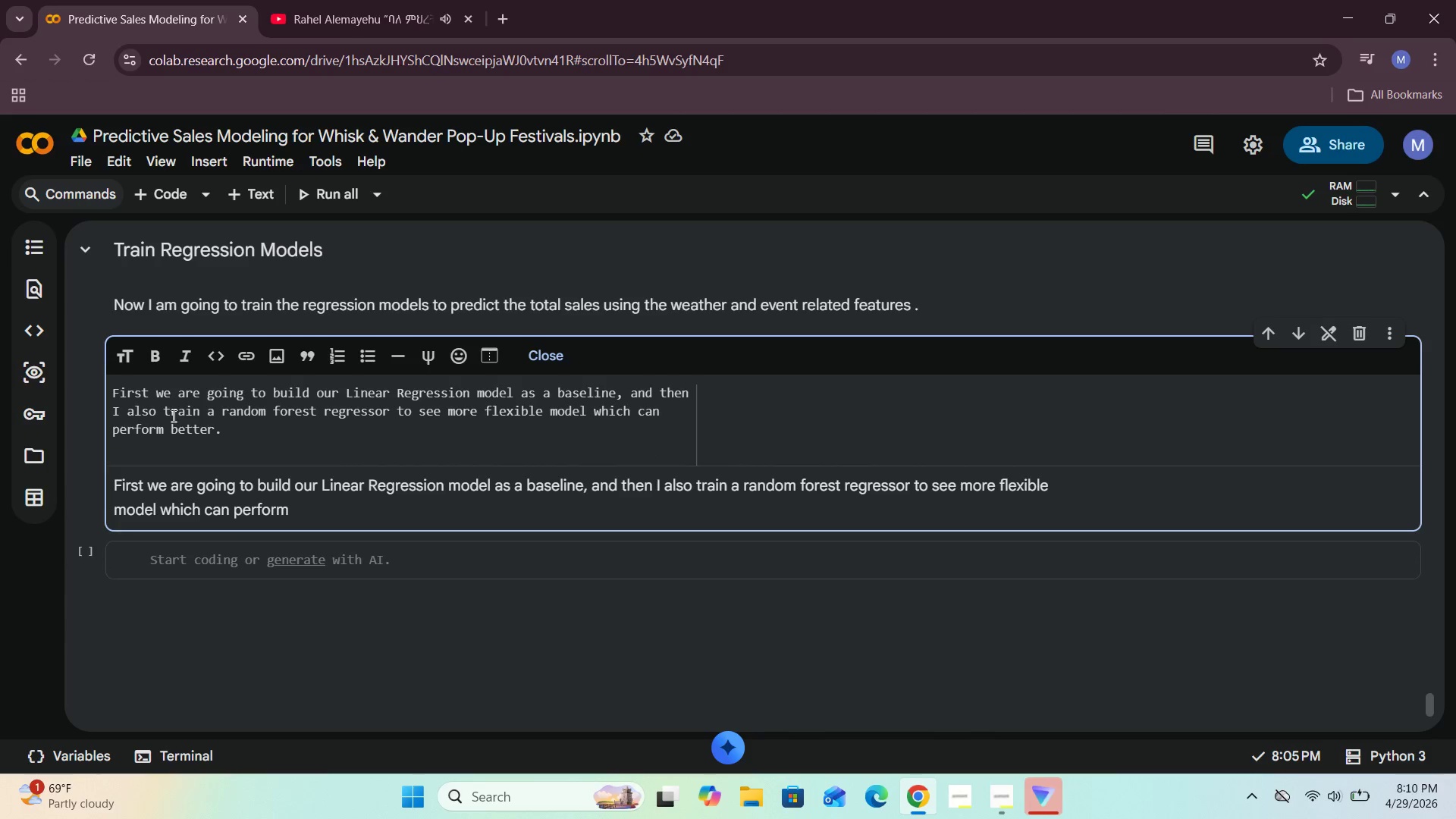 
key(Shift+ShiftRight)
 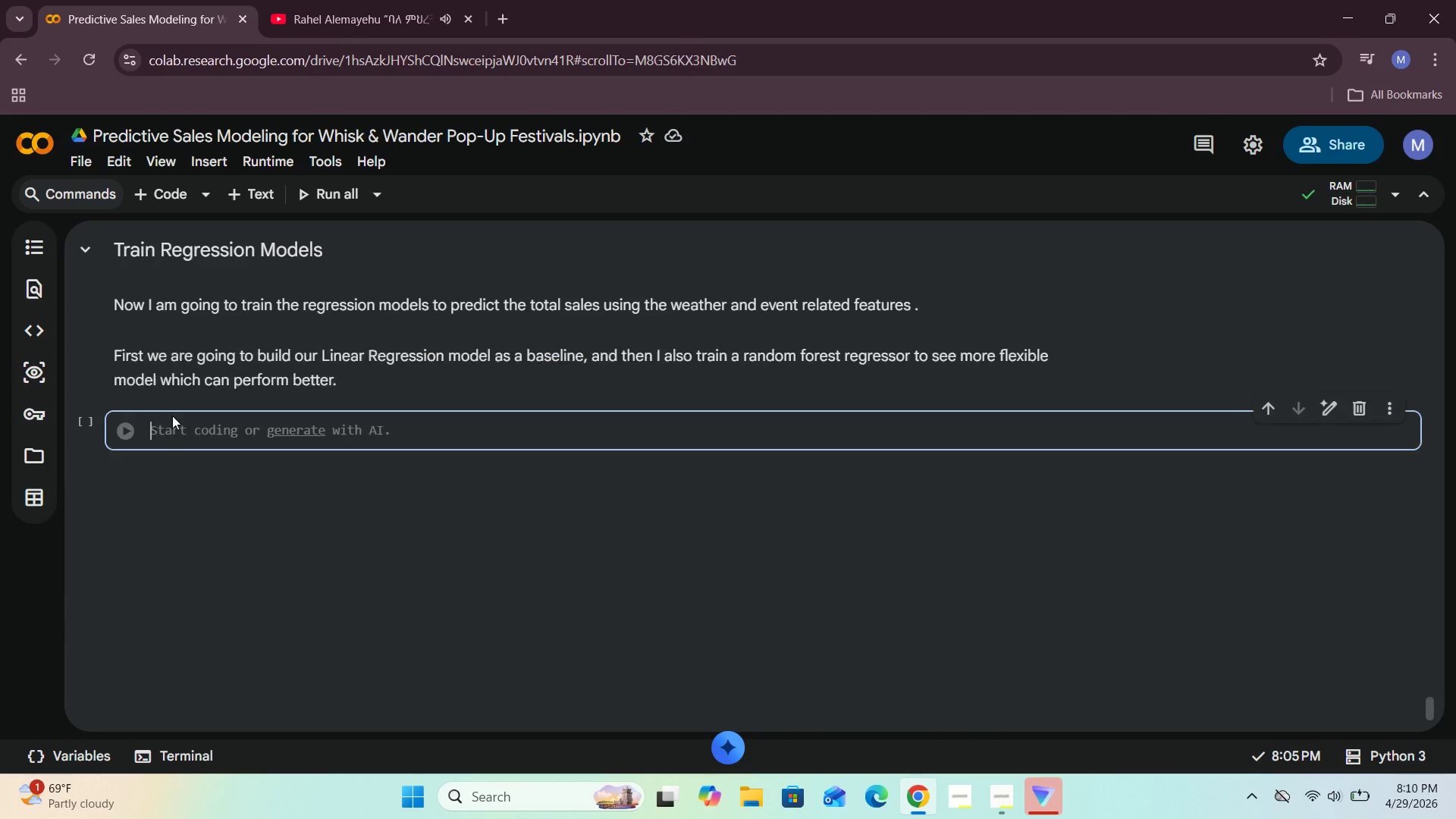 
key(Shift+Enter)
 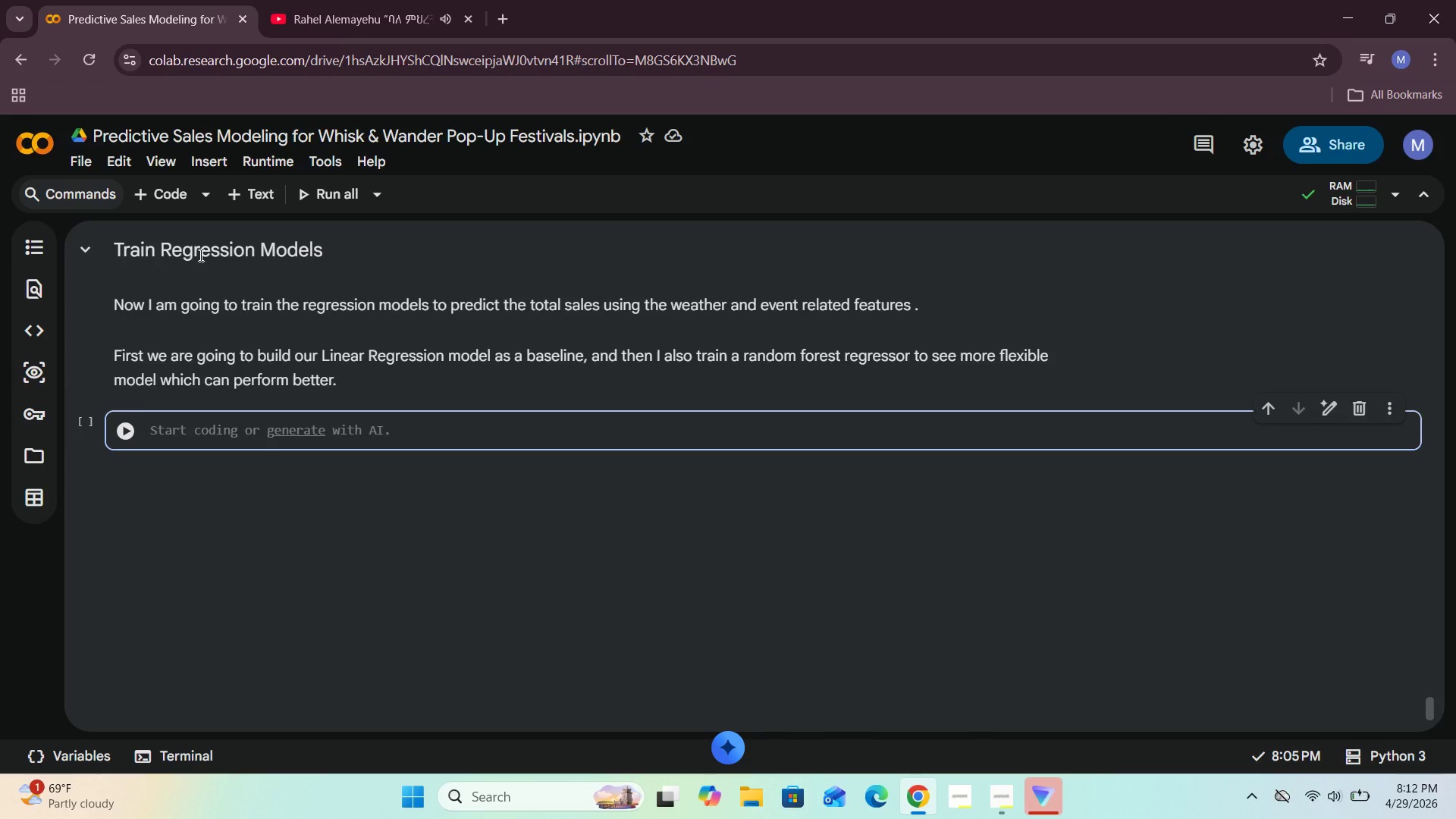 
wait(108.42)
 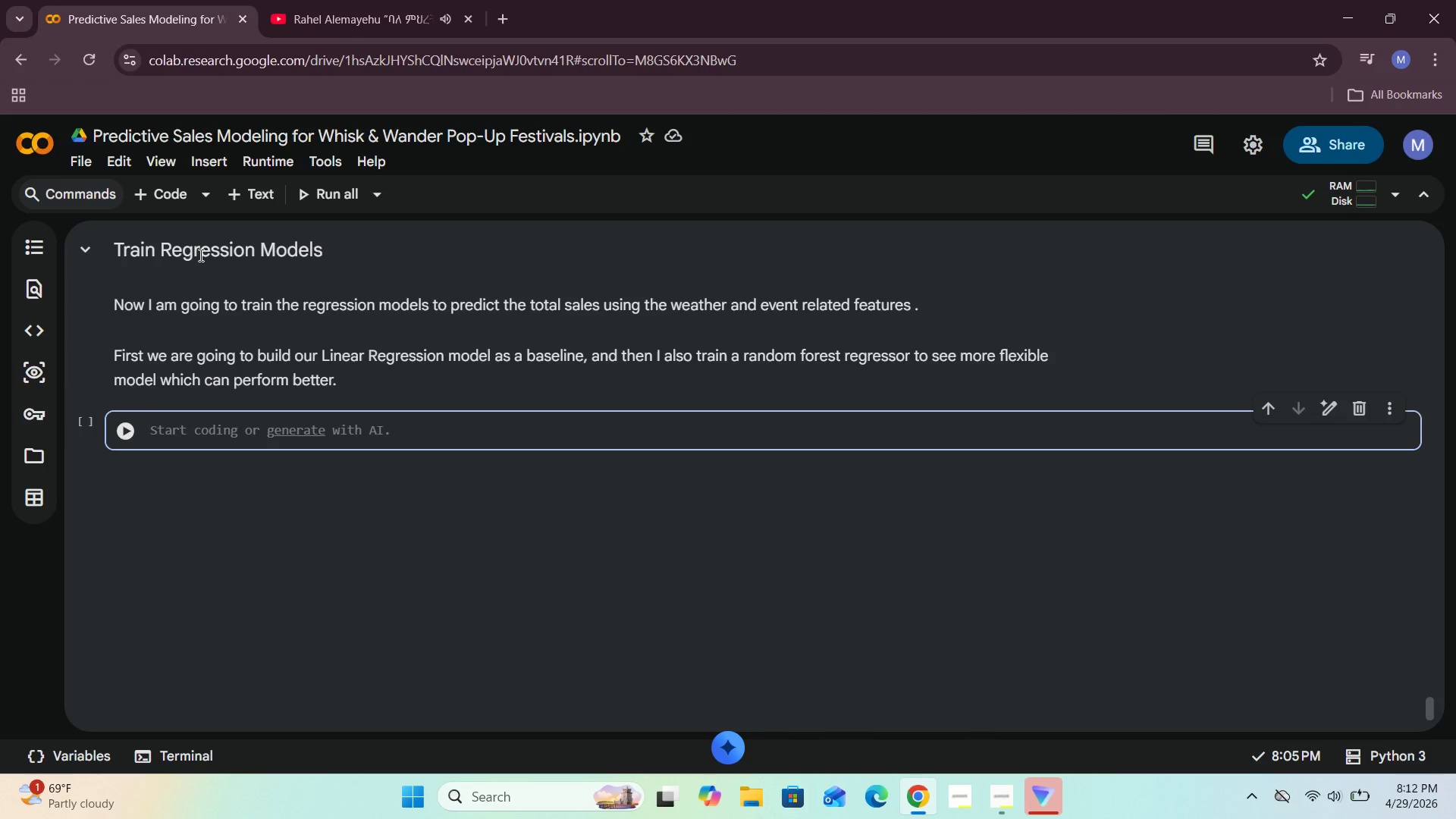 
left_click([192, 435])
 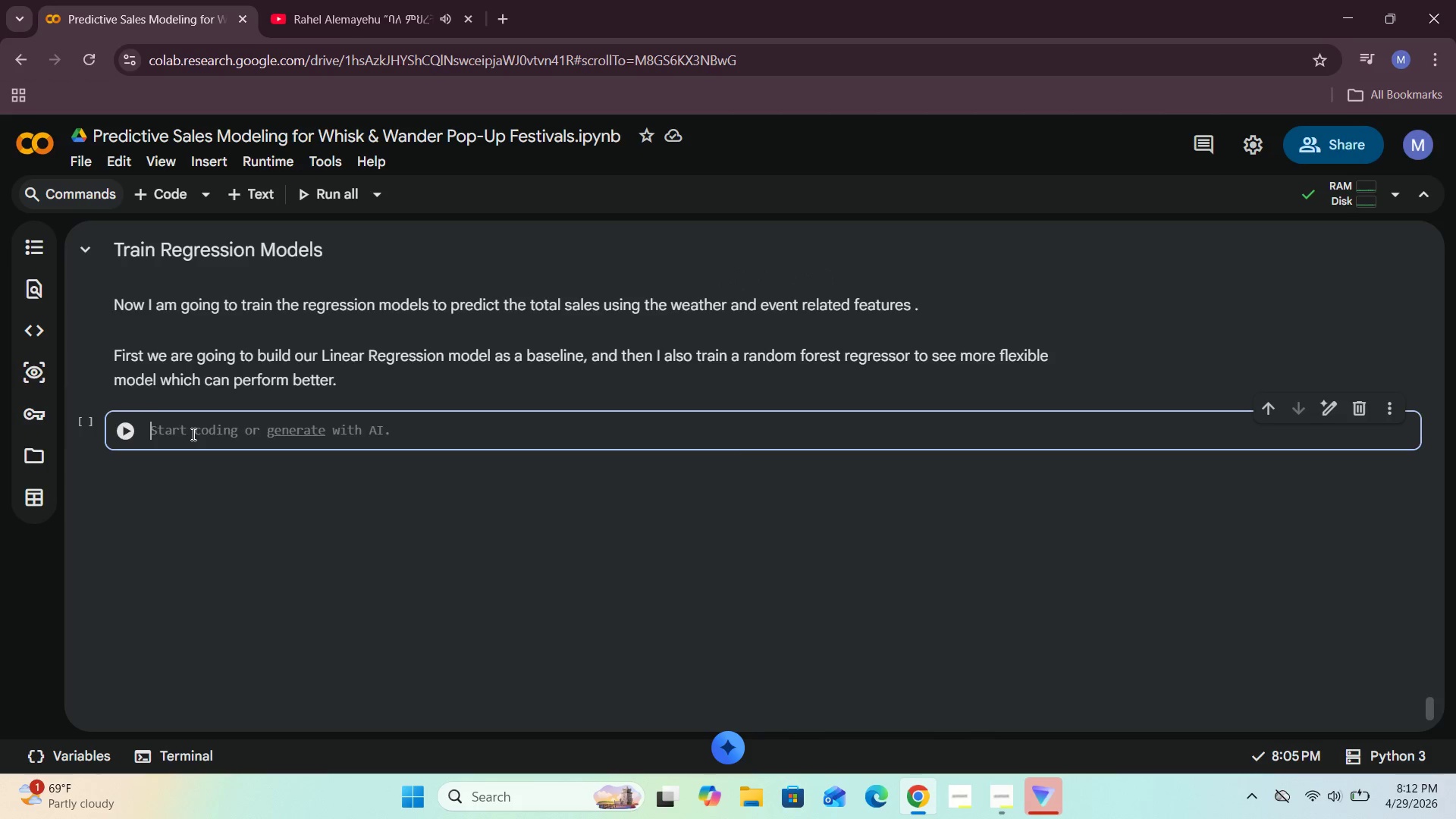 
type(from sklearn.linear_model import Linear Re)
key(Backspace)
key(Backspace)
key(Backspace)
key(Backspace)
type(r )
key(Backspace)
type(Regression)
 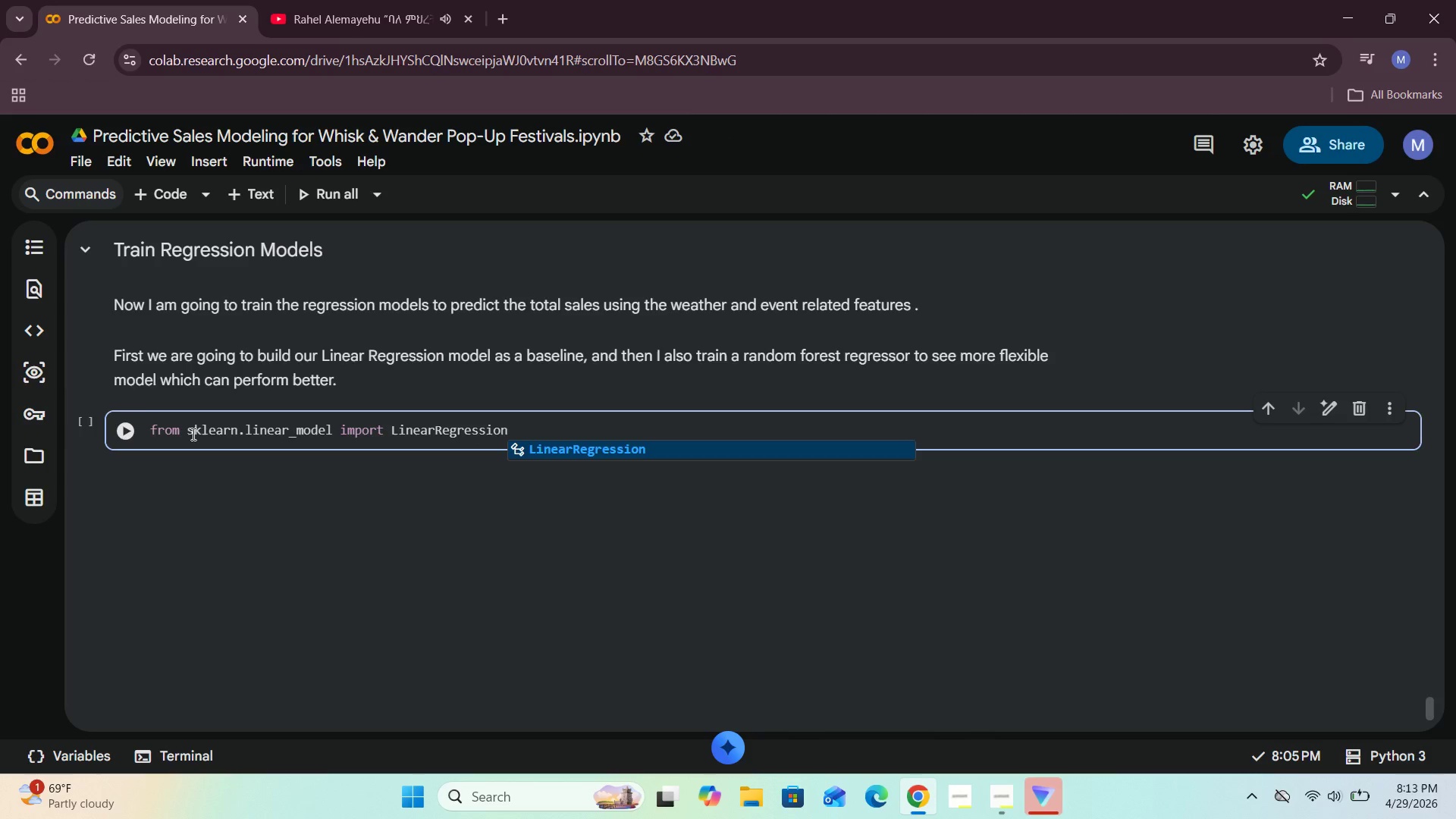 
wait(5.95)
 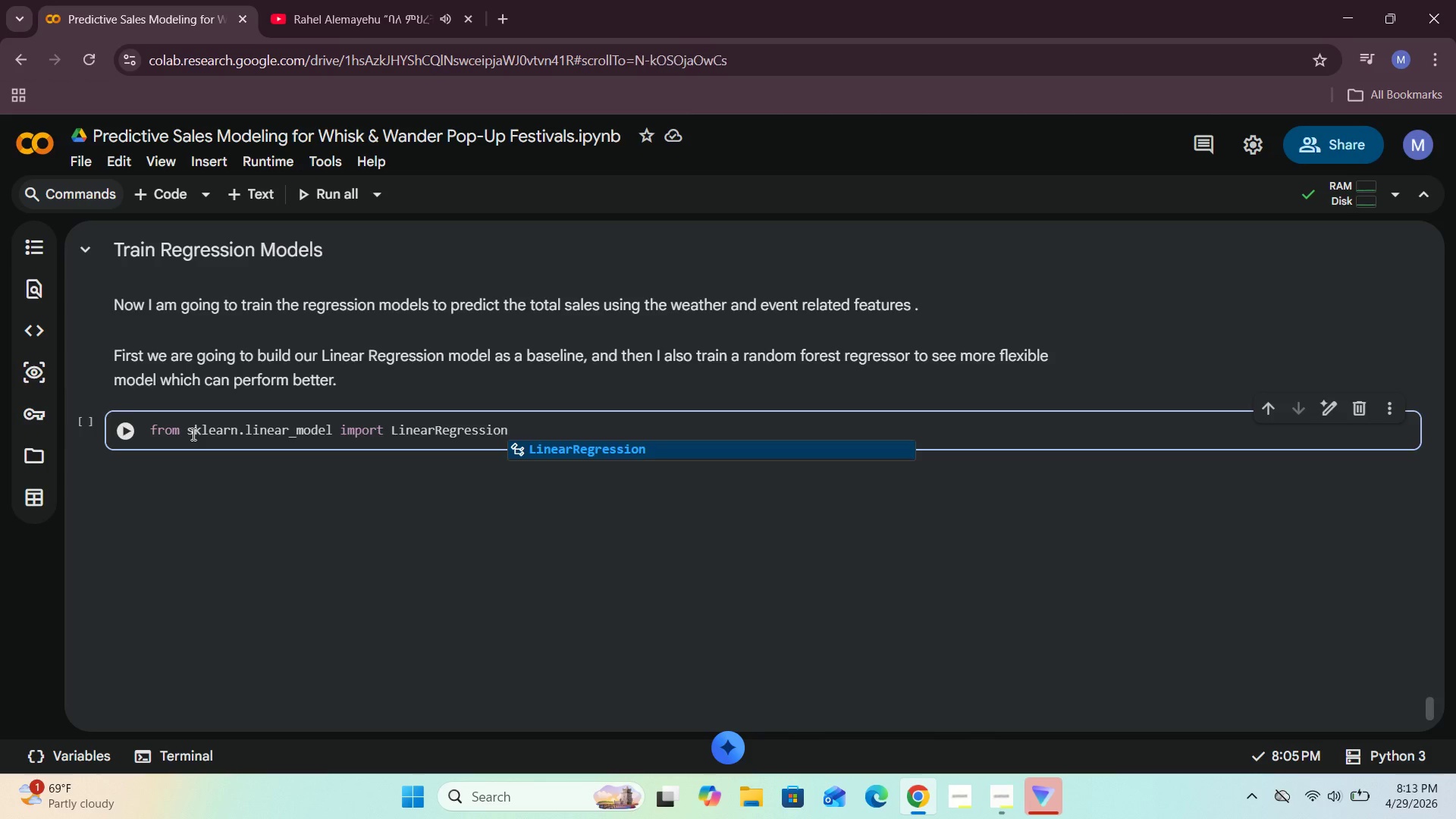 
type(frm sklearn.ensemble import Random)
 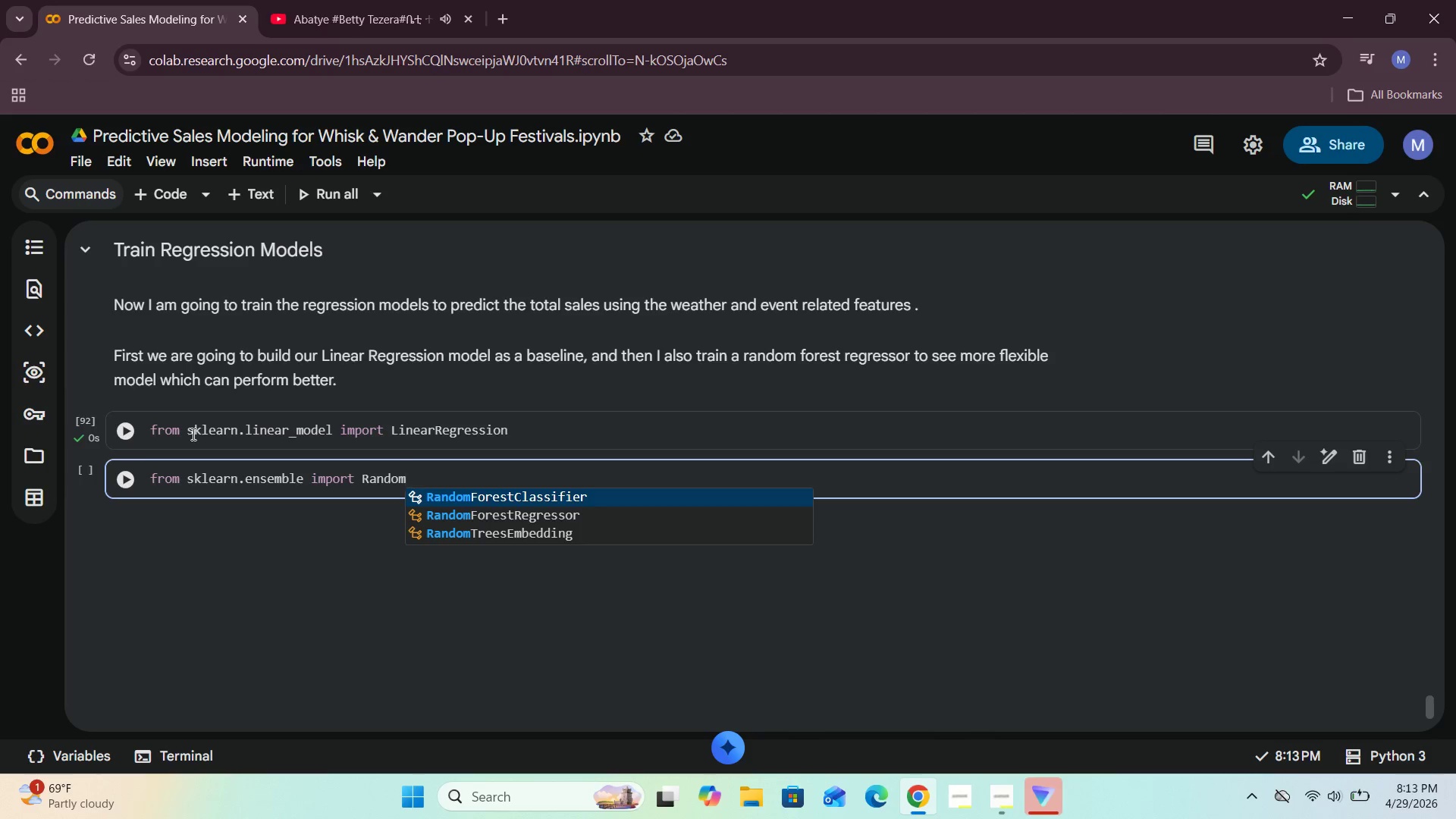 
key(Shift+Enter)
 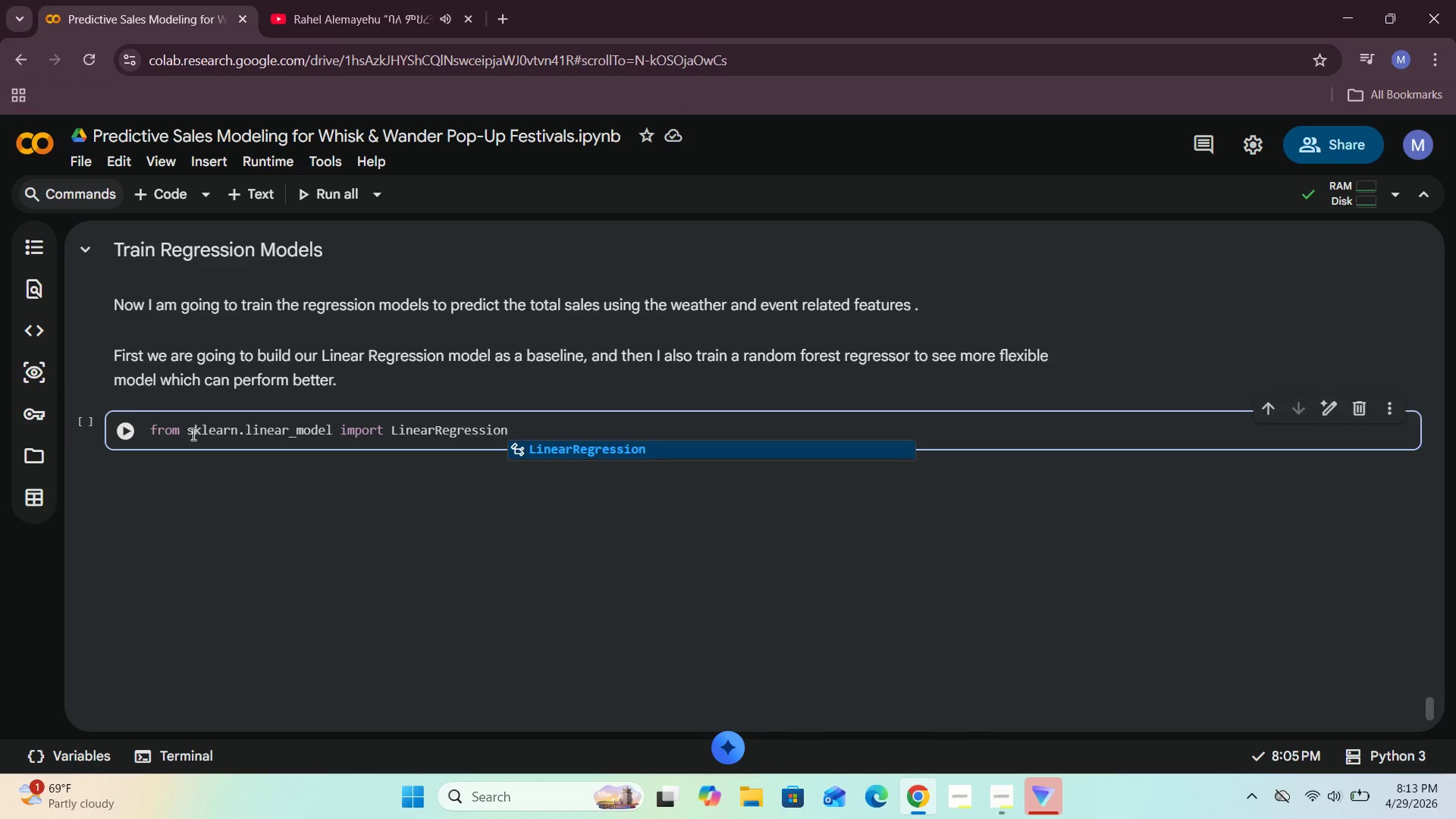 
wait(10.7)
 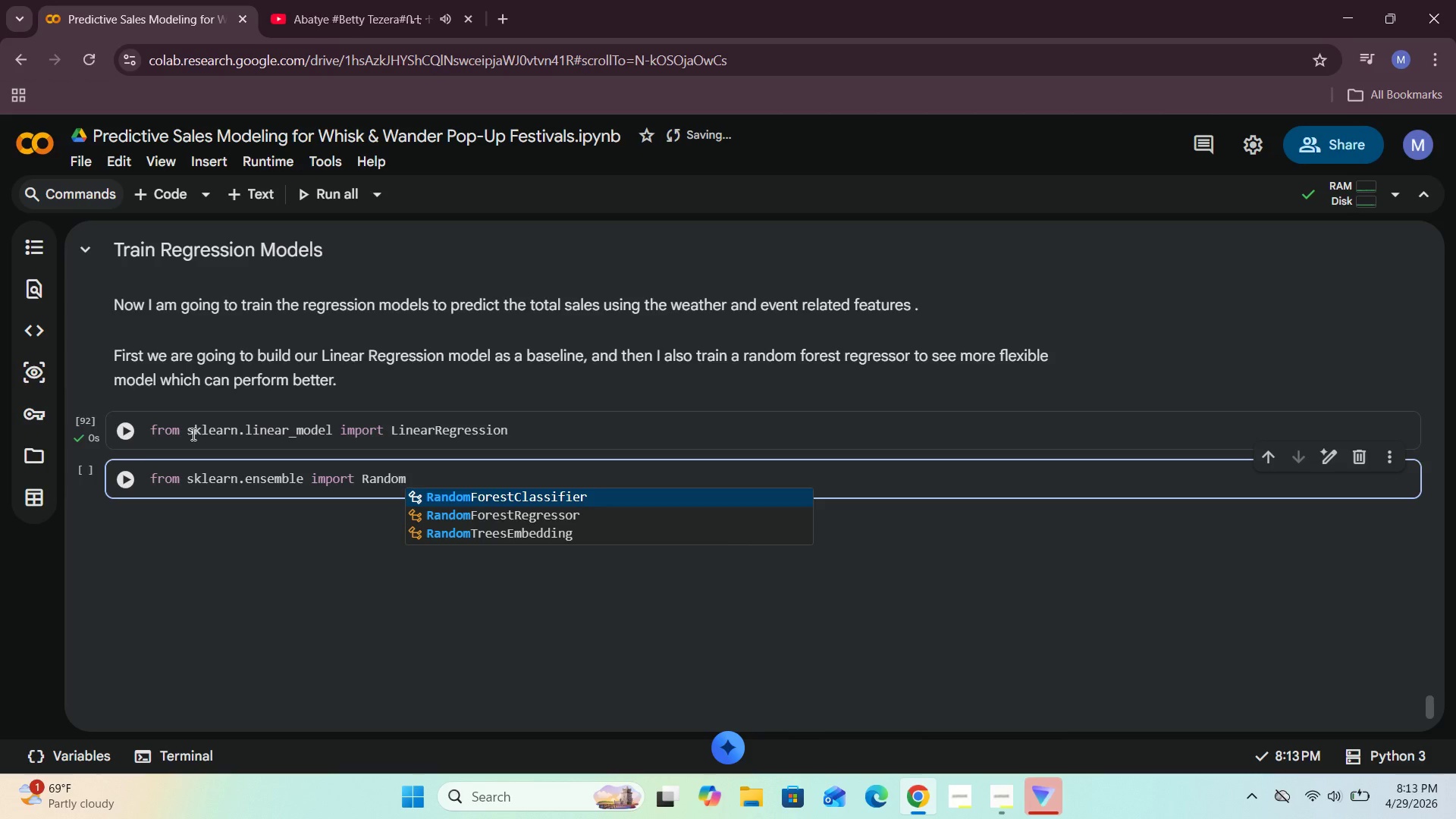 
type(ForestRef)
key(Backspace)
type(gressr )
 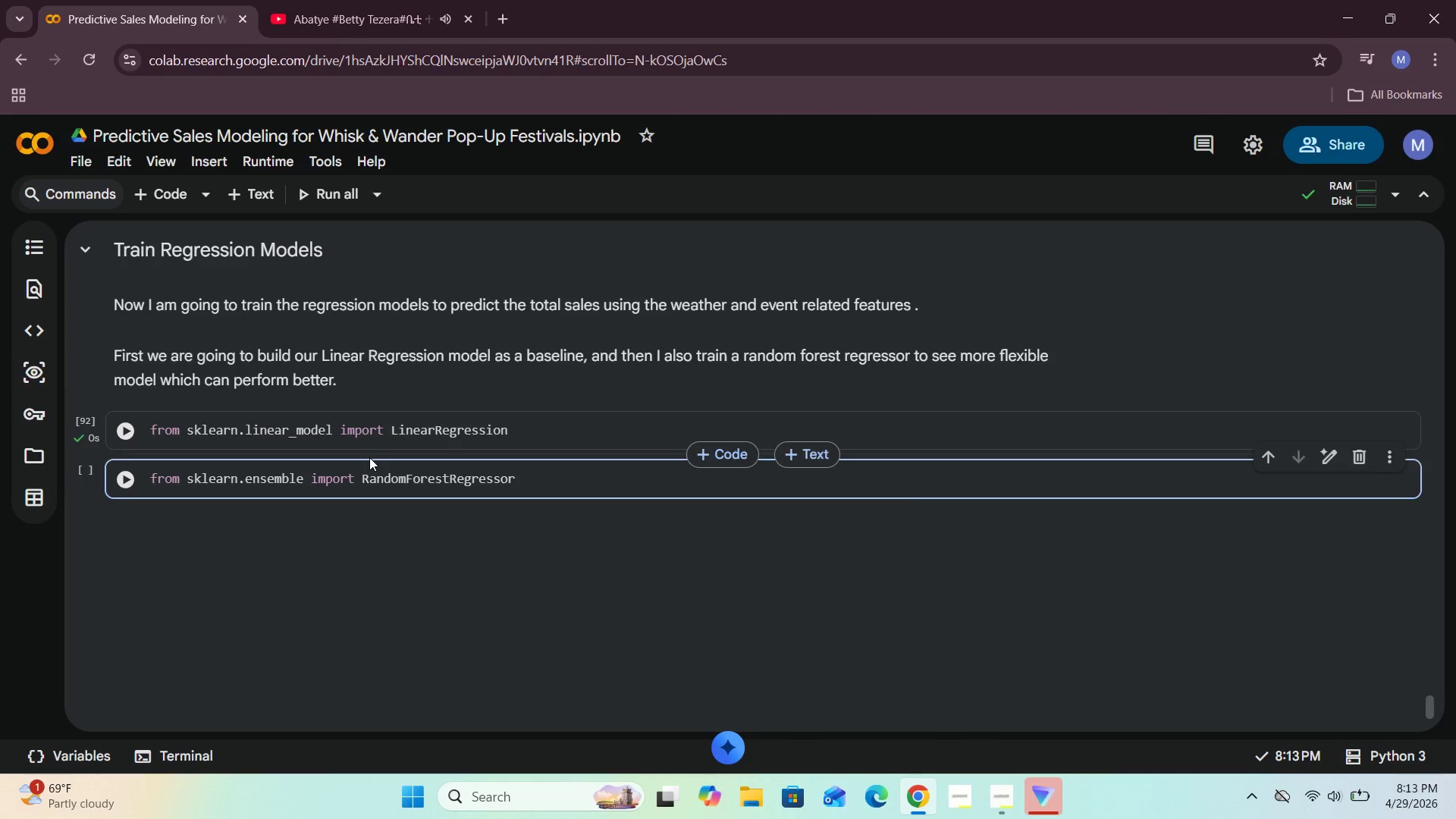 
key(Shift+Enter)
 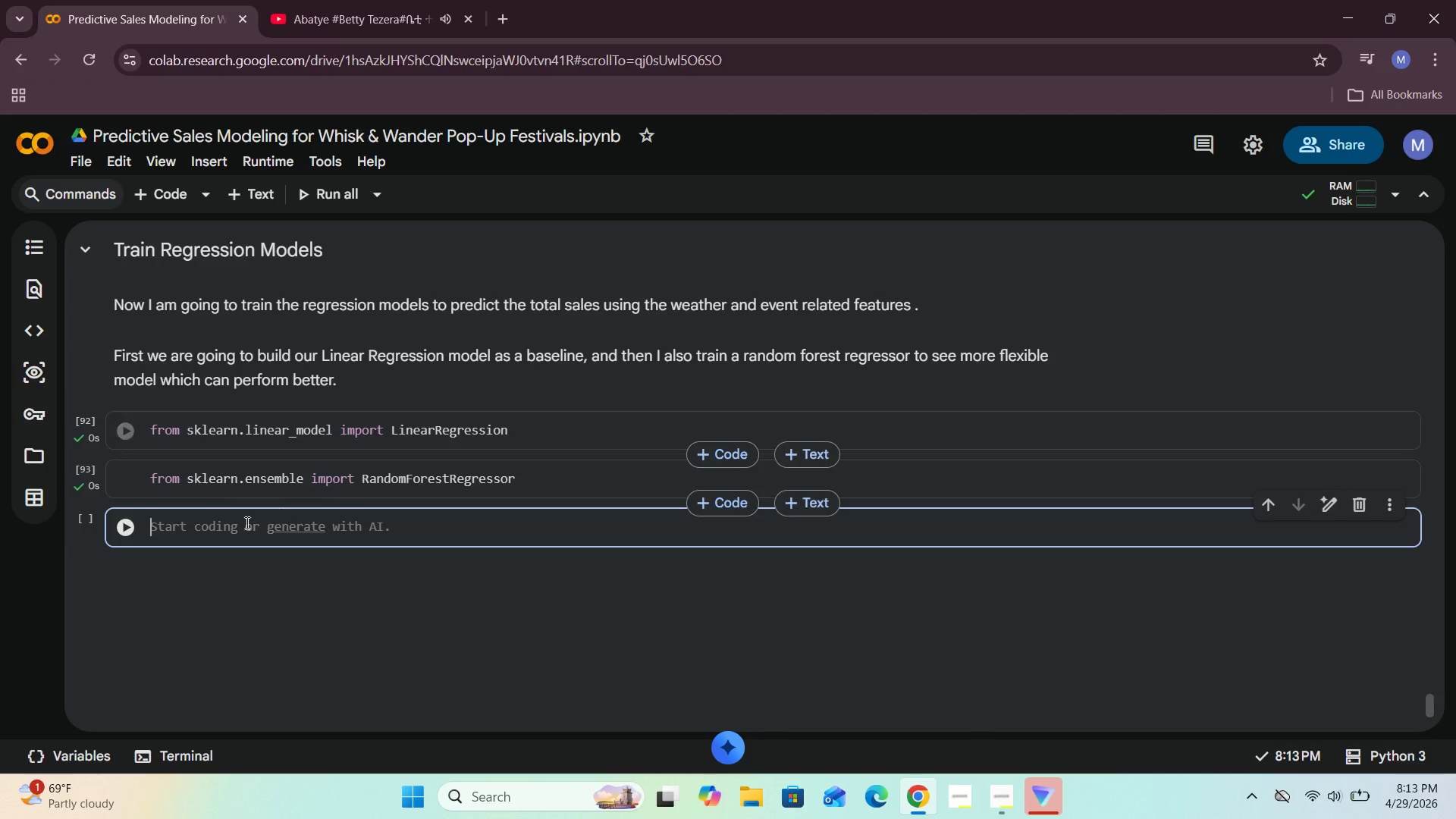 
key(Shift+ShiftRight)
 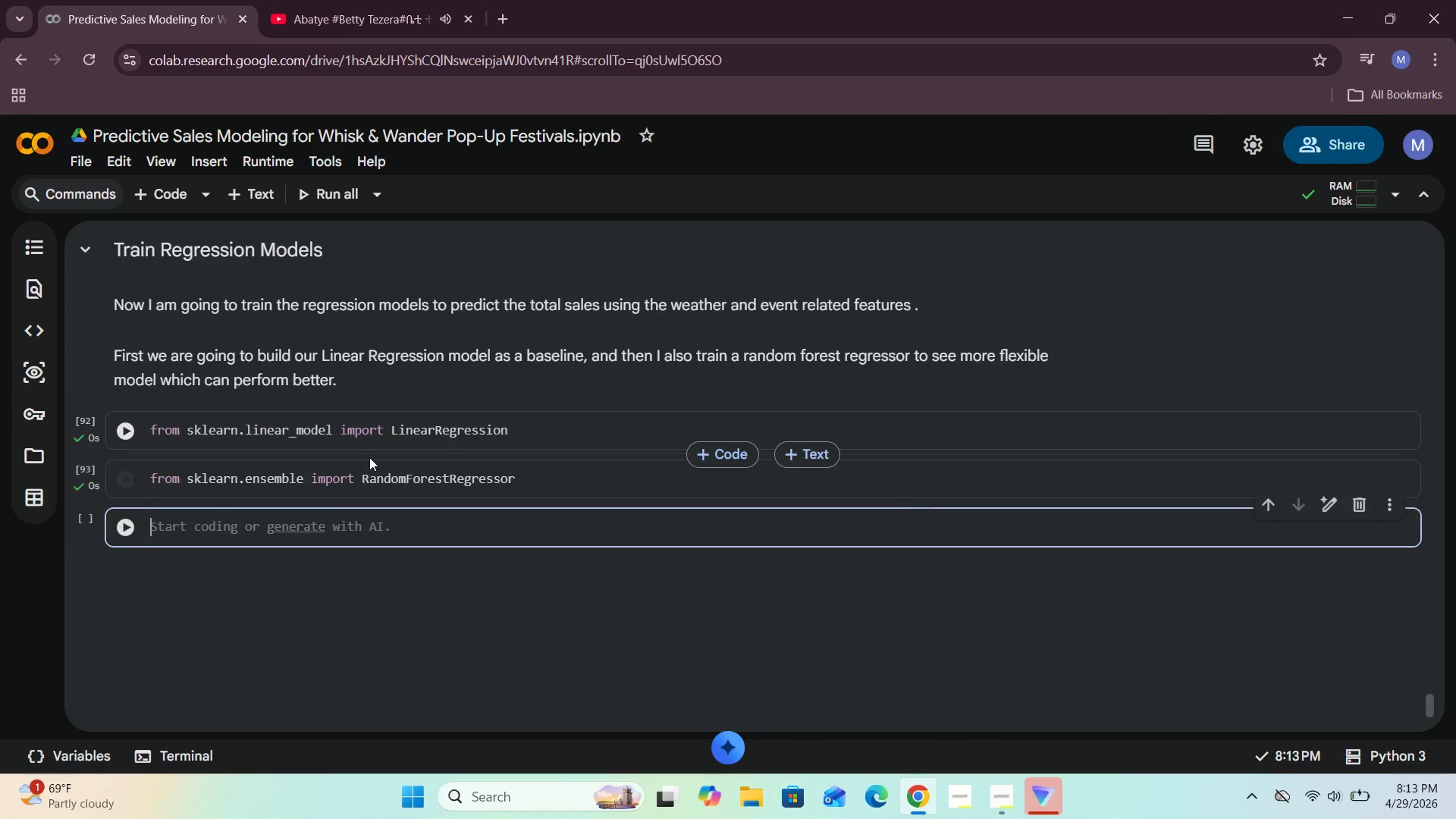 
left_click([205, 529])
 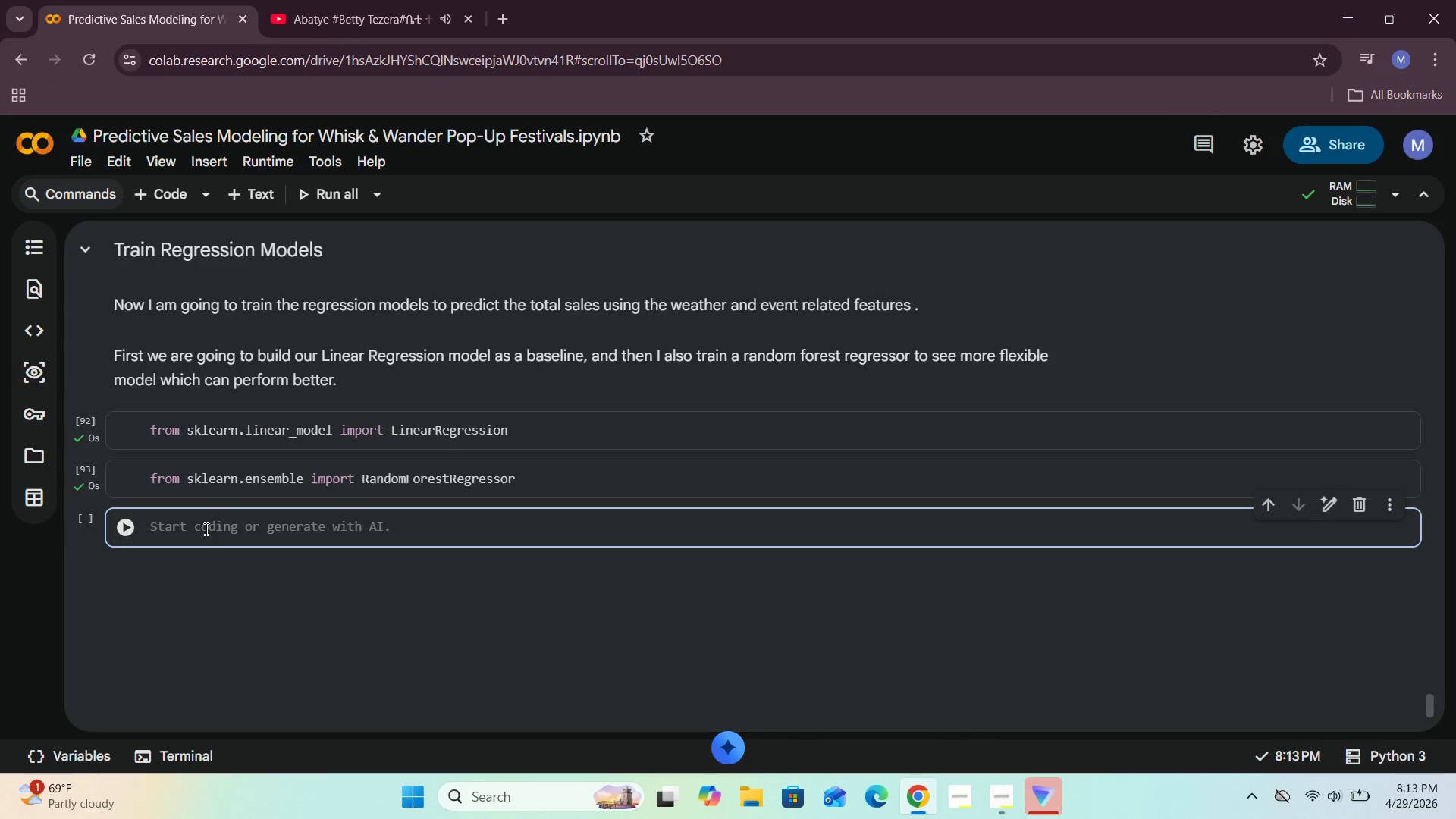 
type(fro sklearn)
 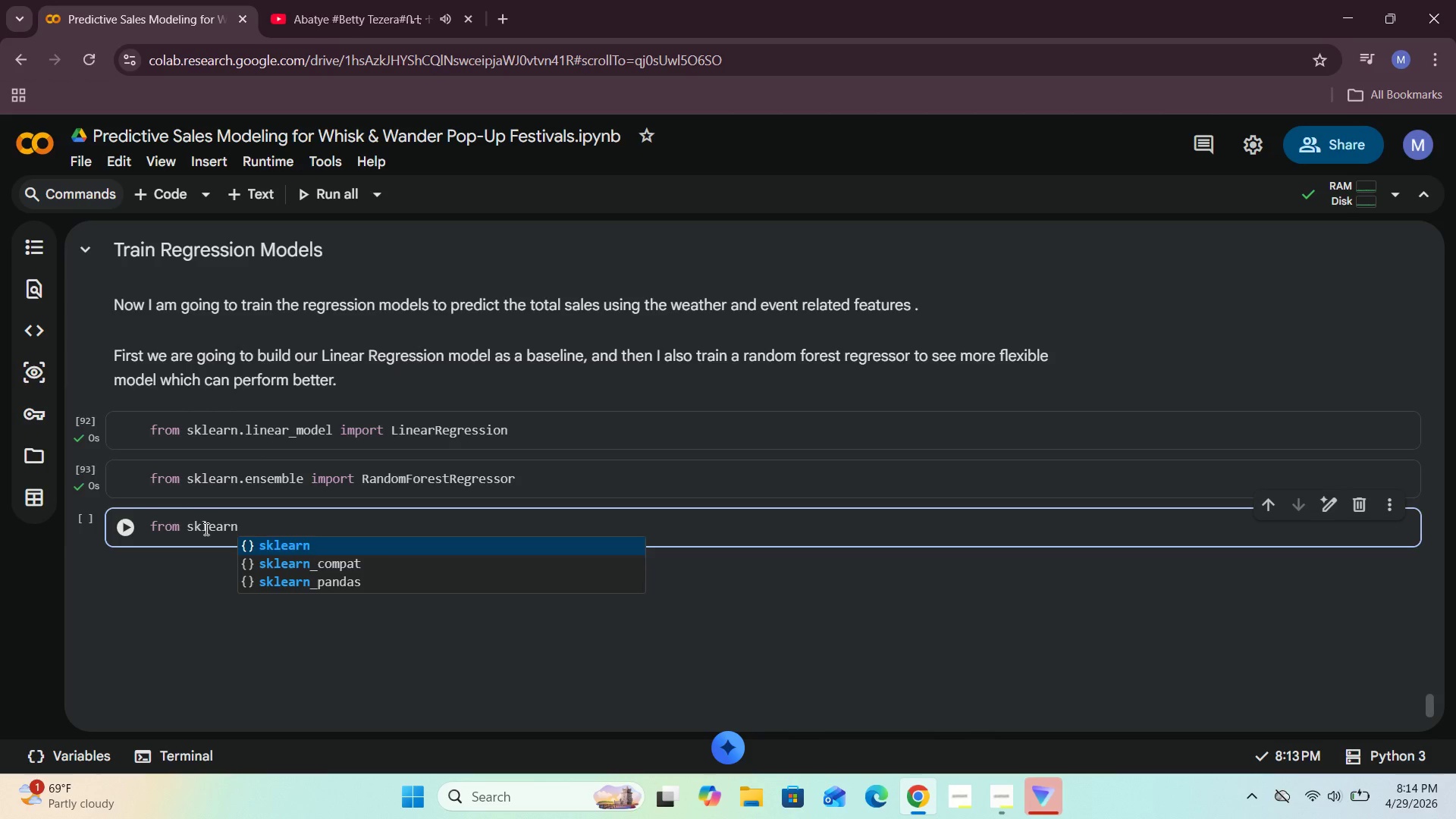 
hold_key(key=M, duration=0.33)
 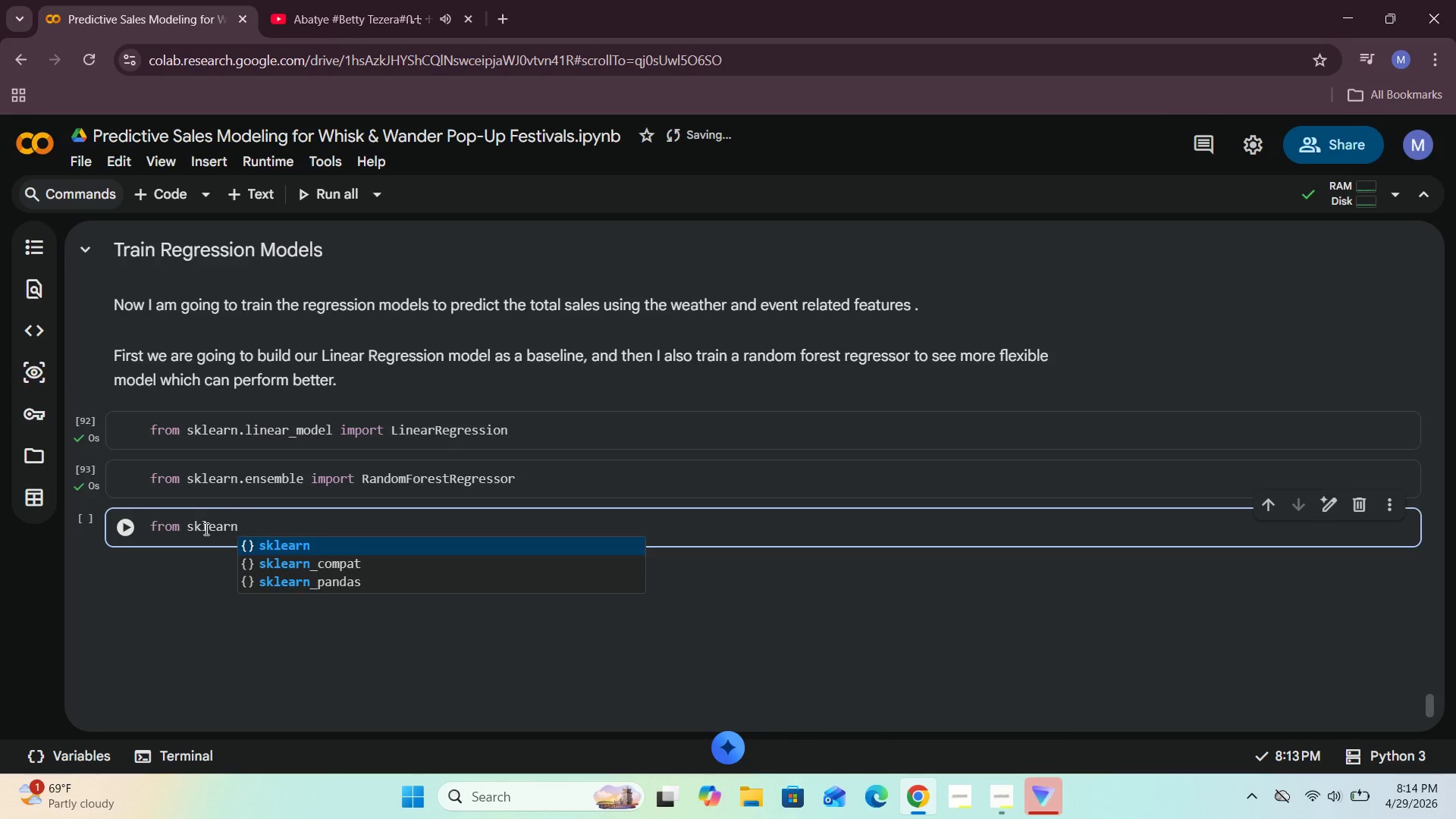 
wait(5.45)
 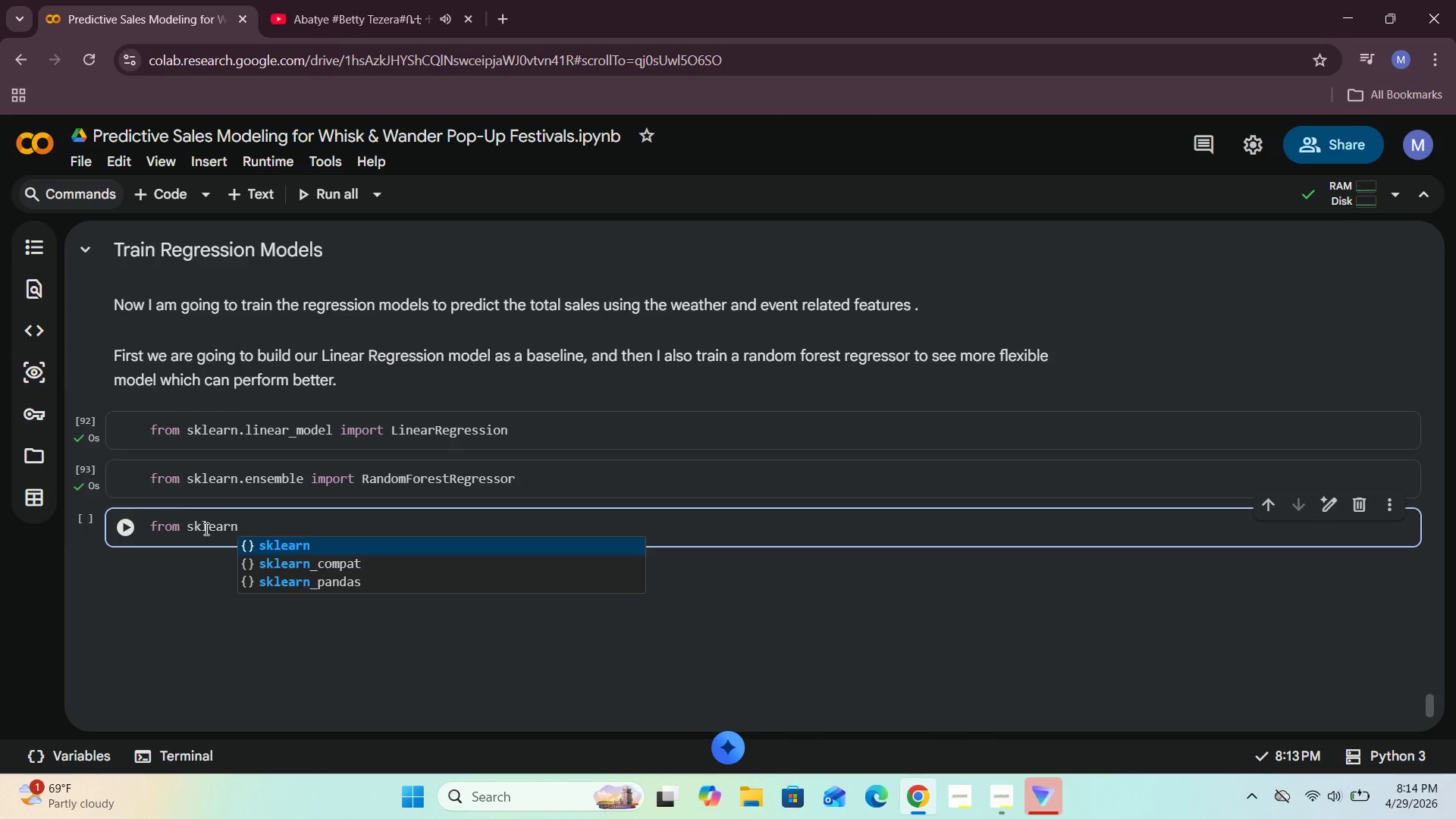 
type(.metrics im)
 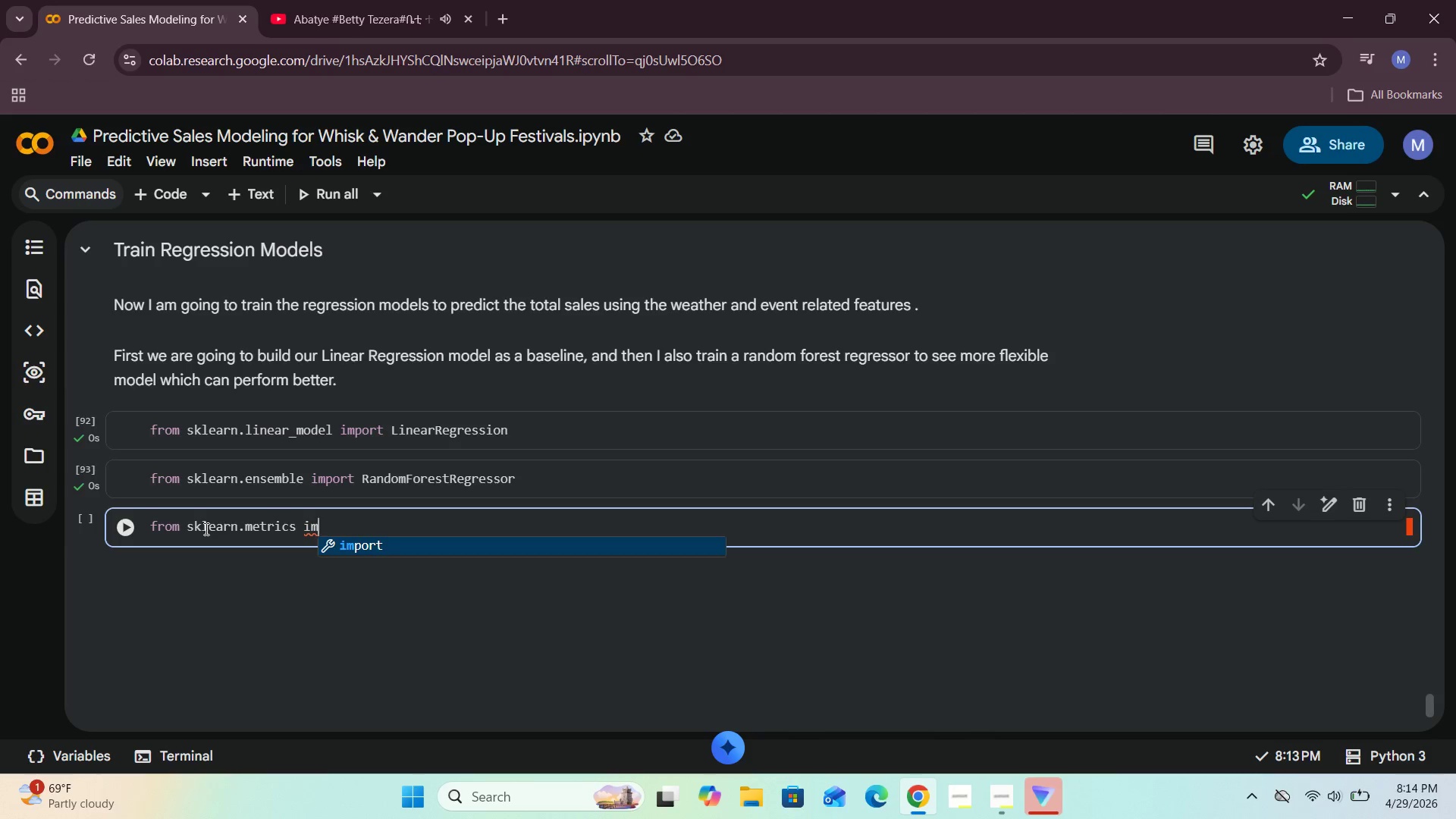 
wait(6.61)
 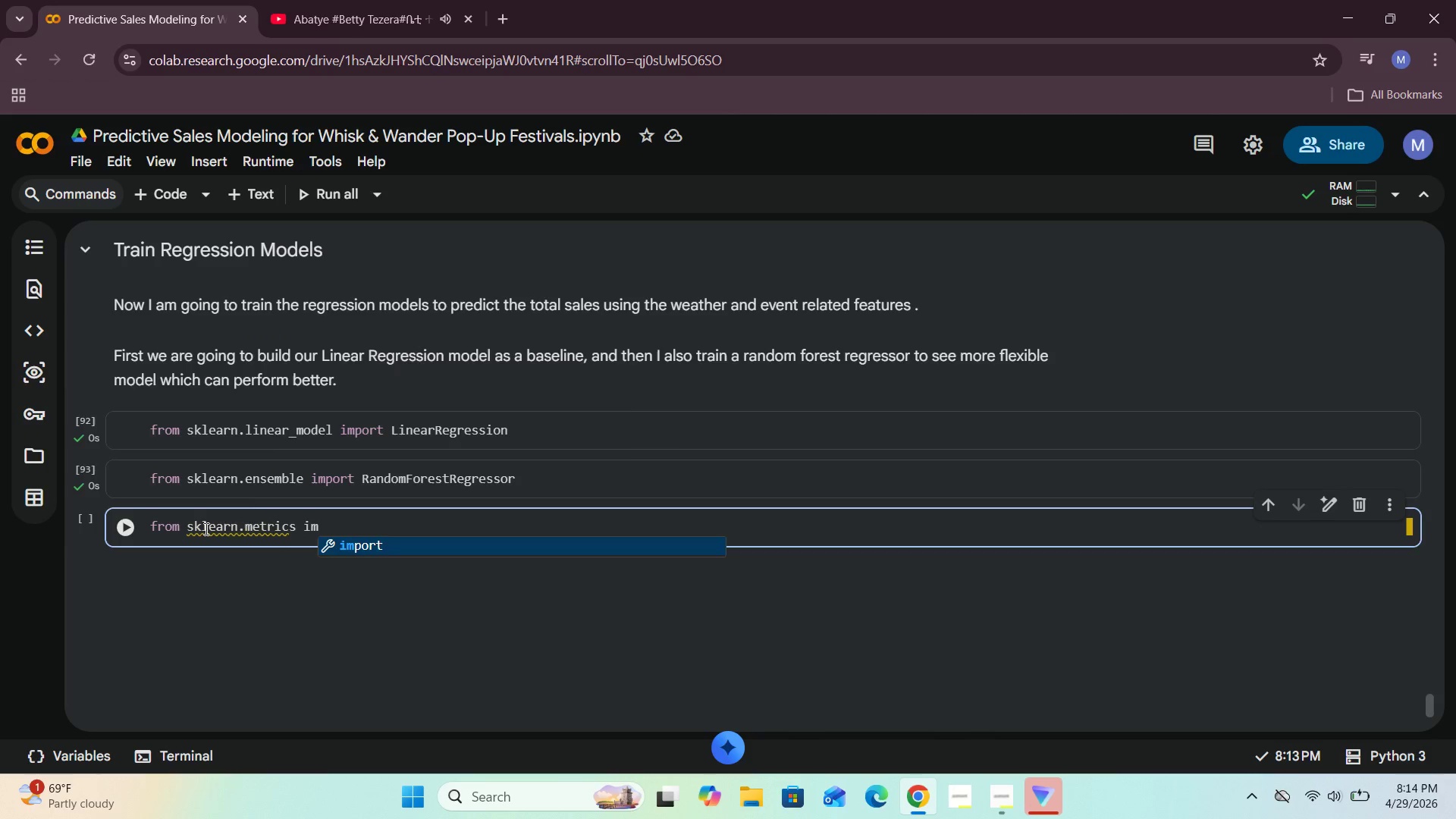 
type(port mean_absolutr)
key(Backspace)
type(e)
 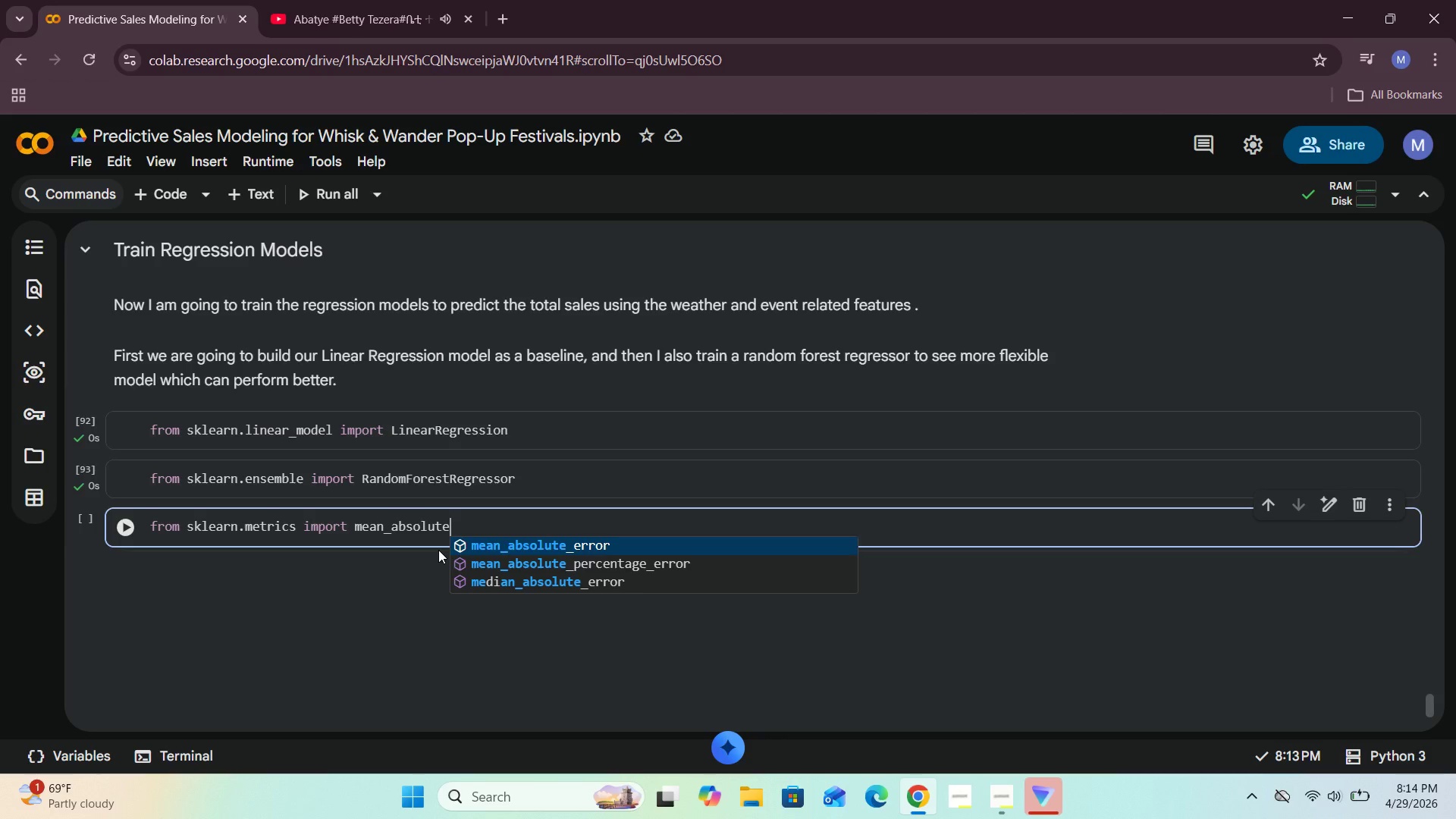 
type(-[NumLock])
key(Backspace)
type(_errorr)
key(Backspace)
 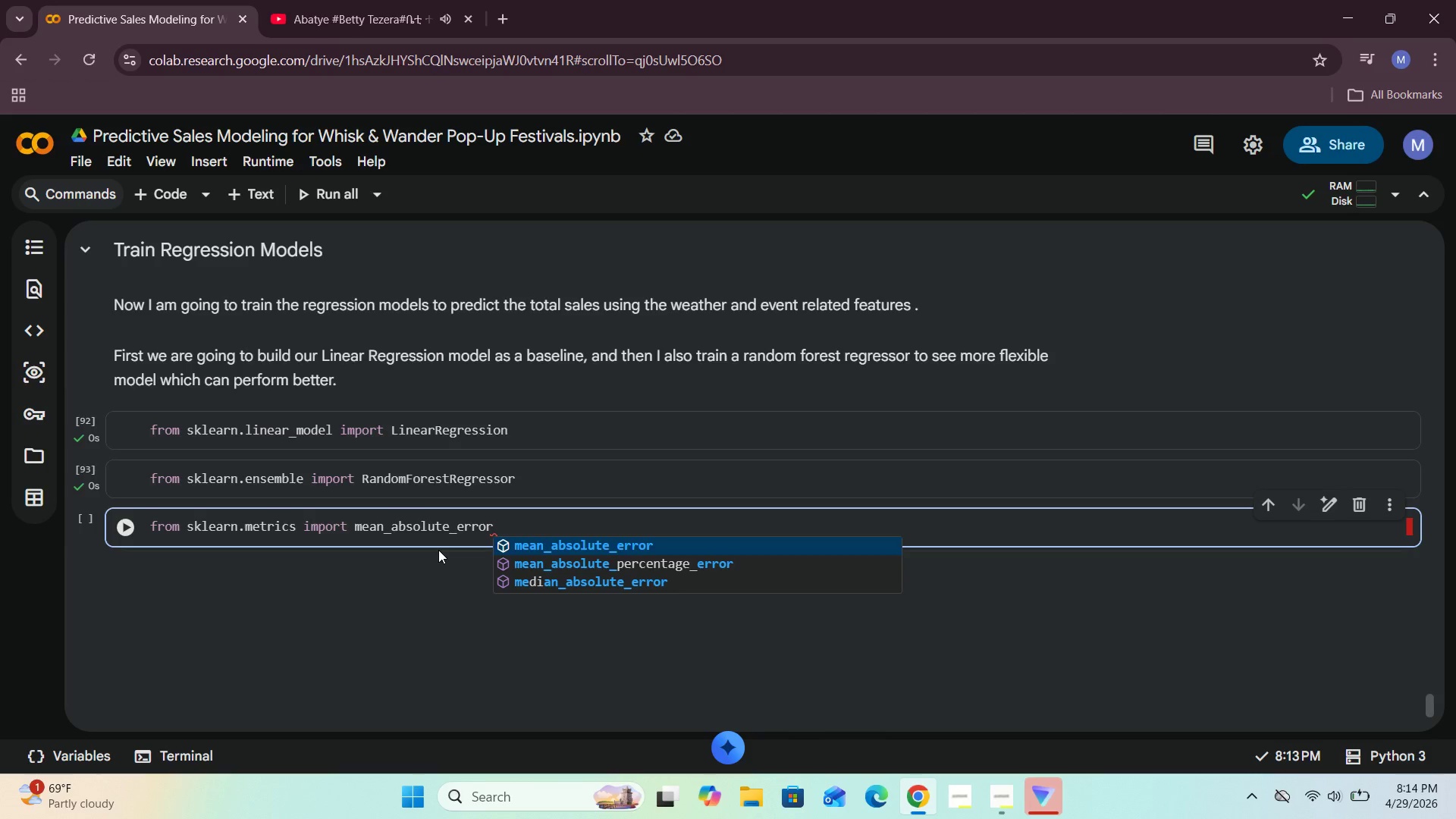 
type(, mean_squared)
 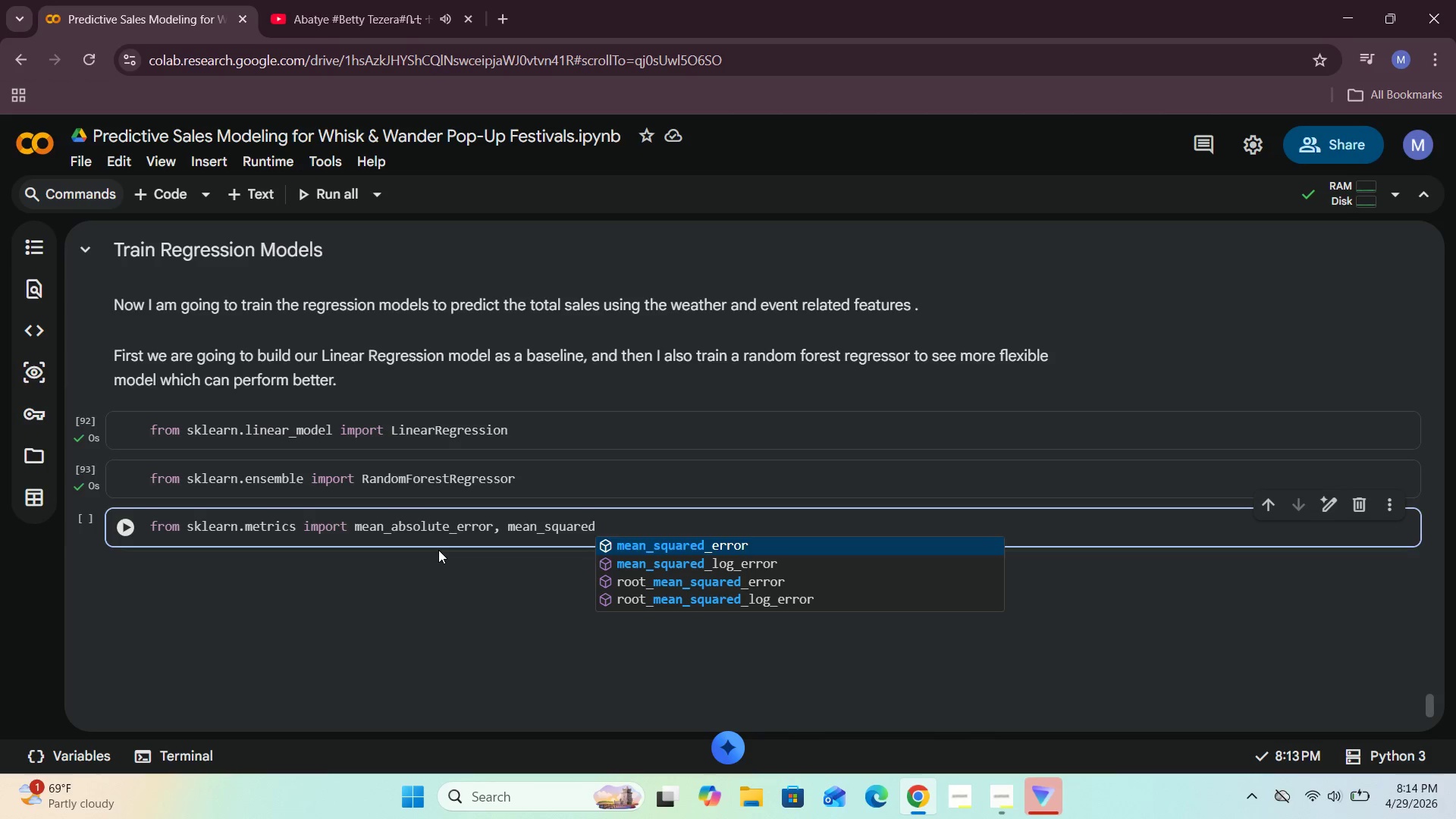 
type(_error, r2)
 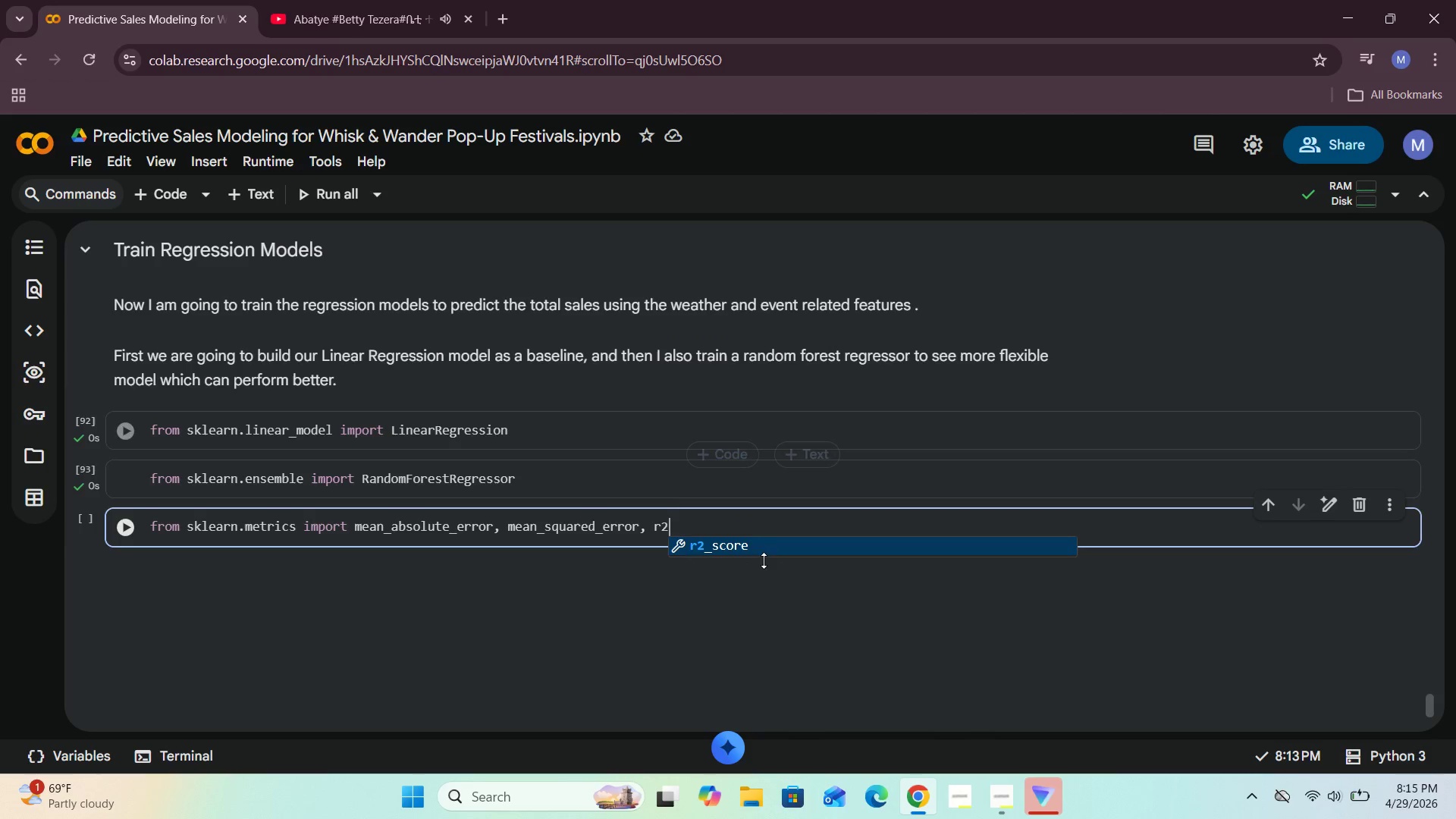 
wait(8.42)
 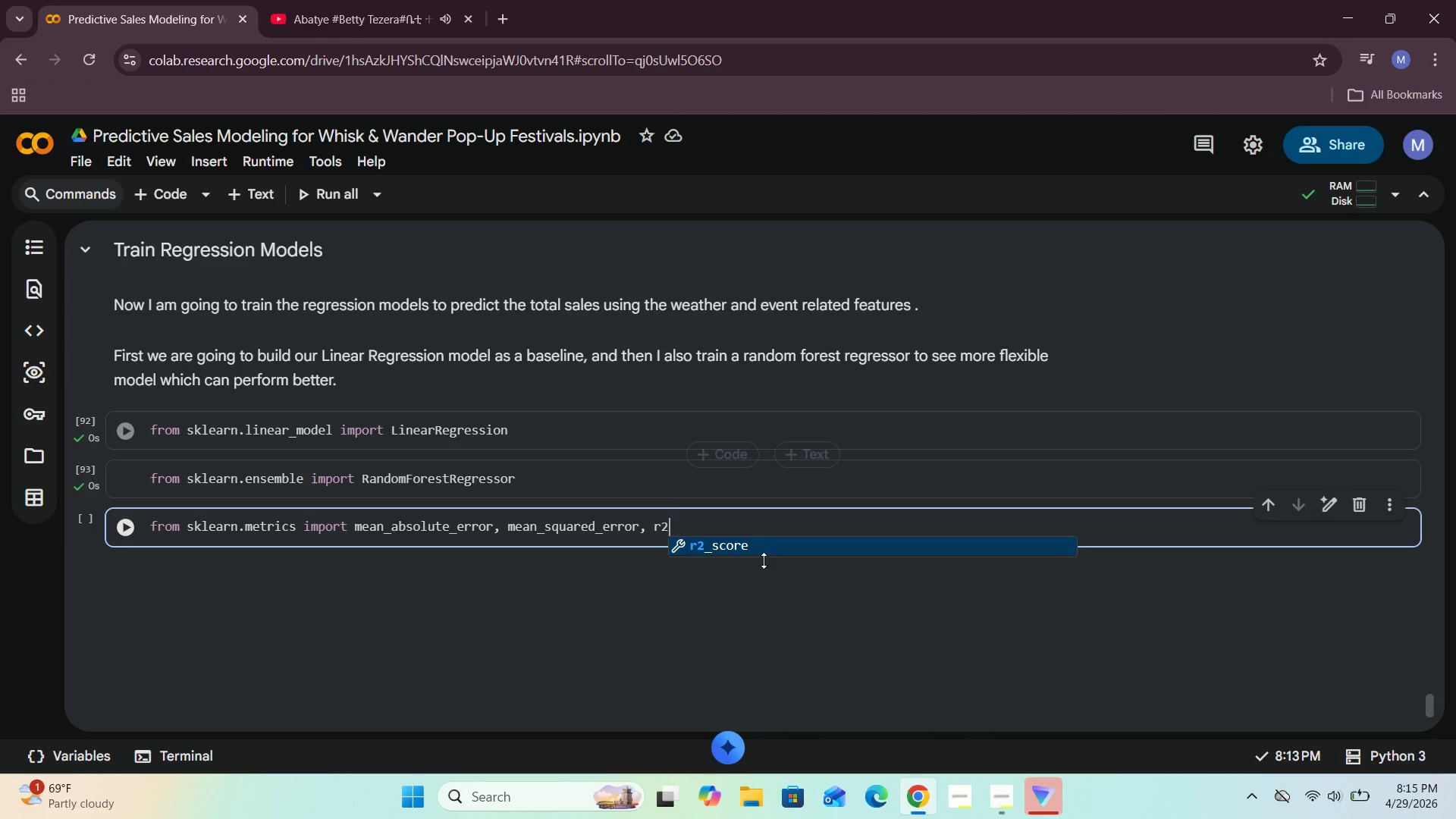 
left_click([124, 538])
 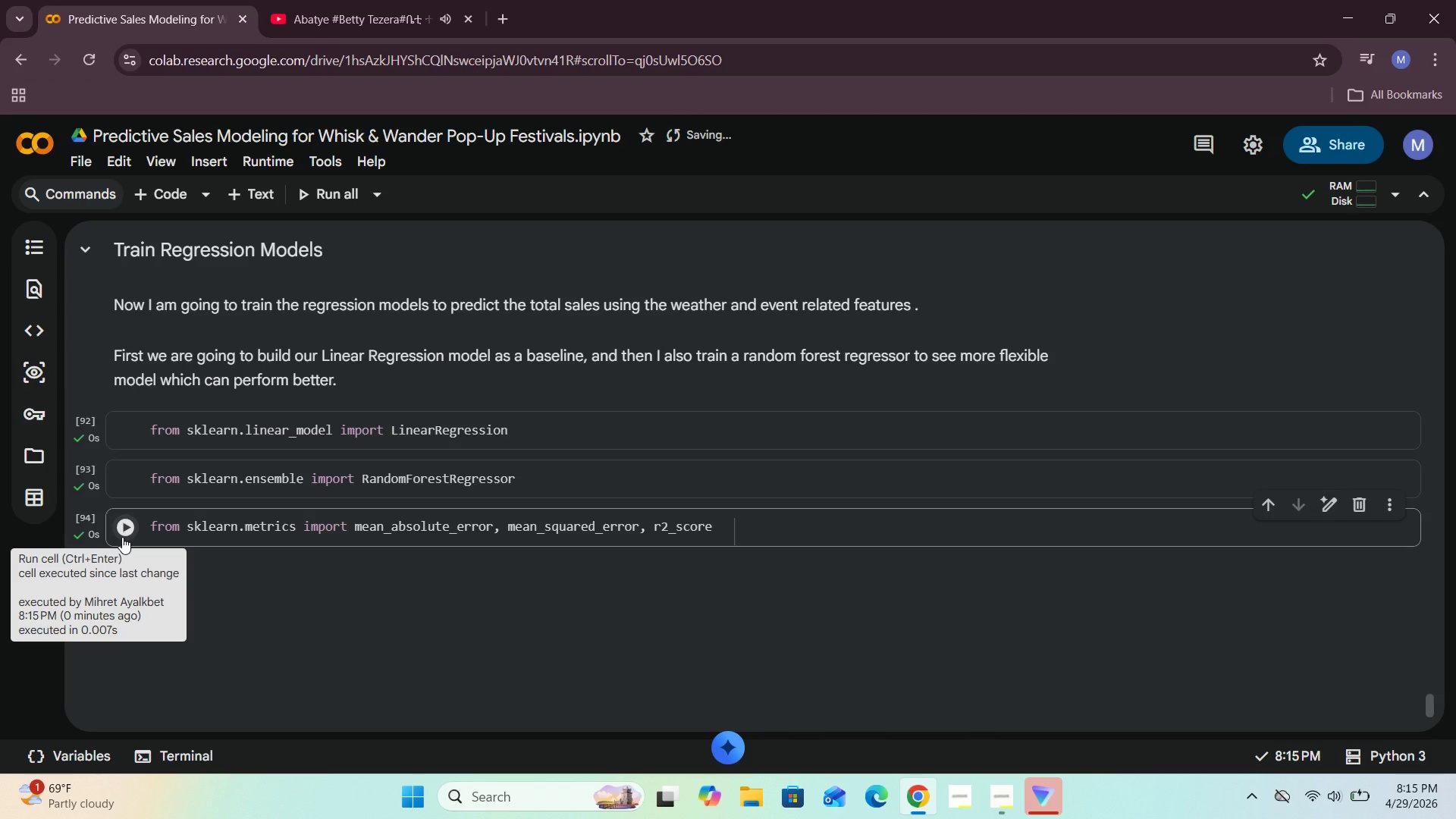 
wait(12.85)
 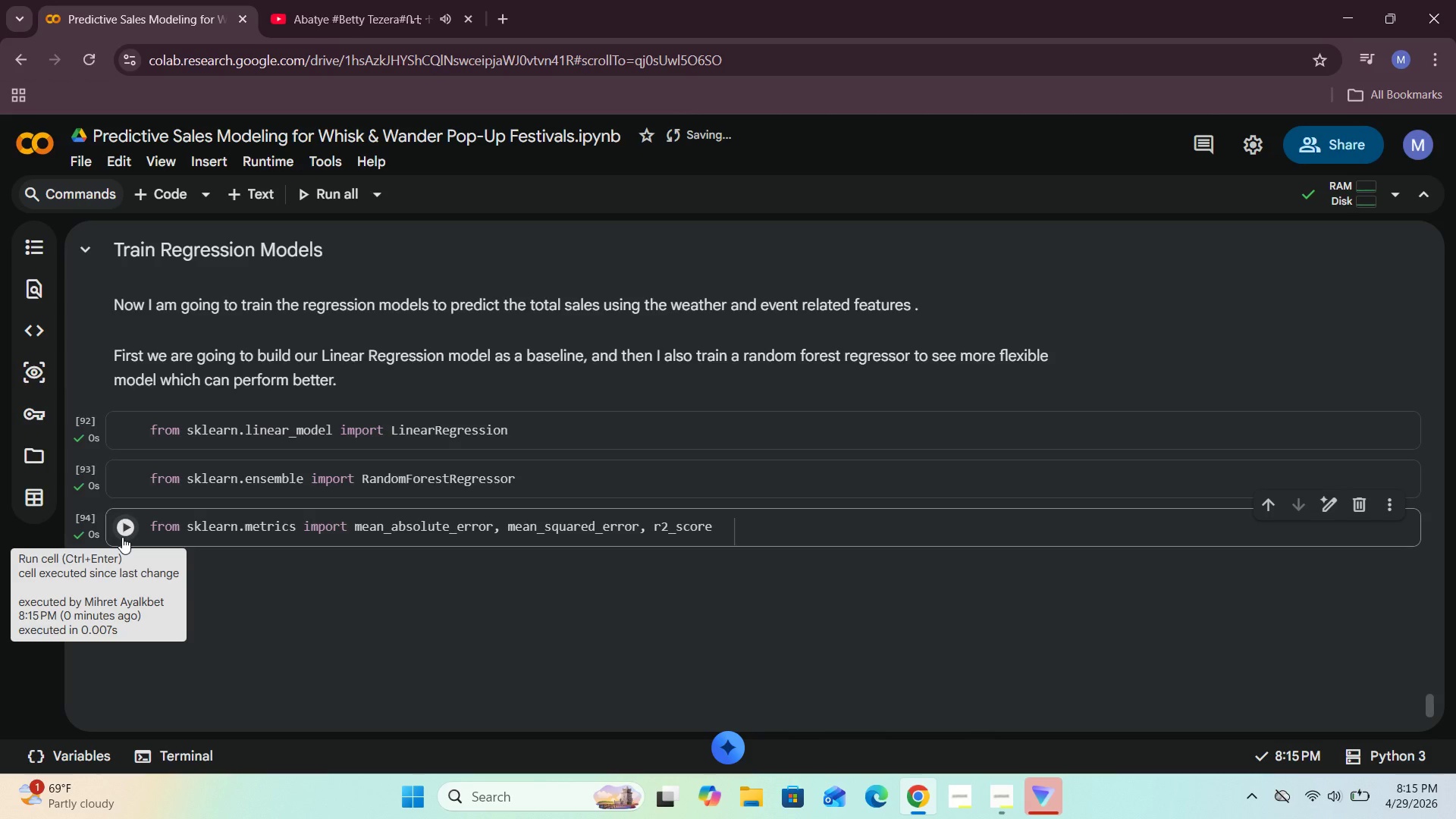 
mouse_move([687, 497])
 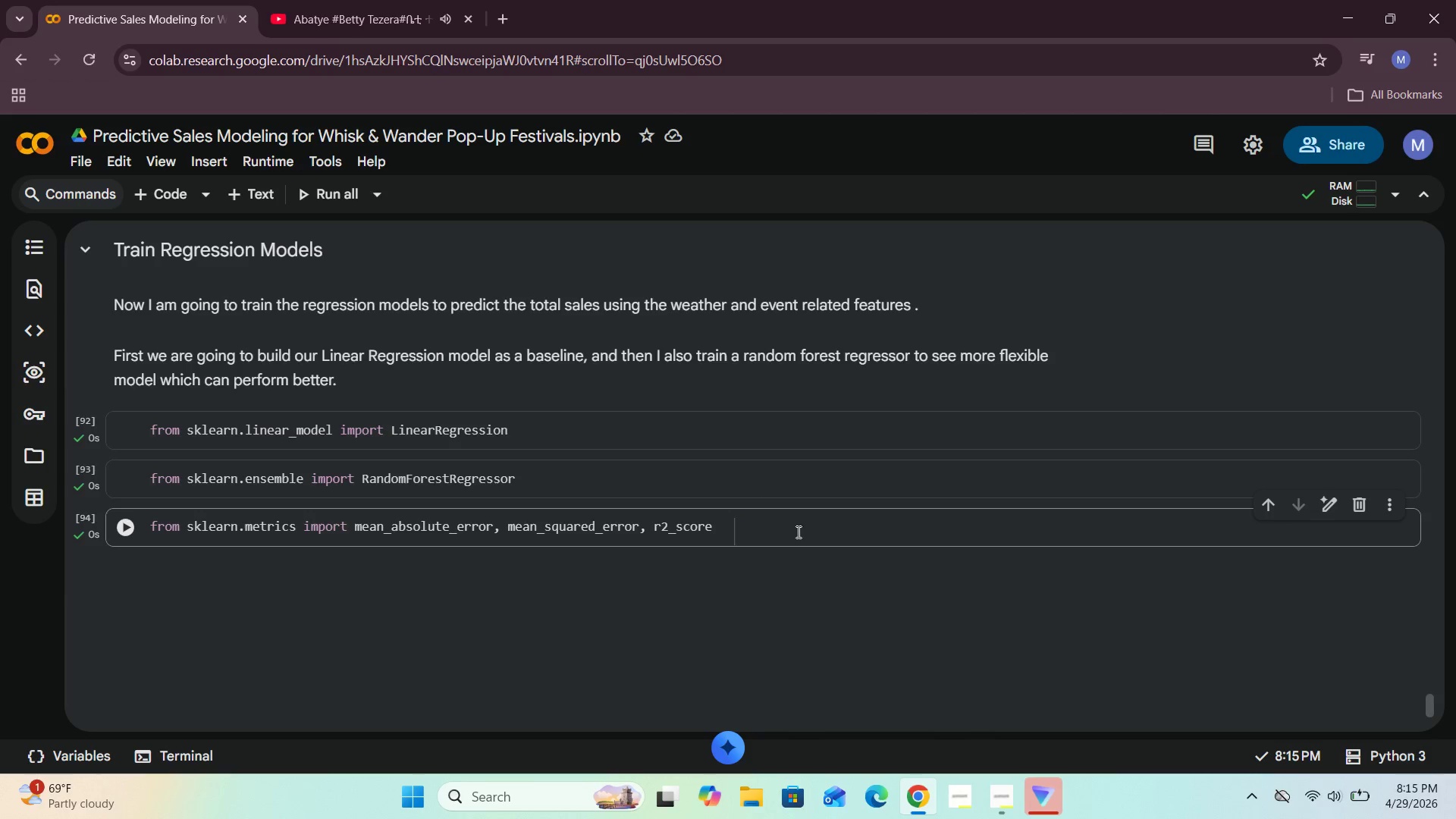 
left_click([713, 554])
 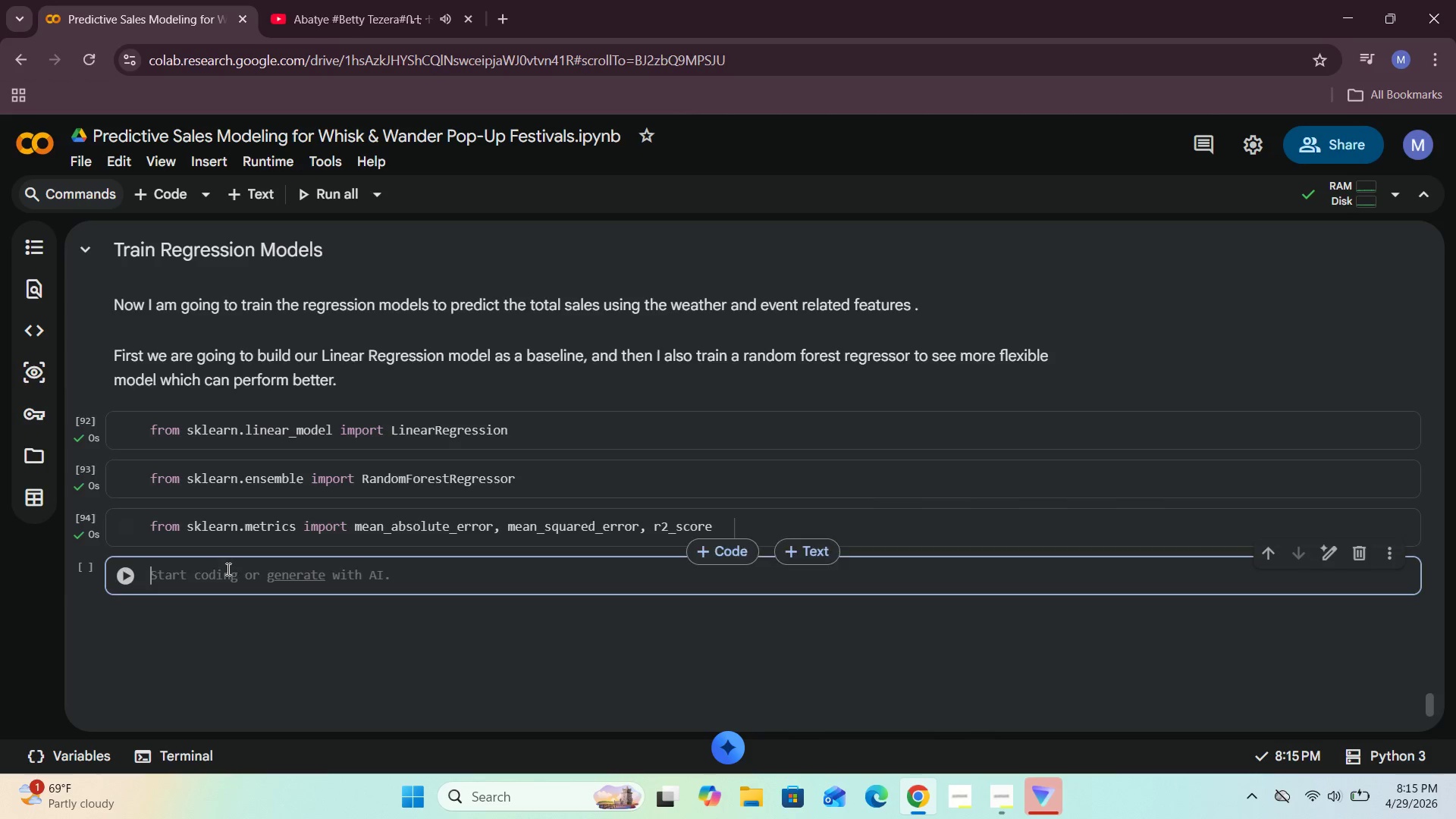 
left_click([212, 583])
 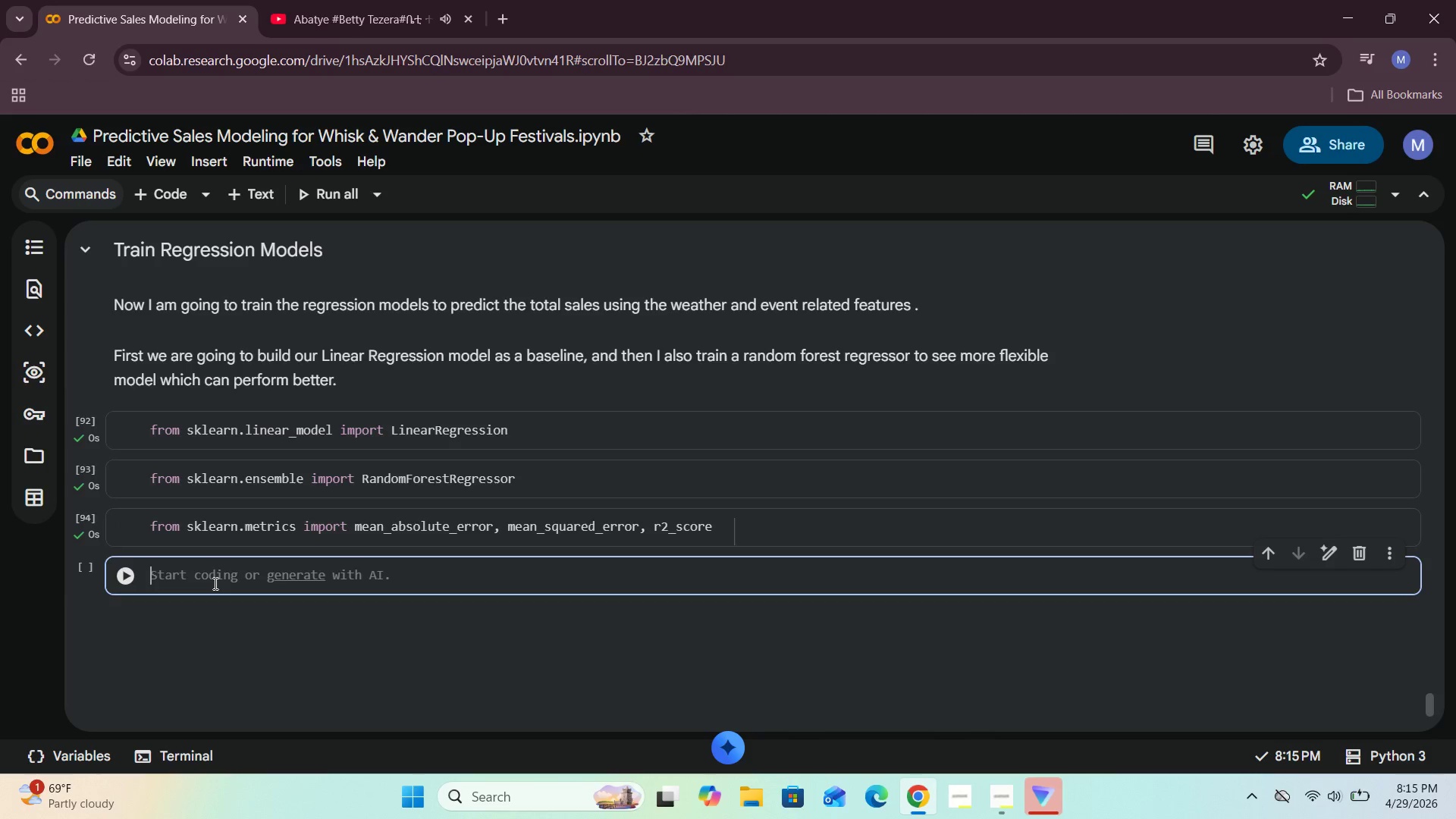 
type(import numpt)
key(Backspace)
type(y as np)
 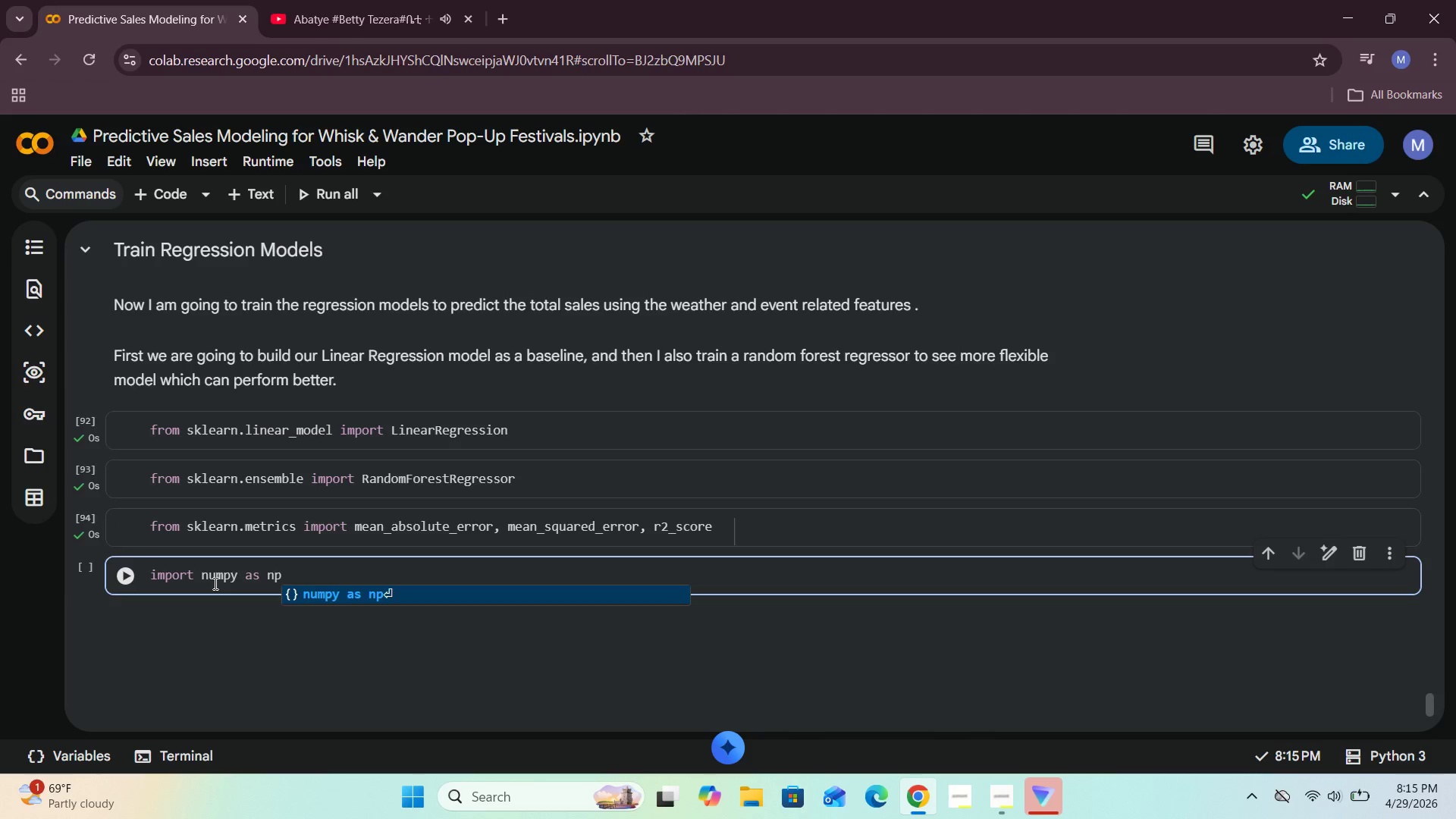 
key(Shift+Enter)
 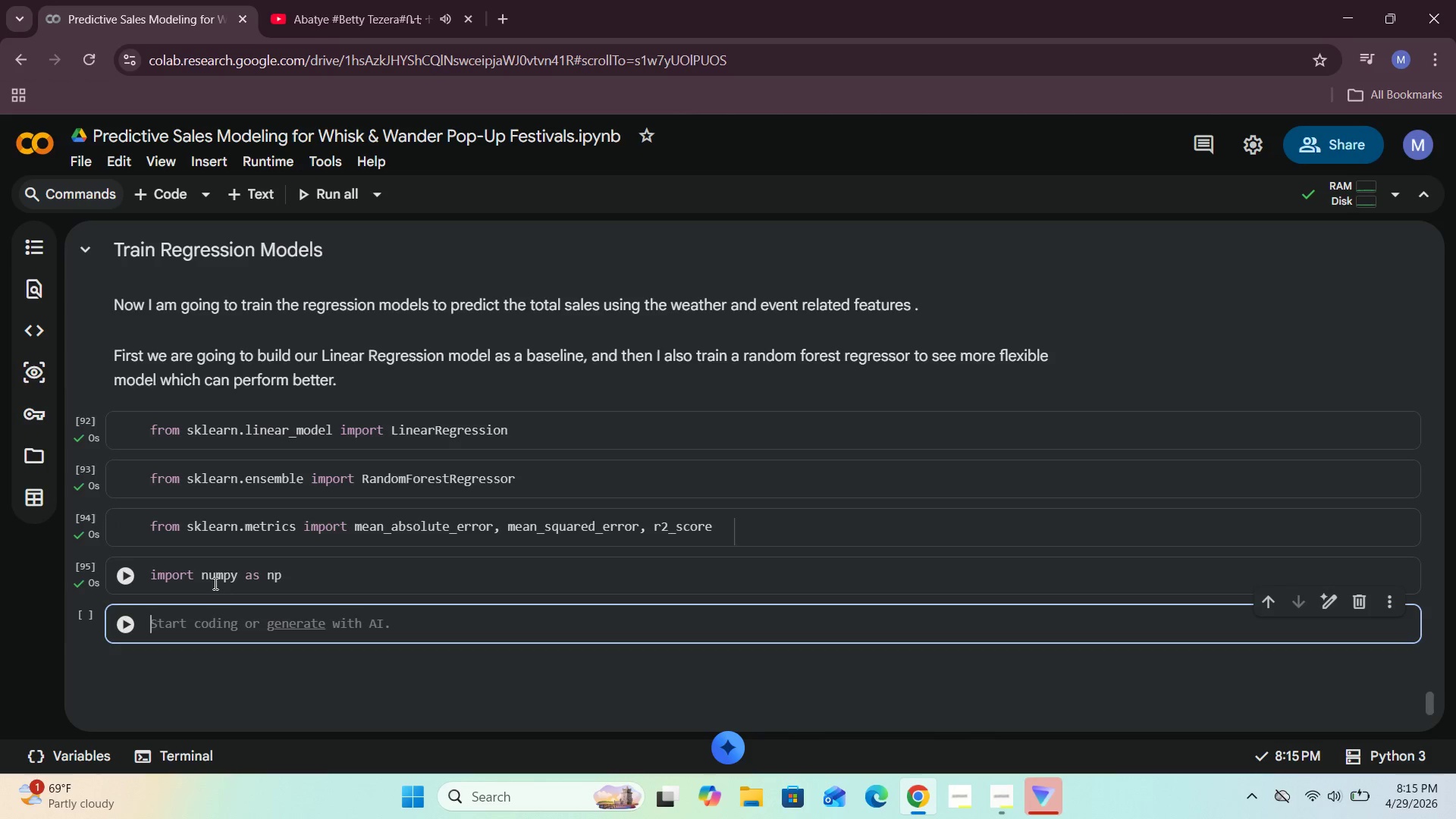 
key(Shift+ShiftRight)
 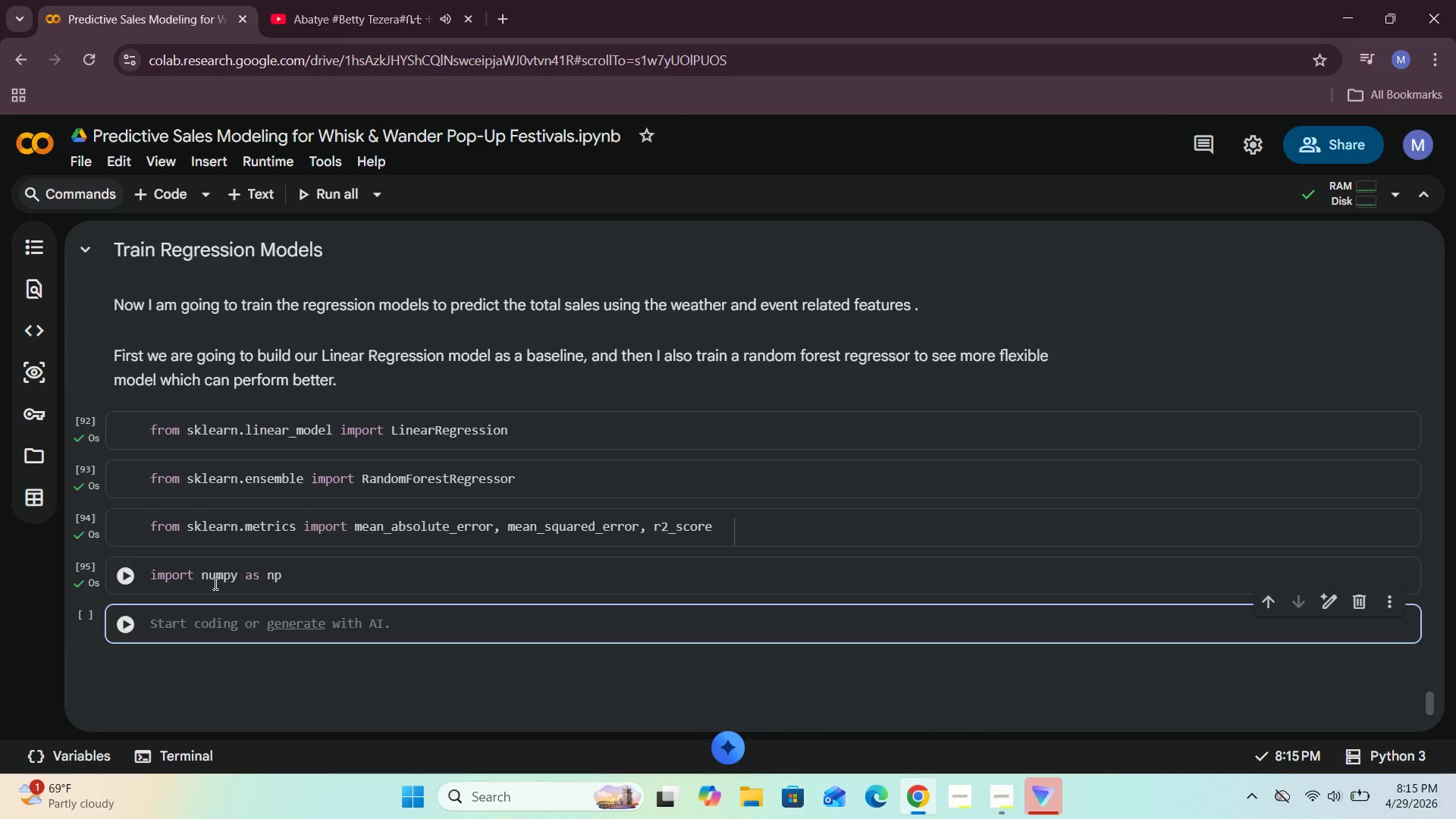 
wait(6.52)
 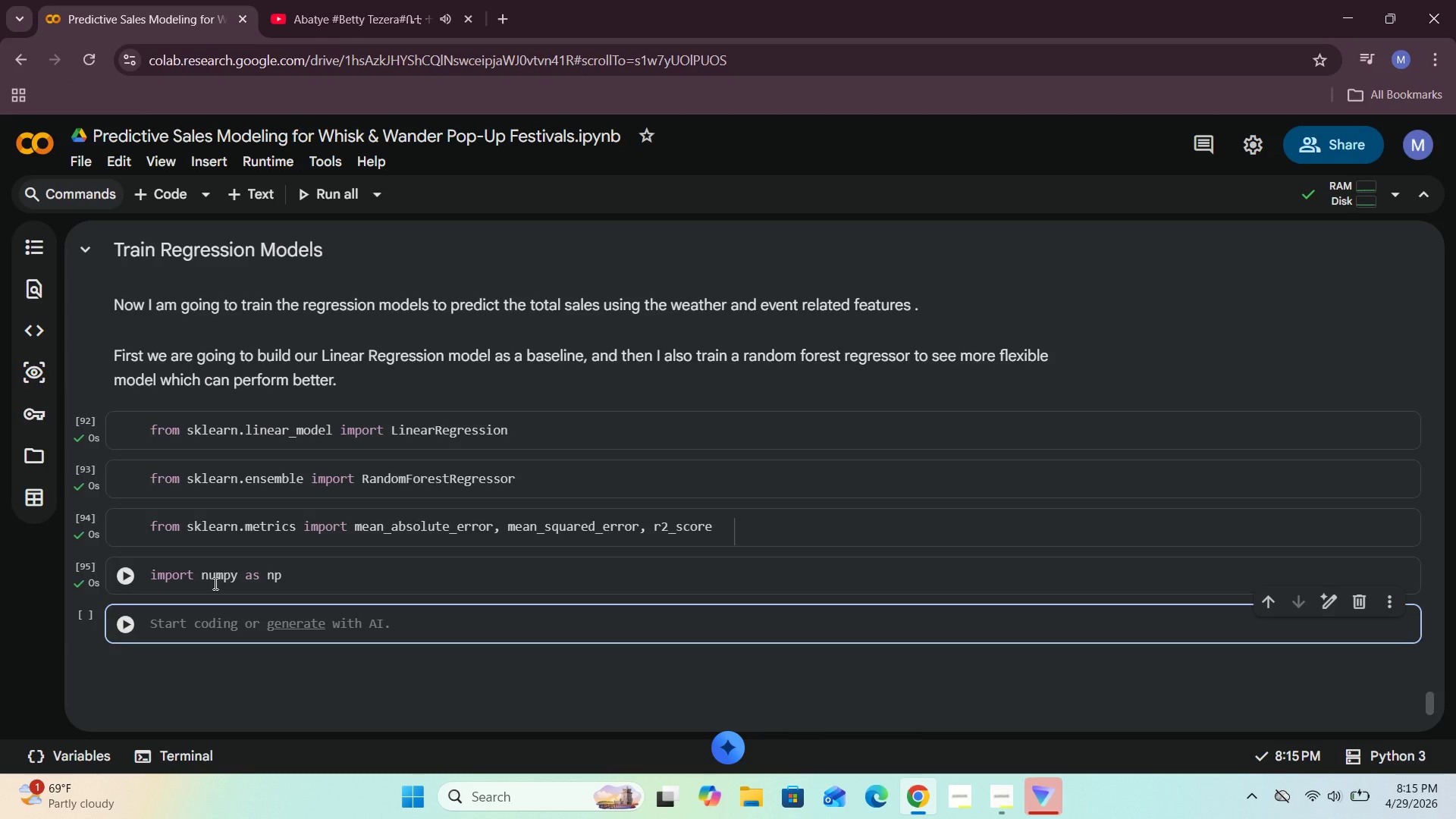 
left_click([1361, 608])
 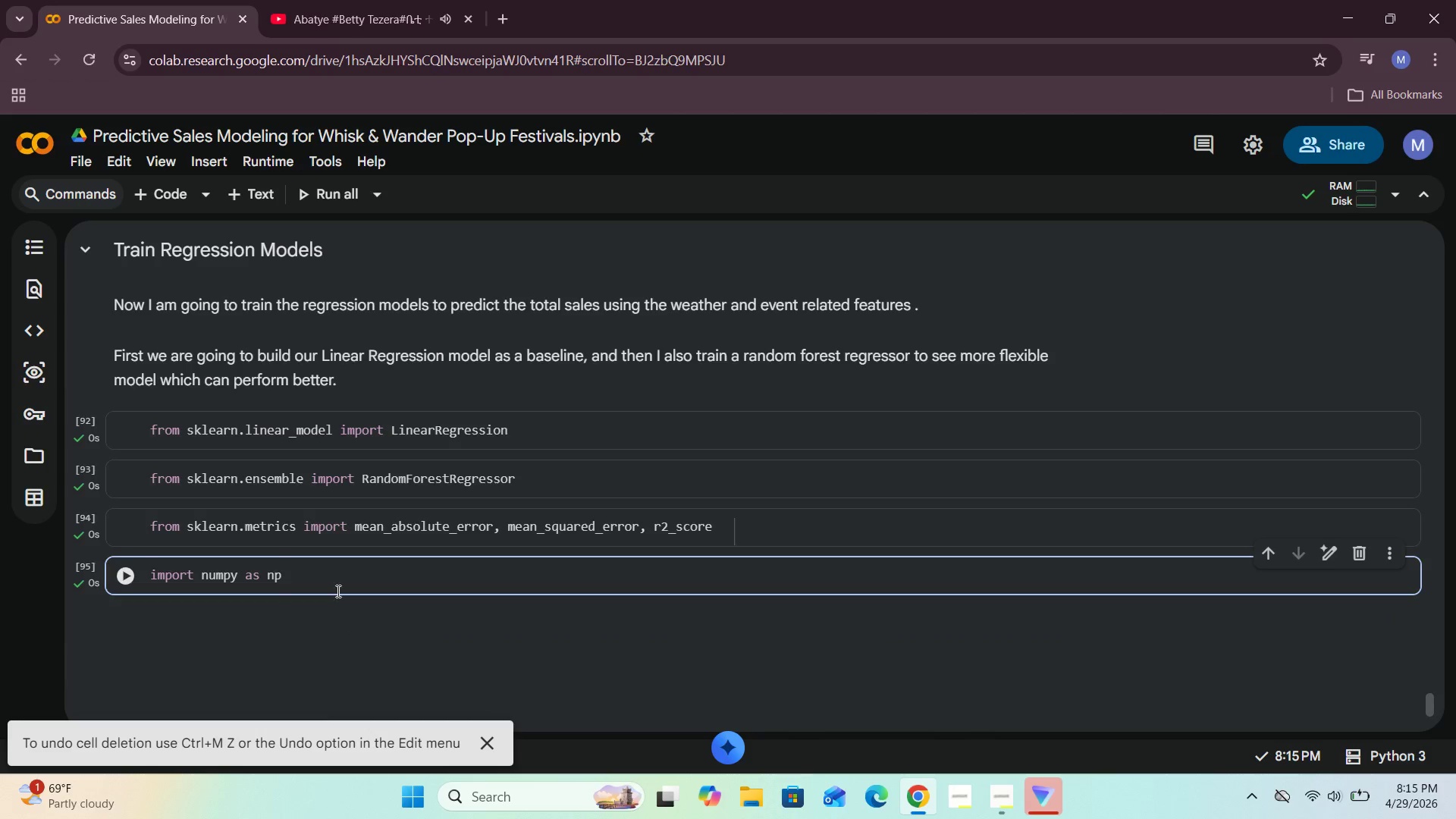 
left_click([337, 588])
 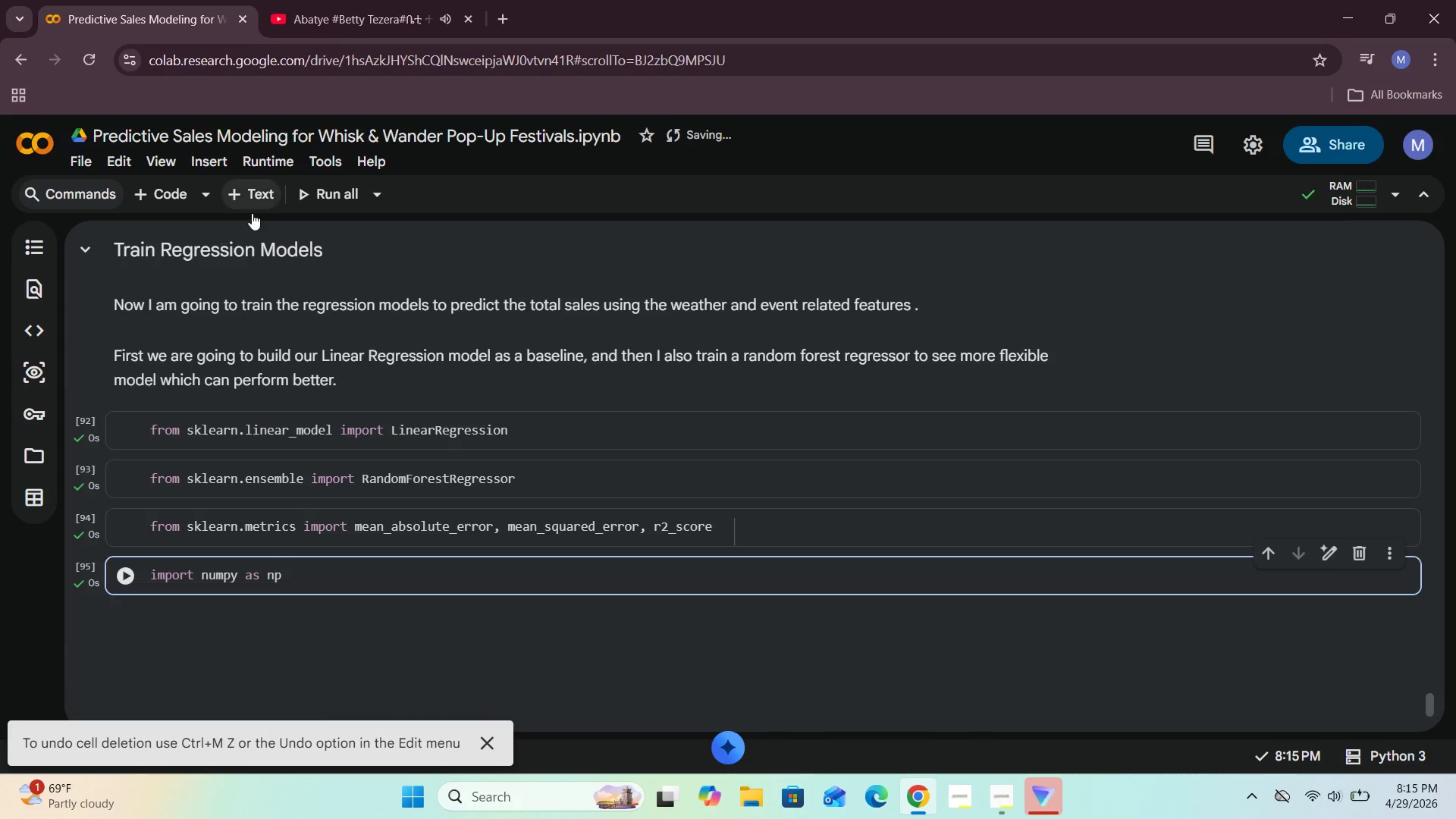 
left_click([253, 213])
 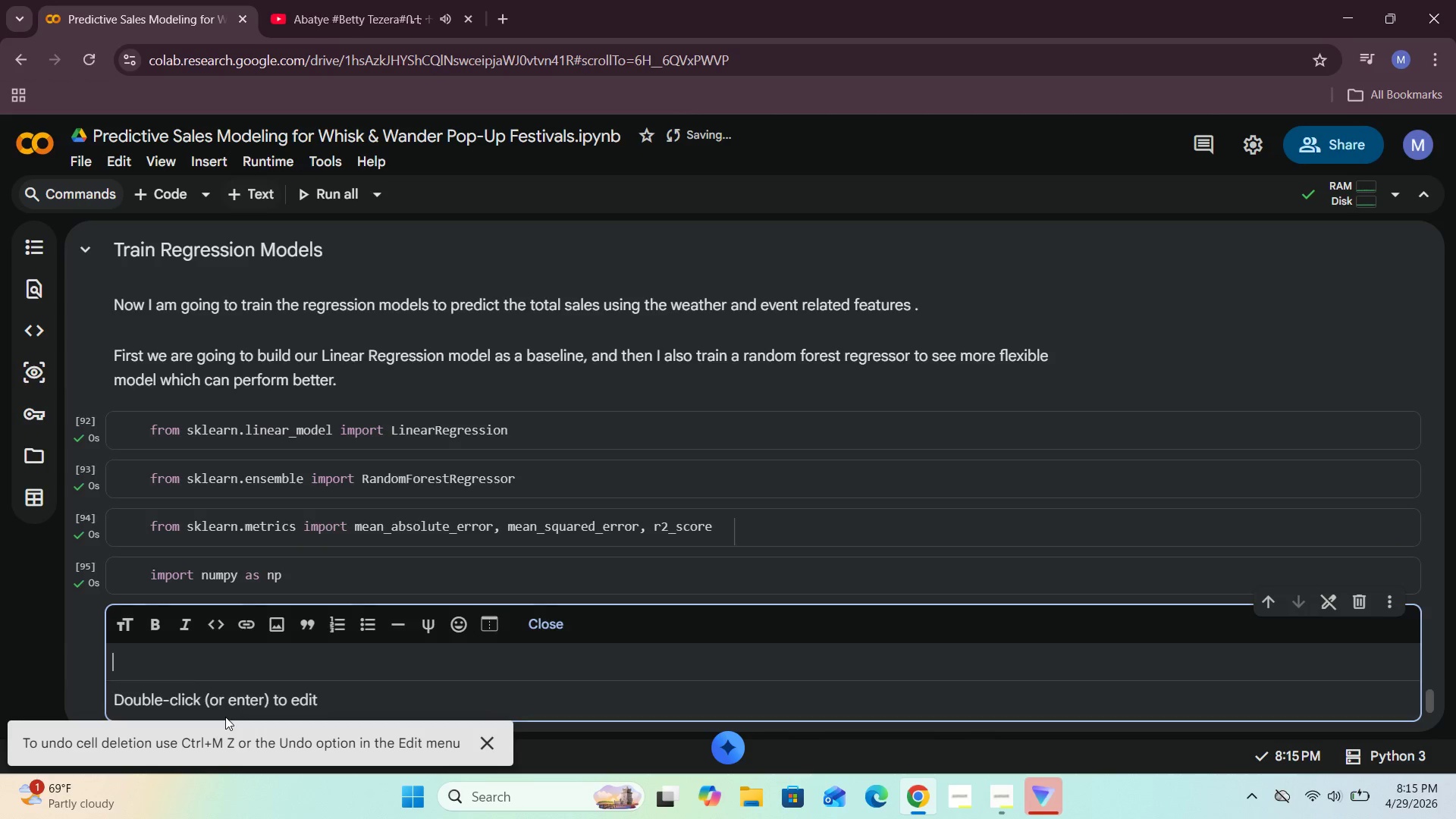 
left_click([185, 665])
 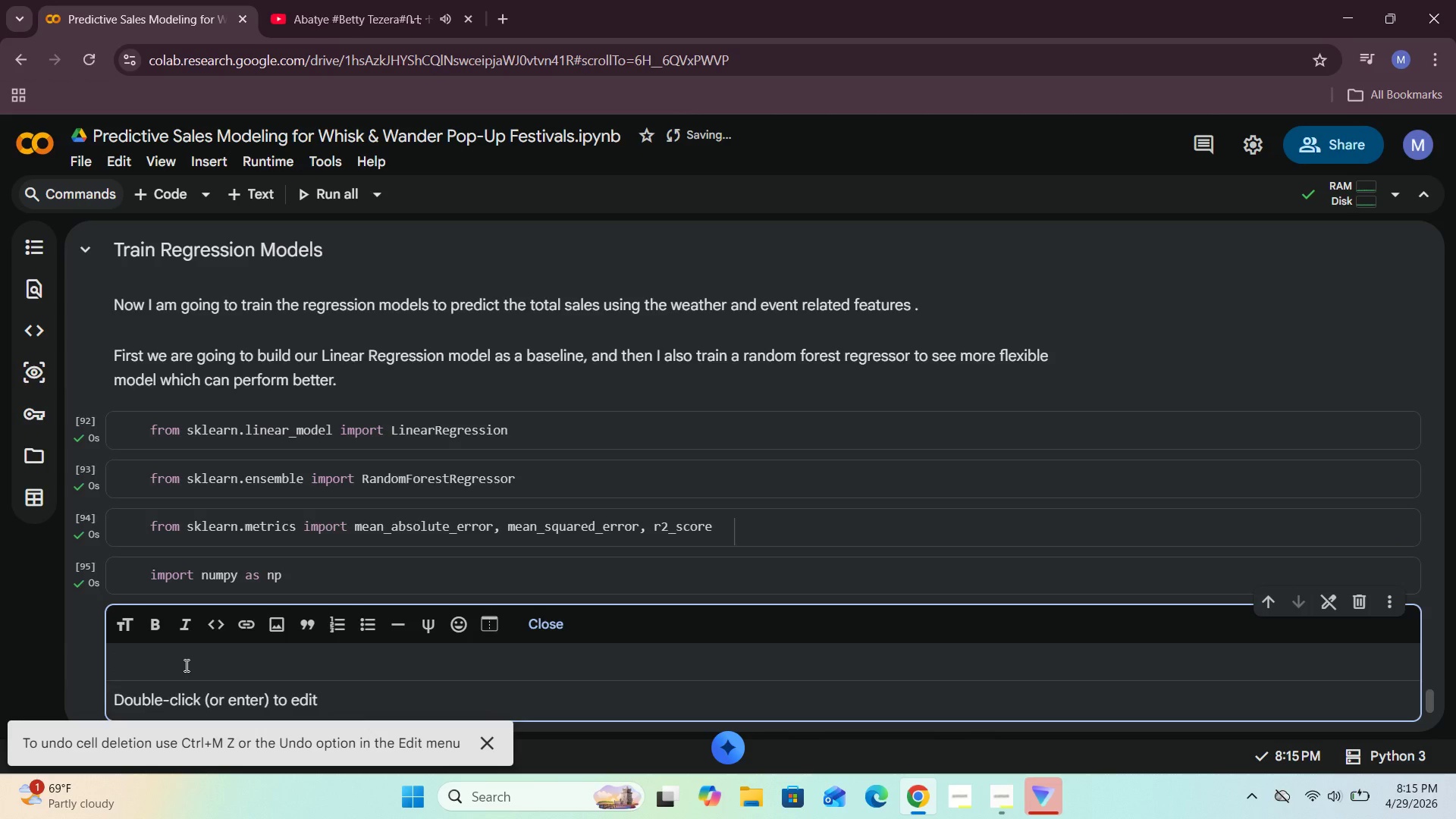 
type(Lii)
key(Backspace)
type(near Regression model )
 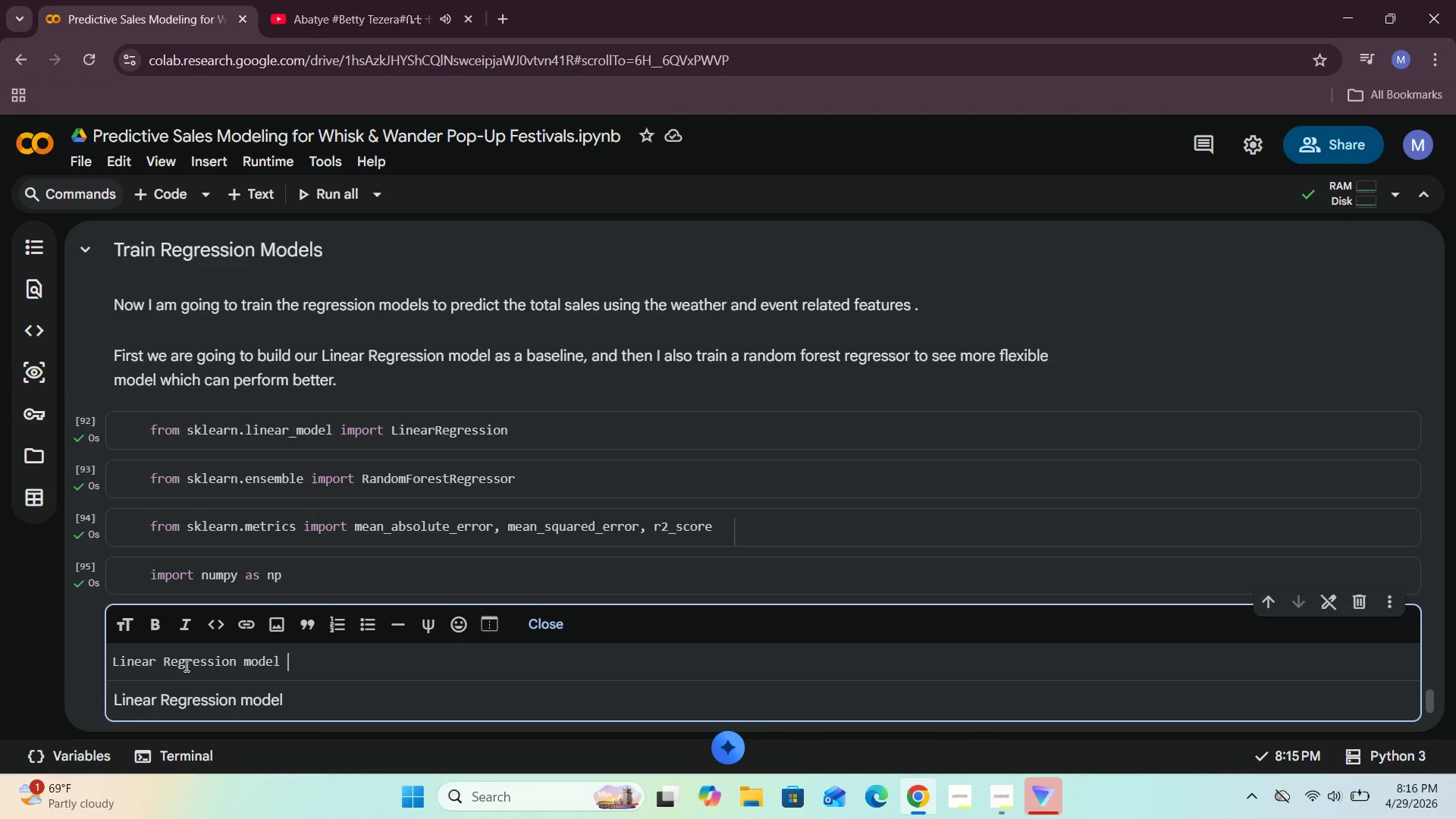 
type(: Mode 1)
 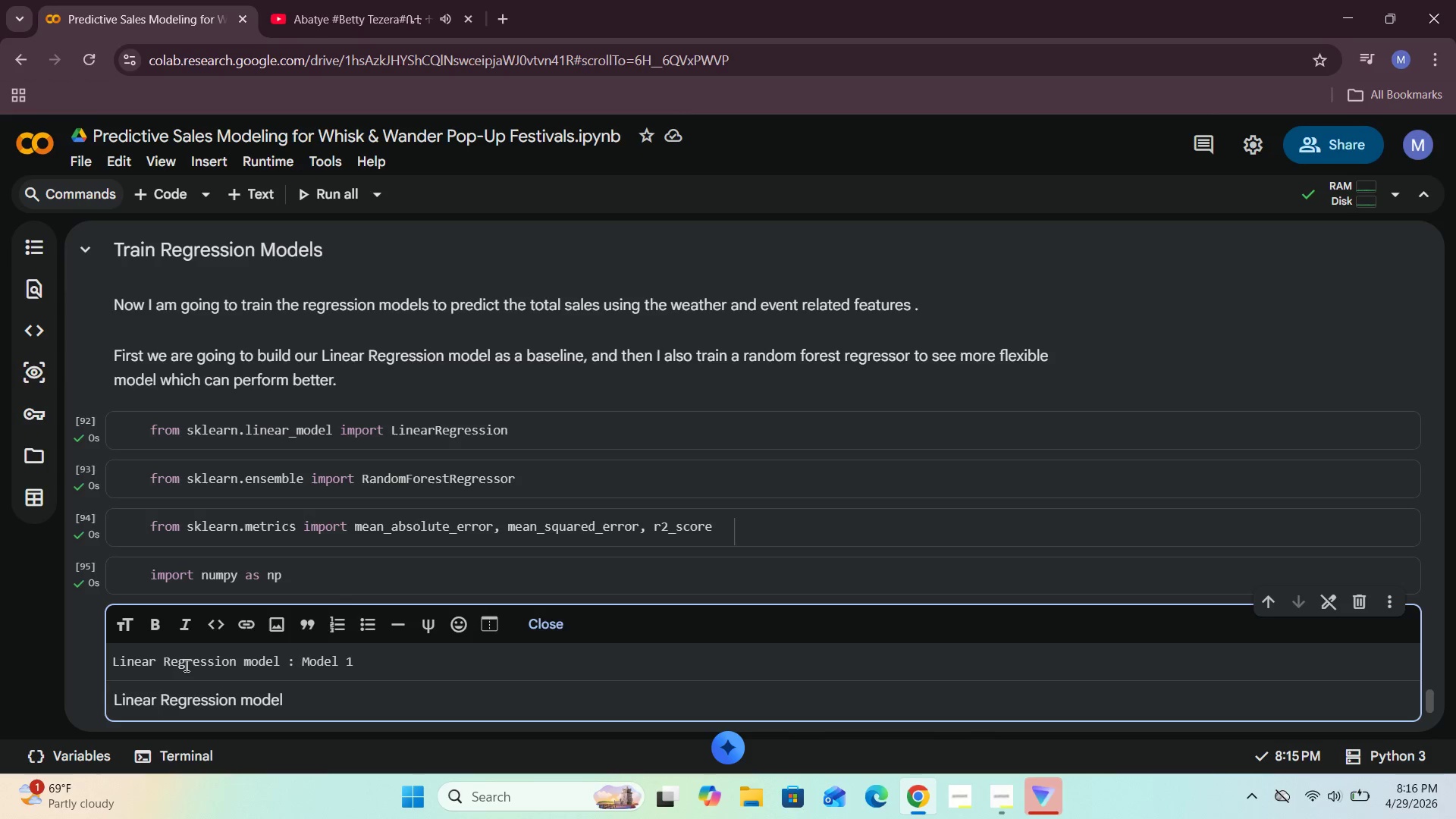 
hold_key(key=L, duration=0.34)
 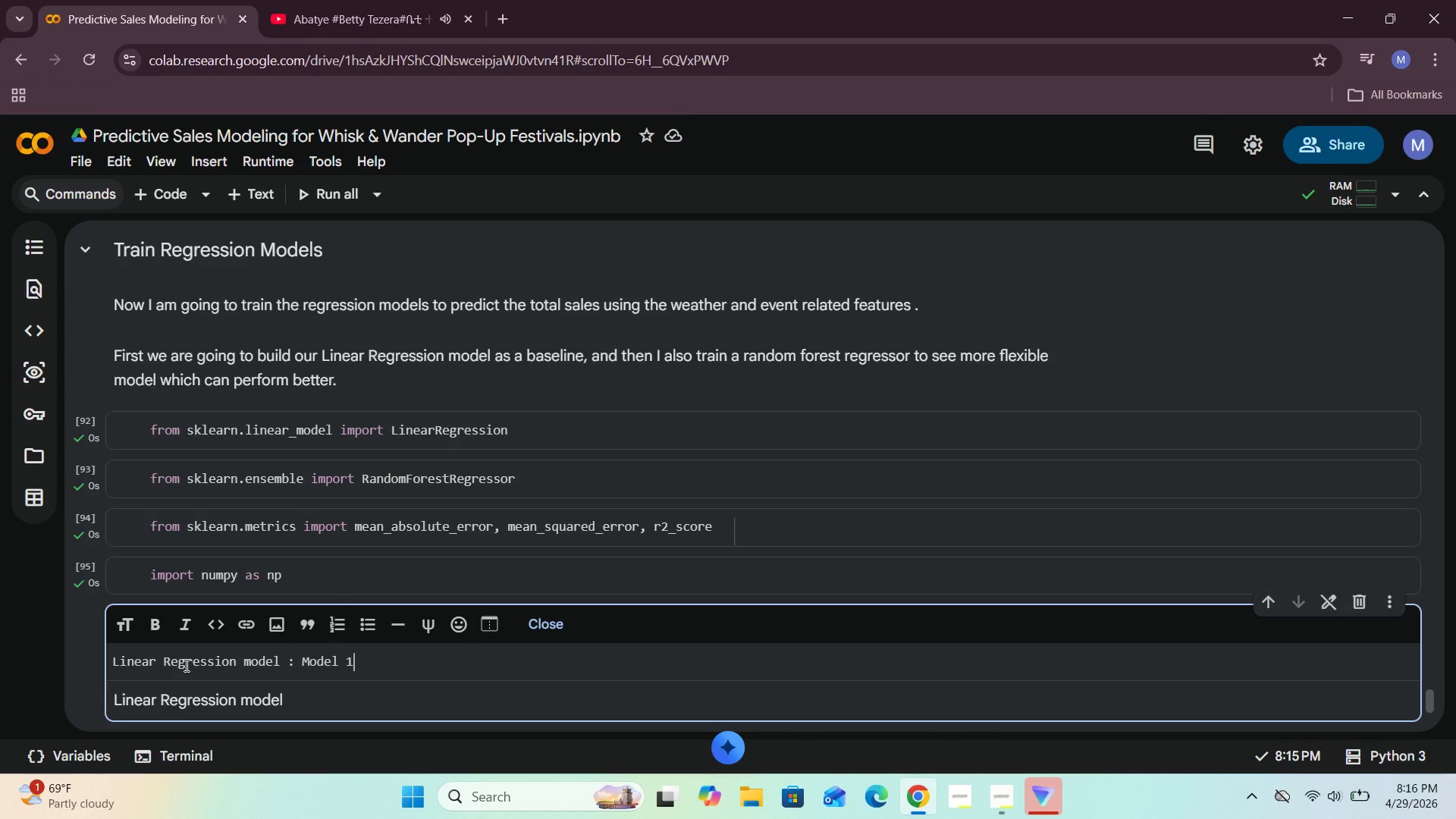 
key(Shift+Enter)
 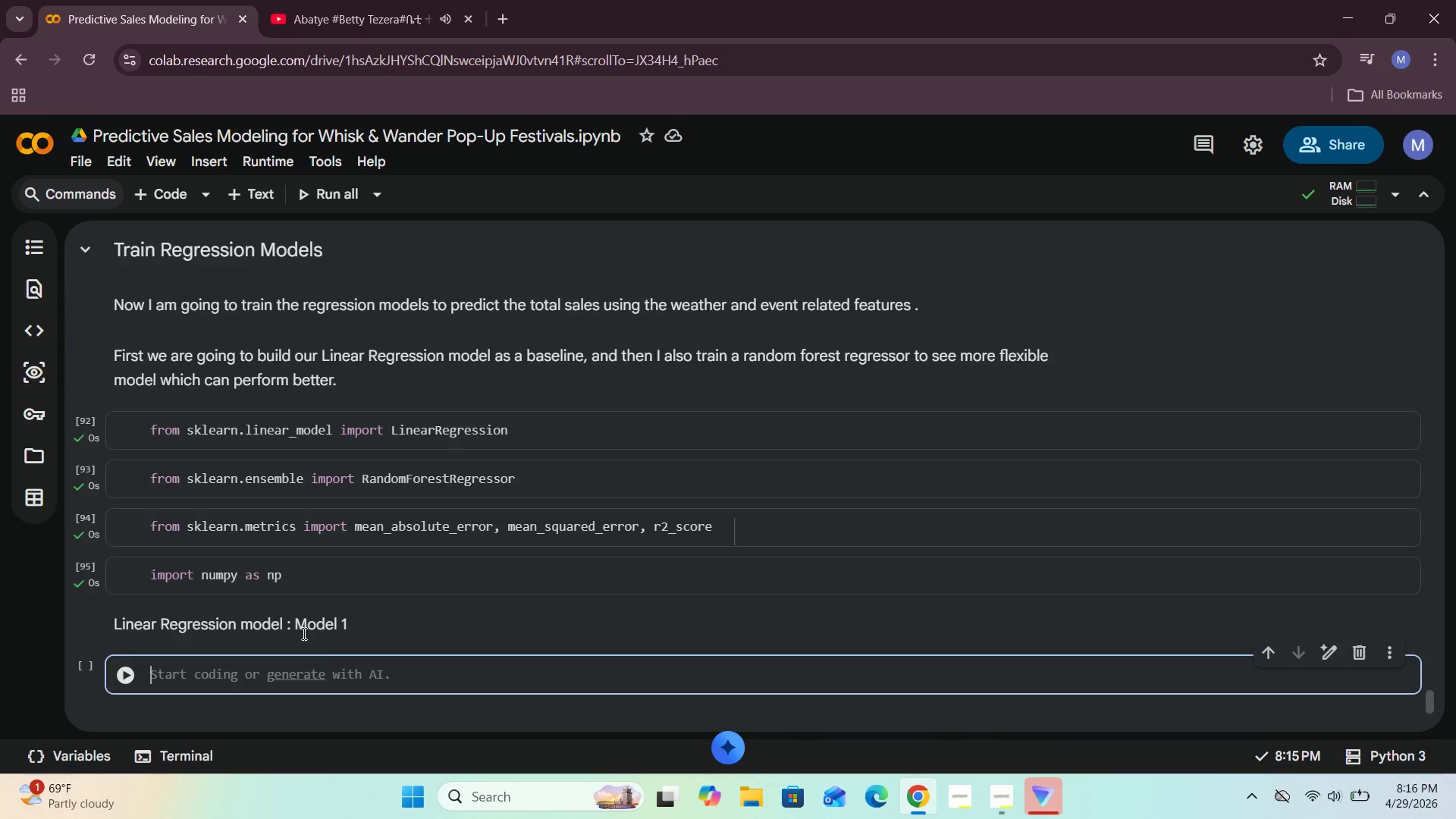 
key(Shift+ShiftRight)
 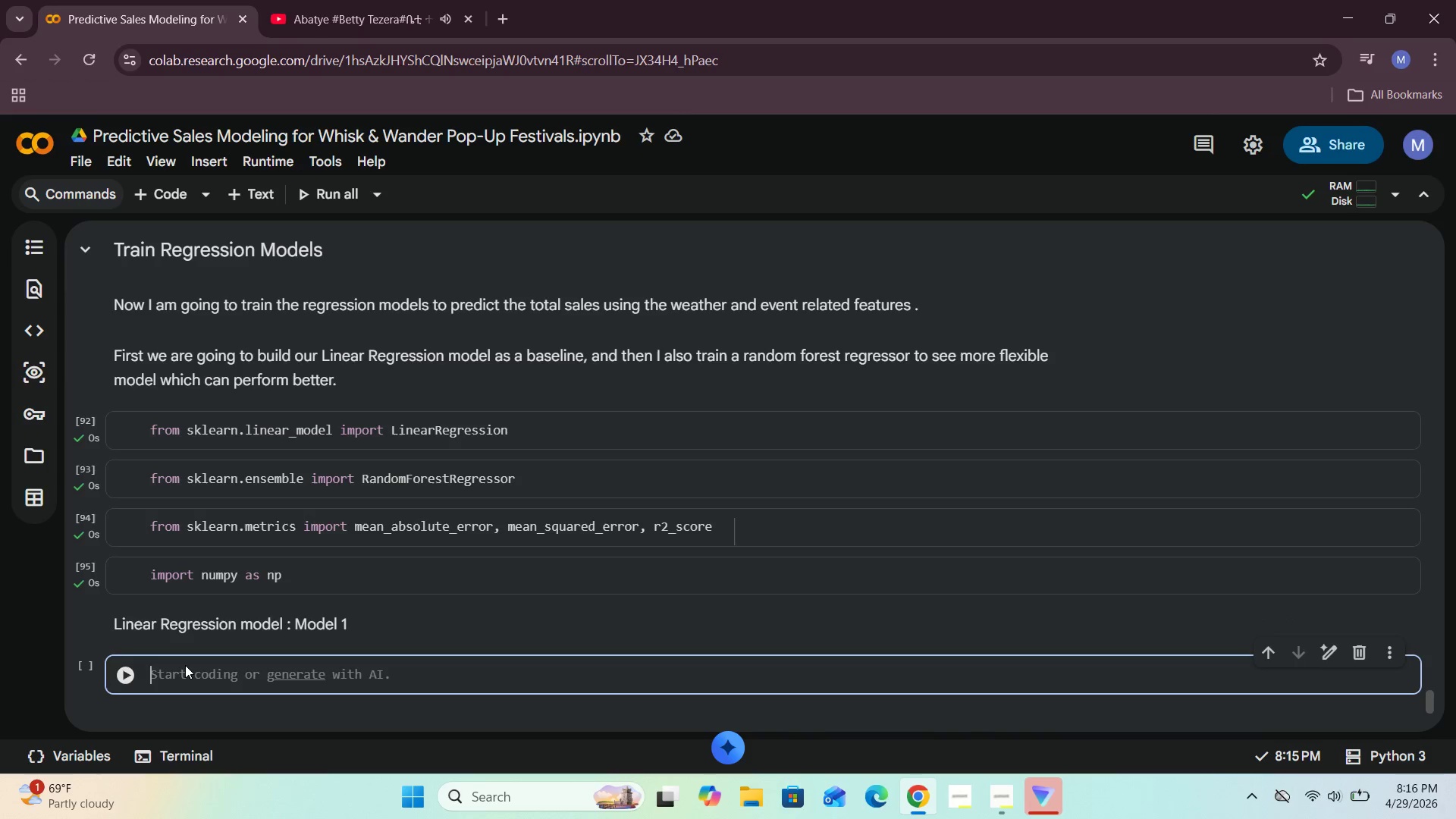 
double_click([388, 631])
 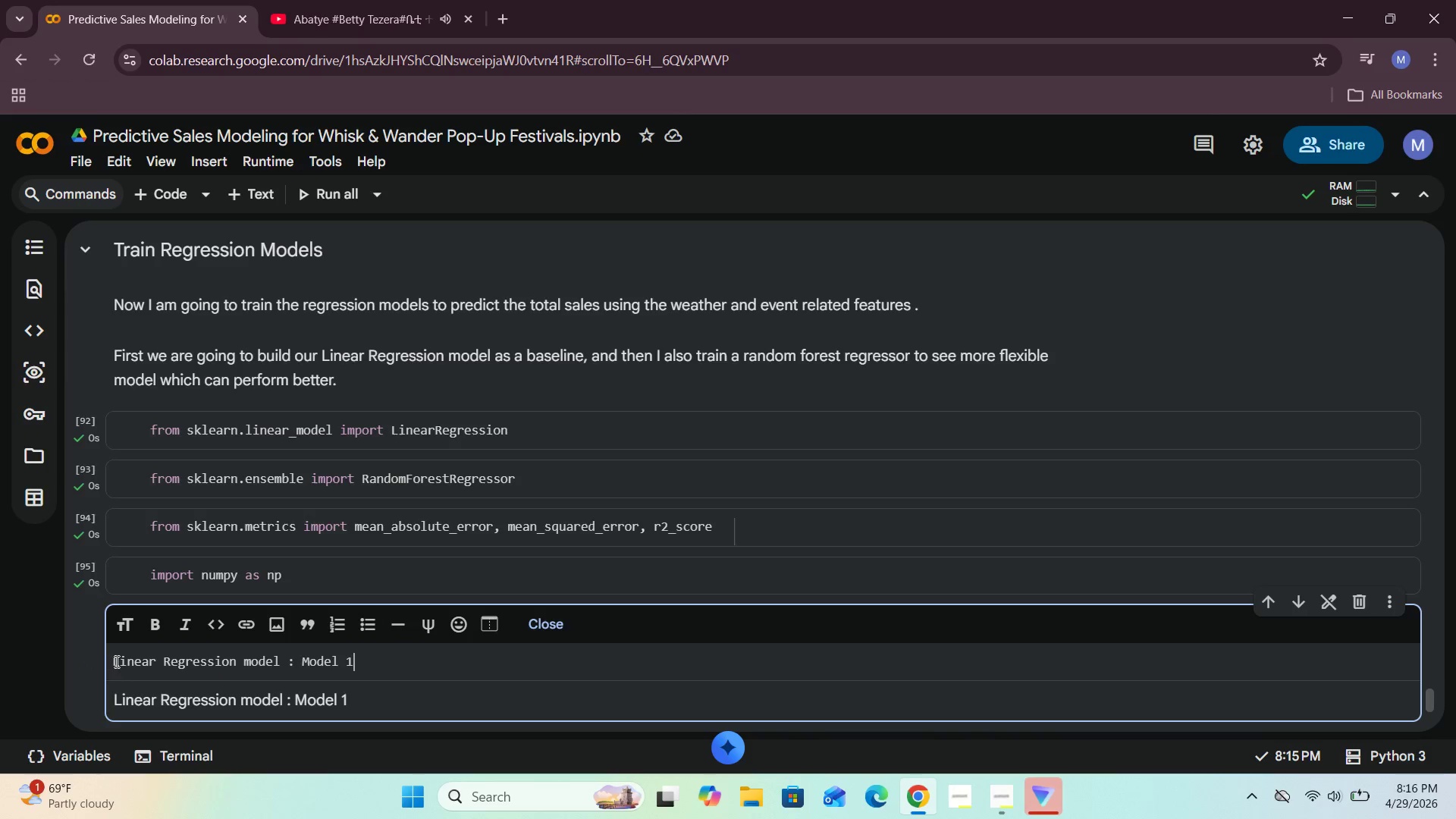 
left_click([114, 661])
 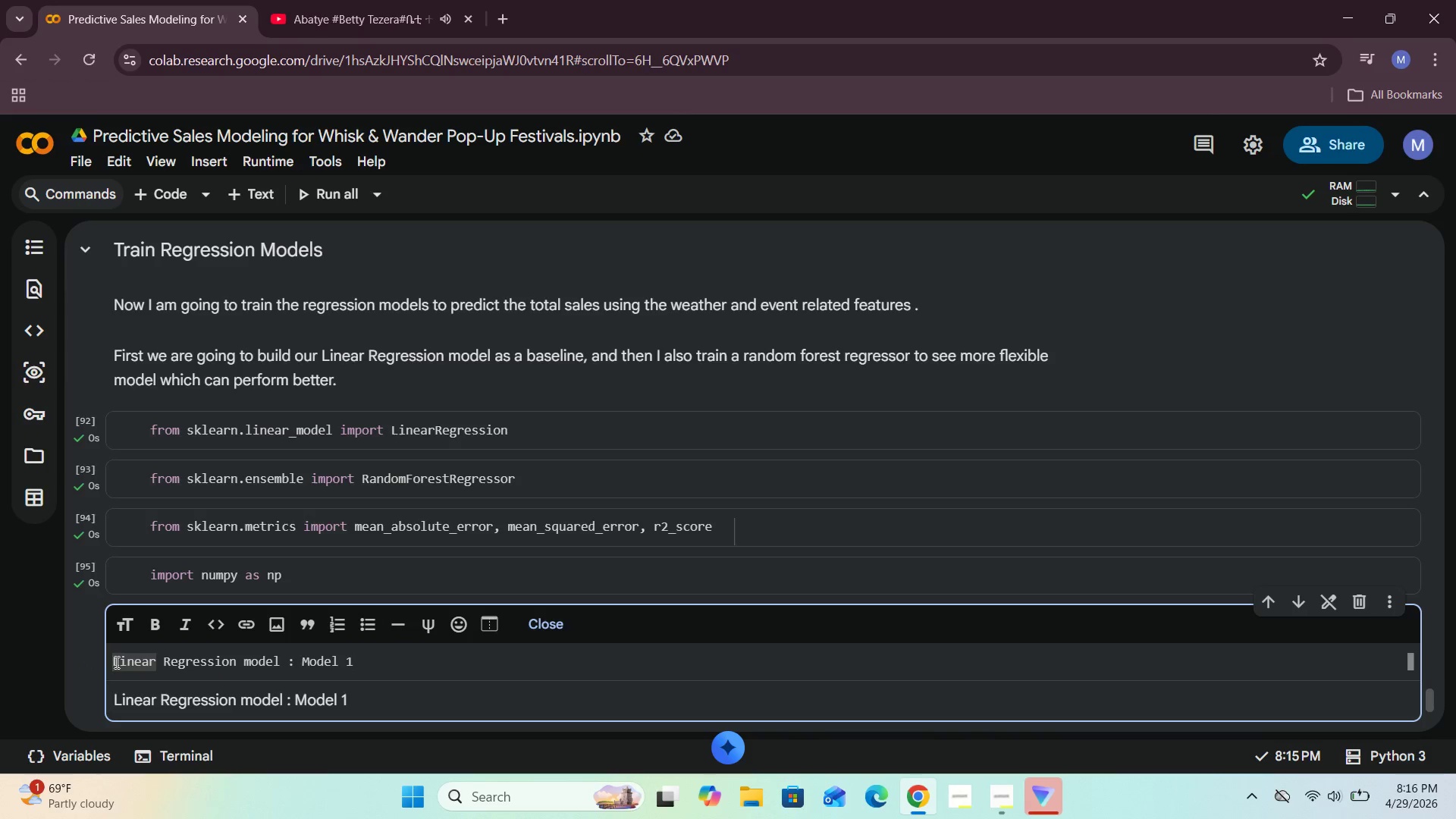 
type(## )
 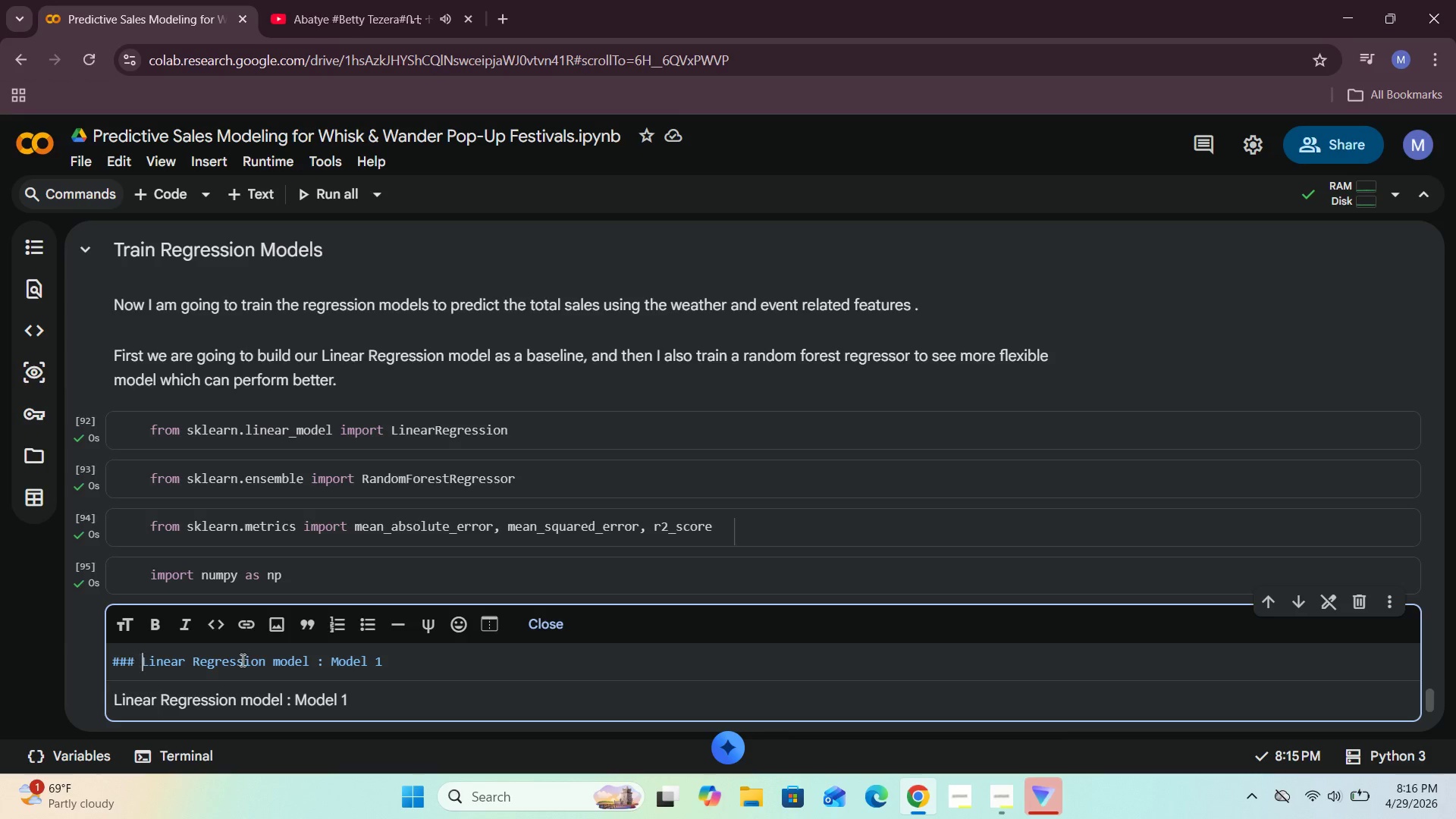 
left_click([548, 624])
 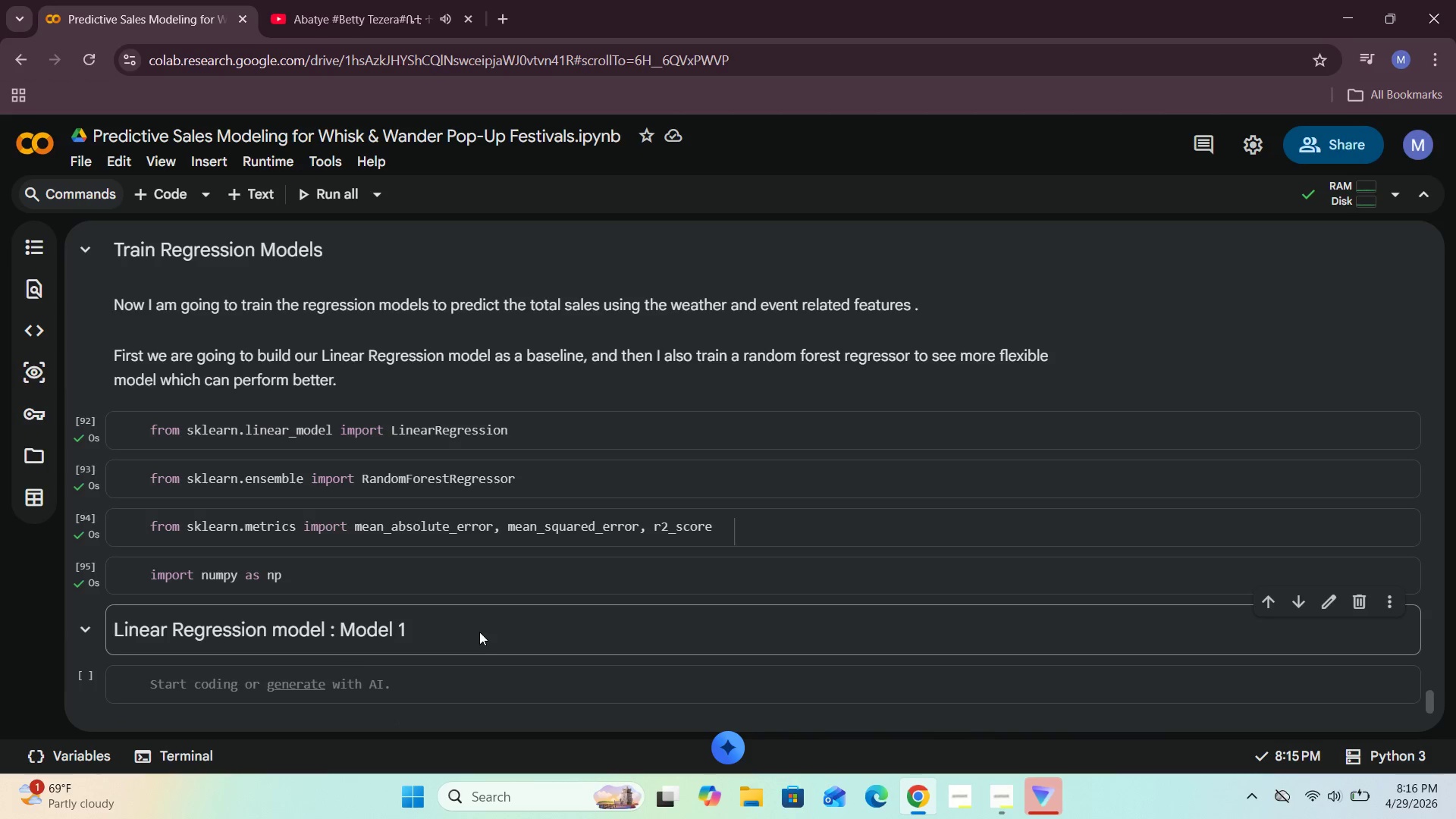 
scroll: coordinate [472, 635], scroll_direction: down, amount: 2.0
 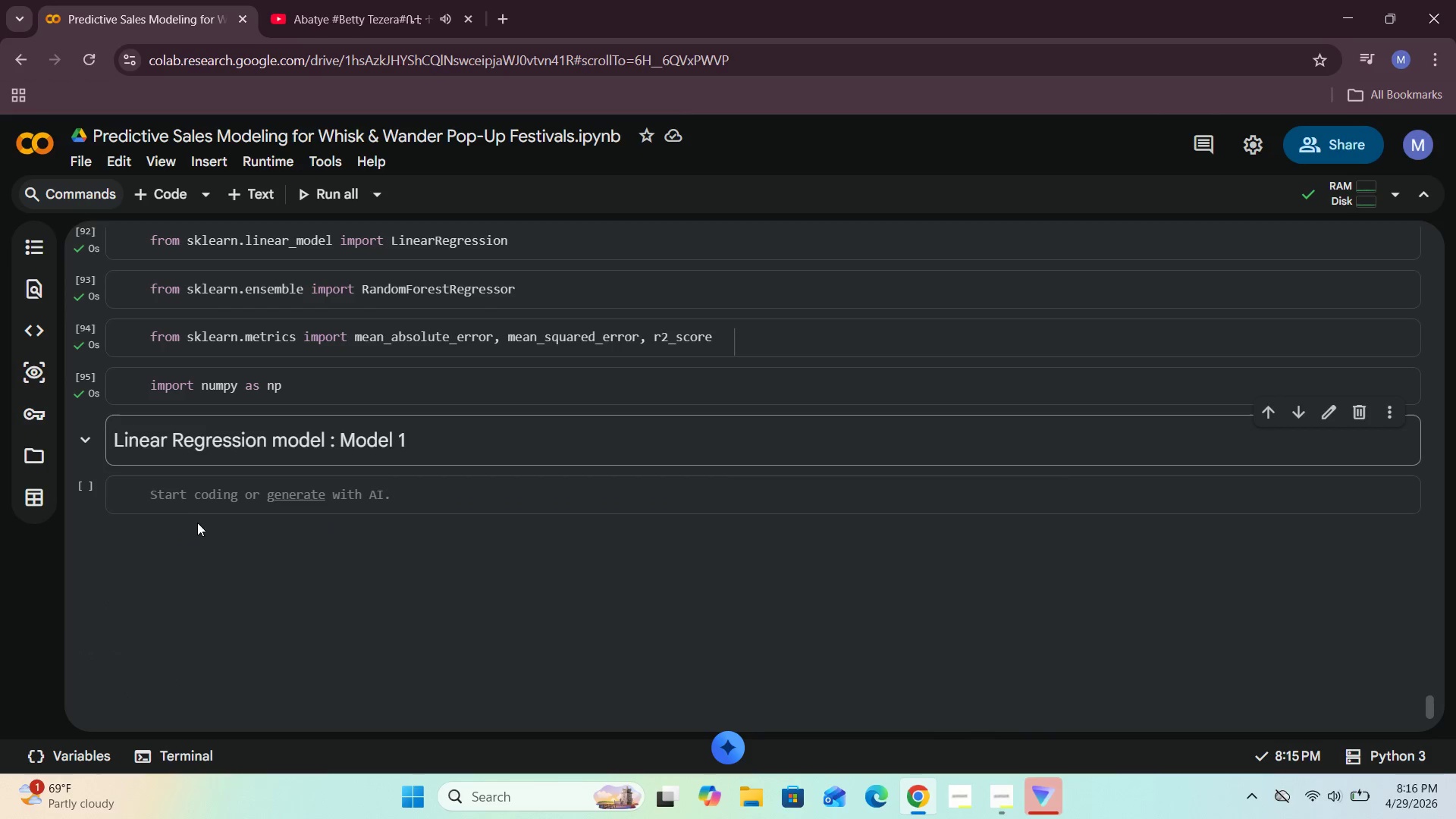 
left_click([192, 512])
 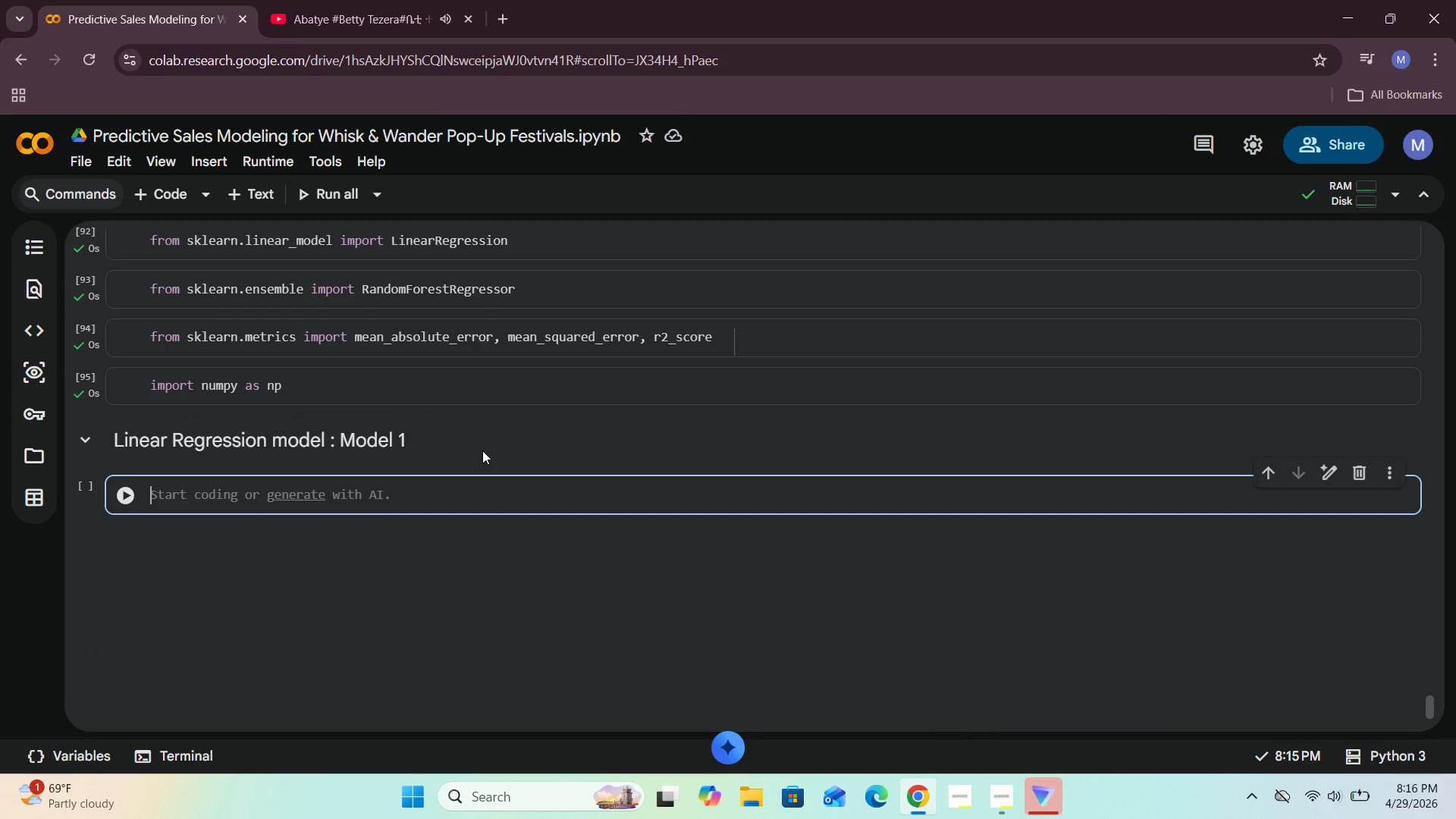 
left_click([482, 450])
 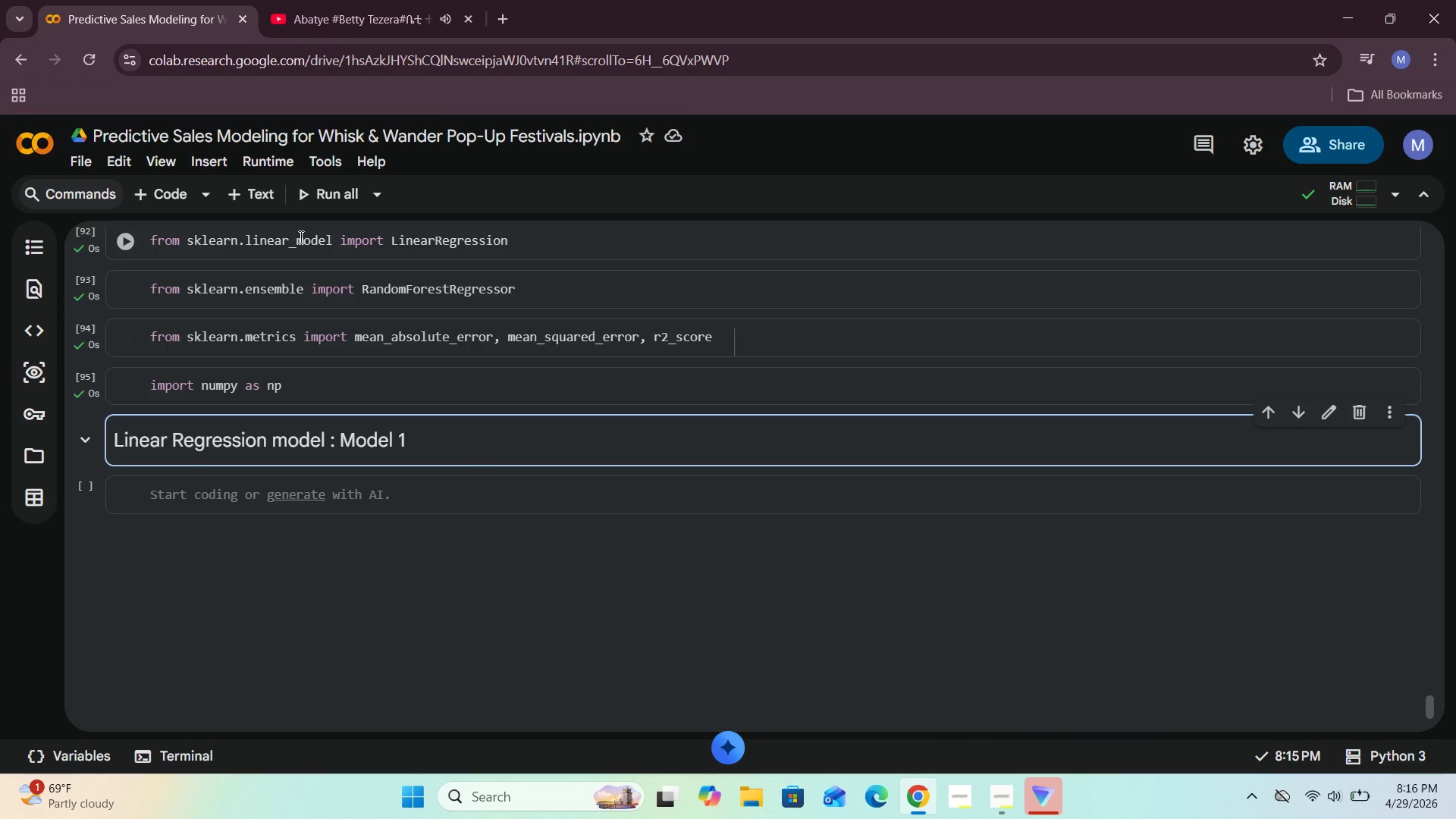 
left_click([263, 209])
 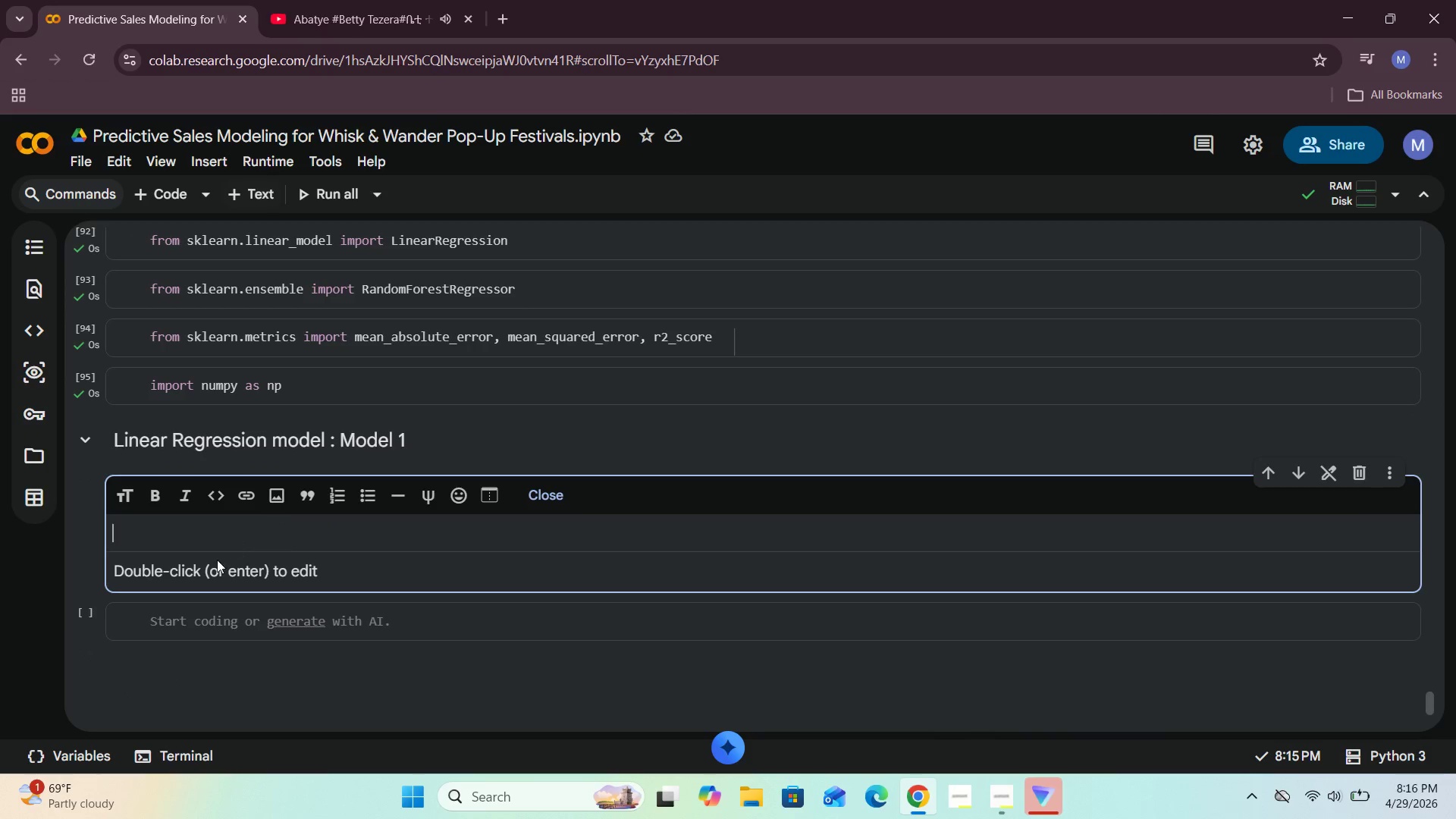 
left_click([186, 542])
 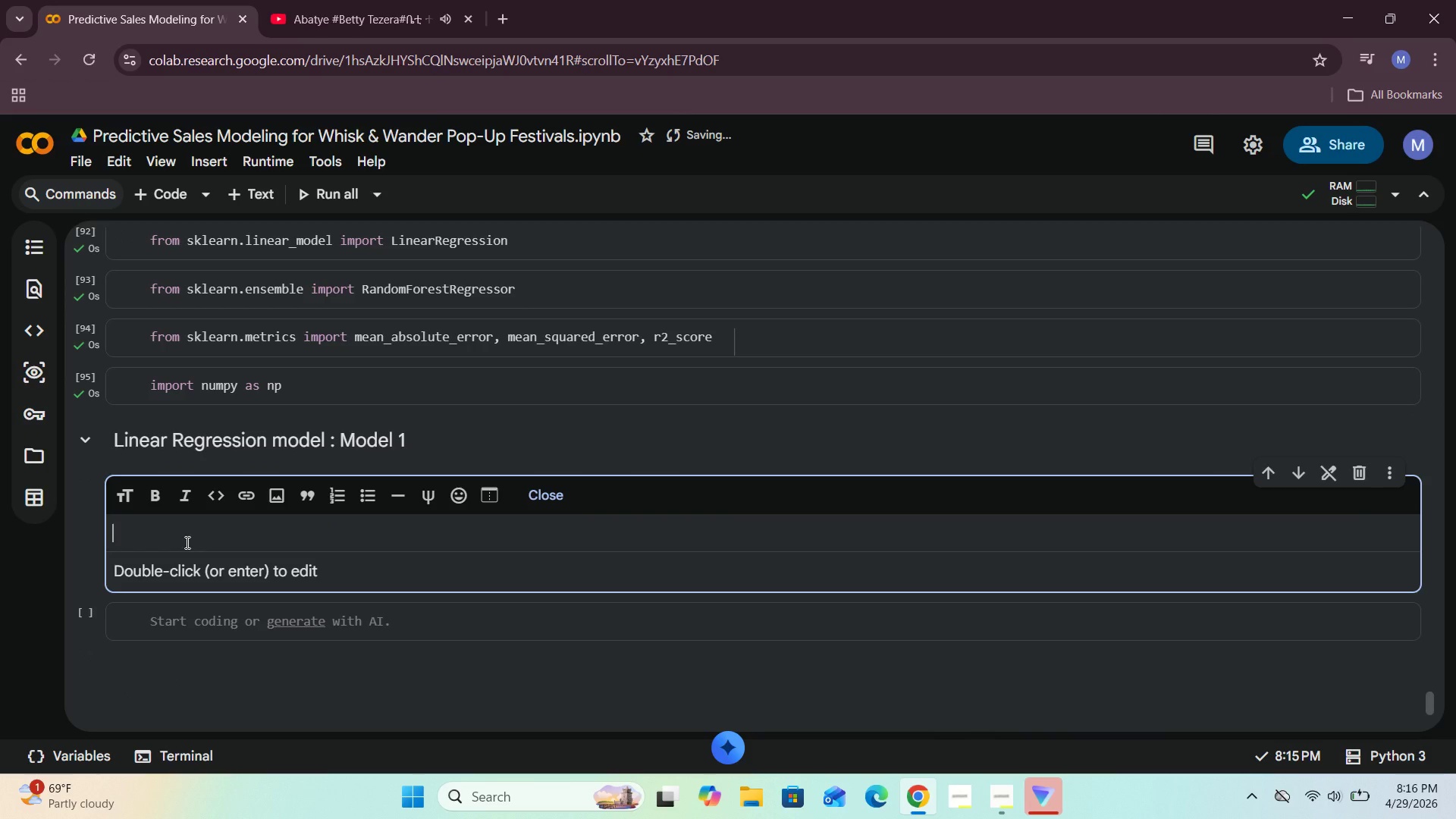 
wait(7.27)
 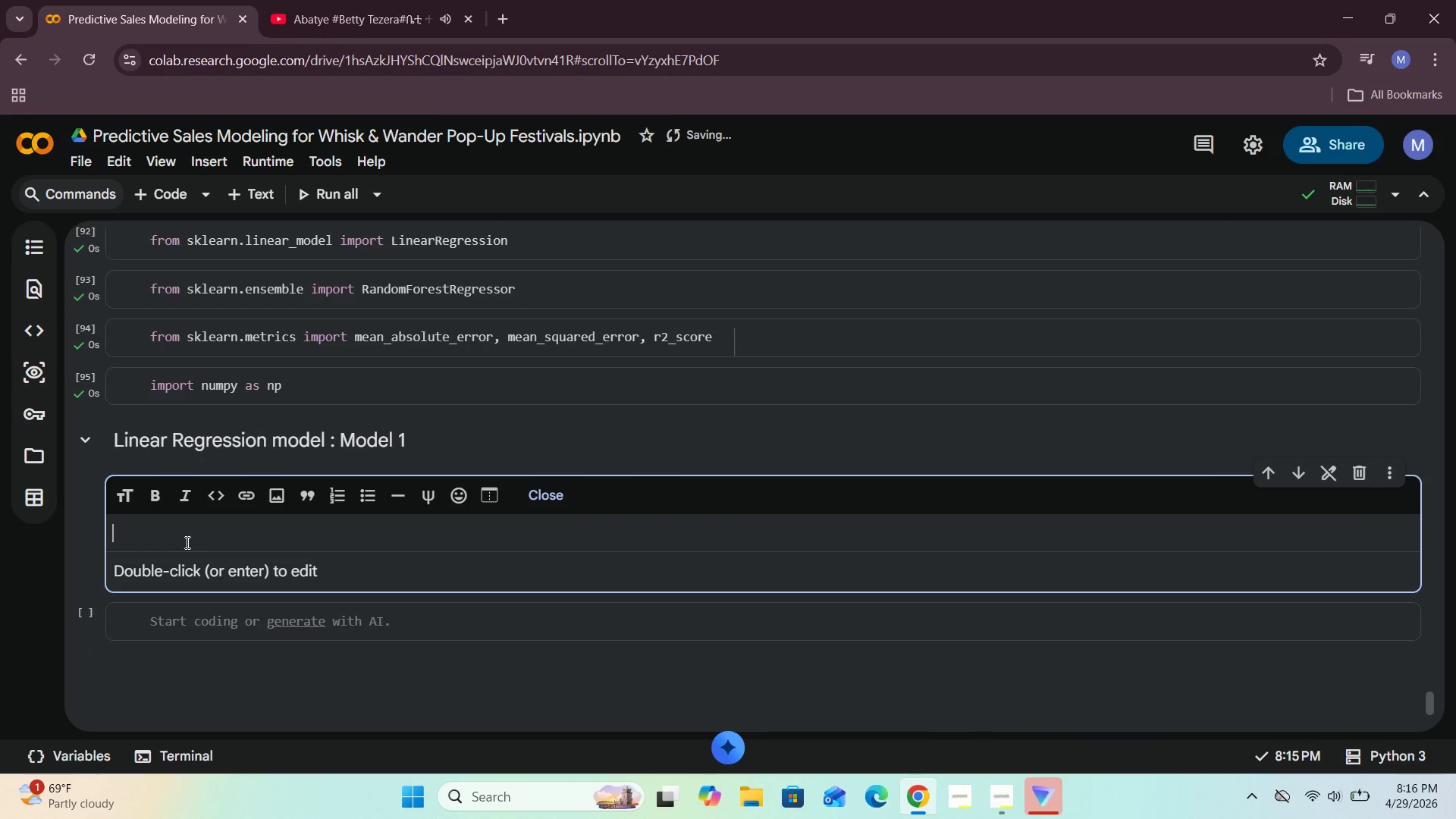 
scroll: coordinate [223, 575], scroll_direction: up, amount: 64.0
 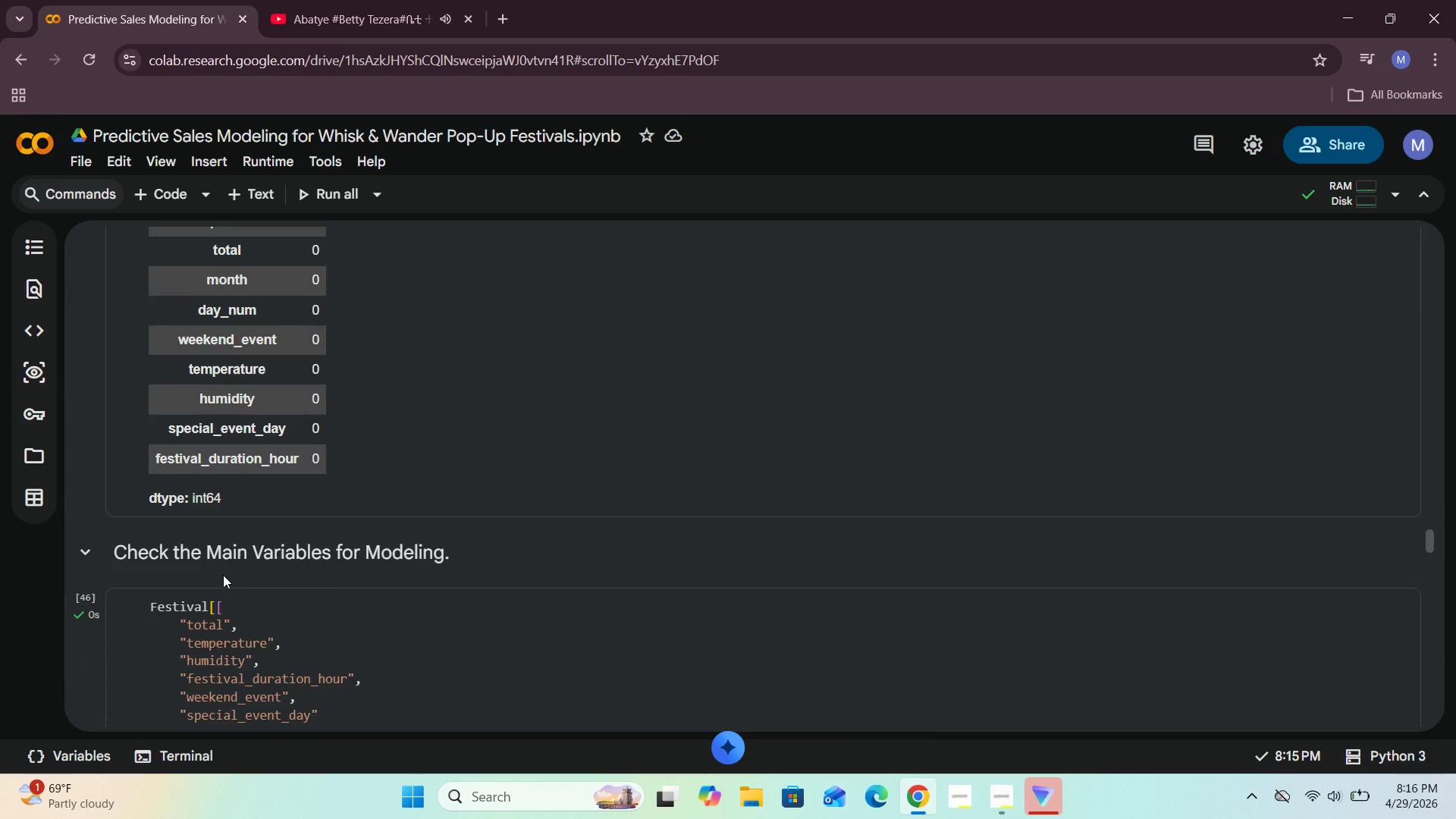 
wait(11.62)
 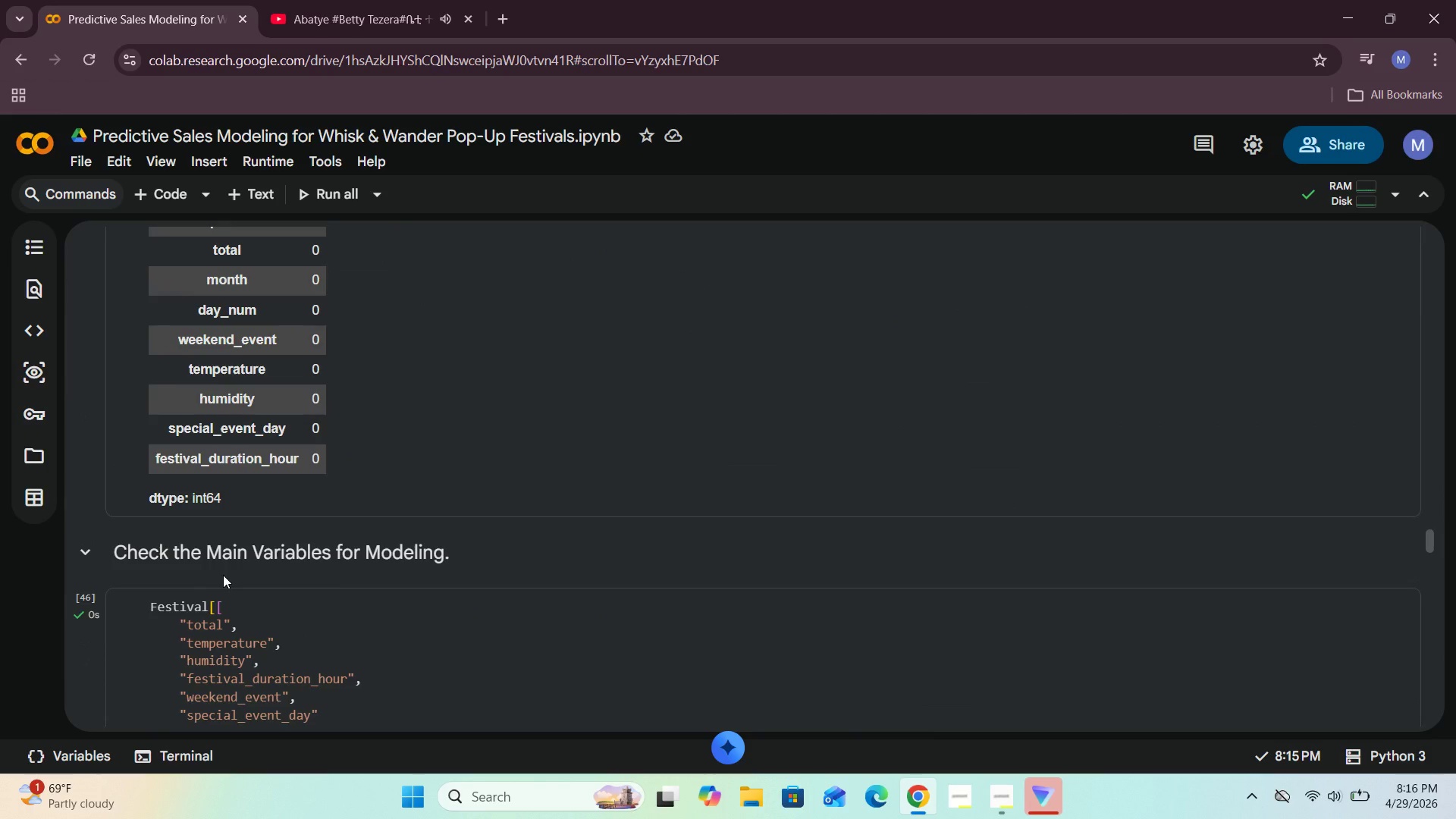 
scroll: coordinate [226, 576], scroll_direction: down, amount: 70.0
 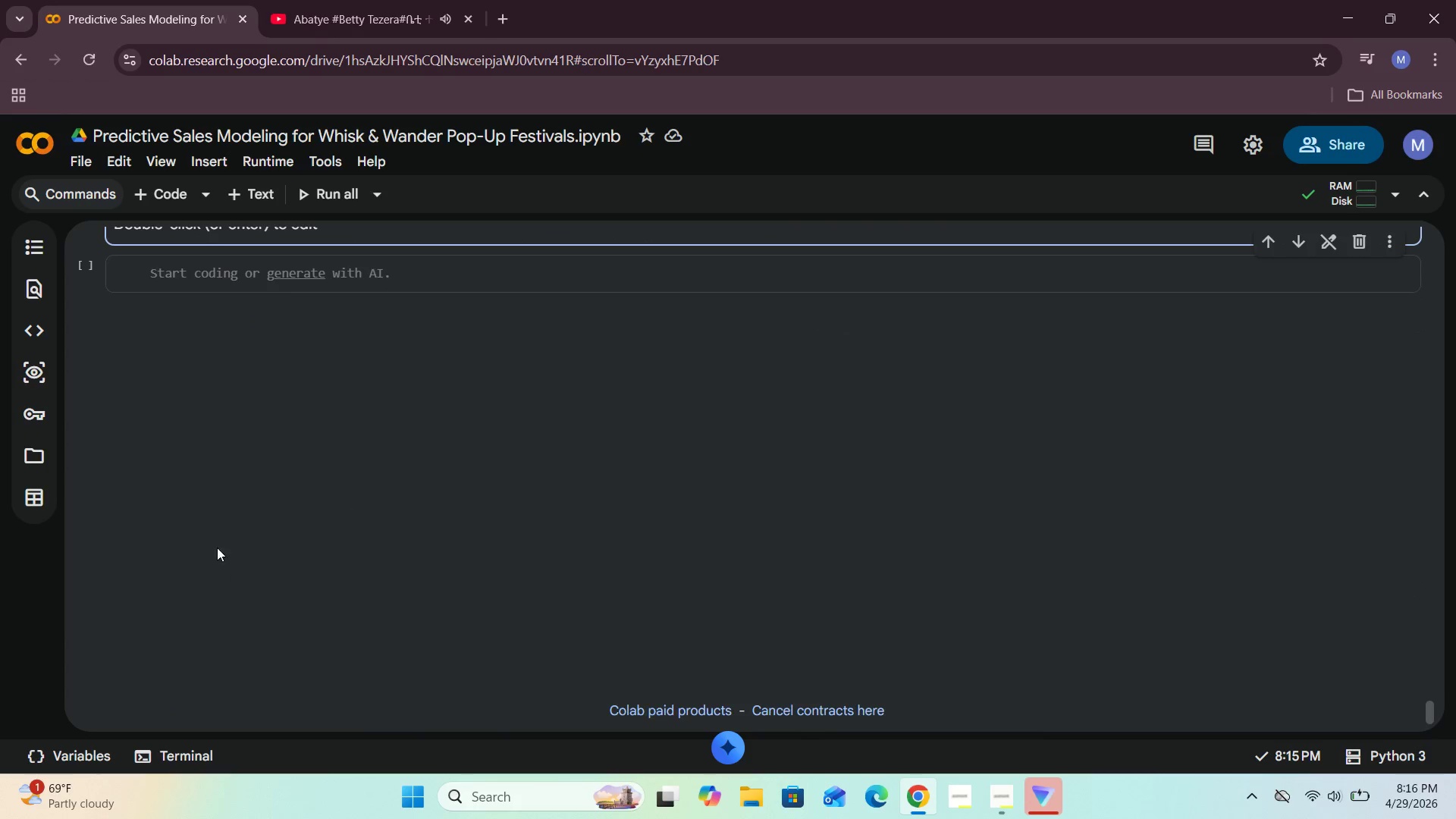 
scroll: coordinate [242, 535], scroll_direction: up, amount: 4.0
 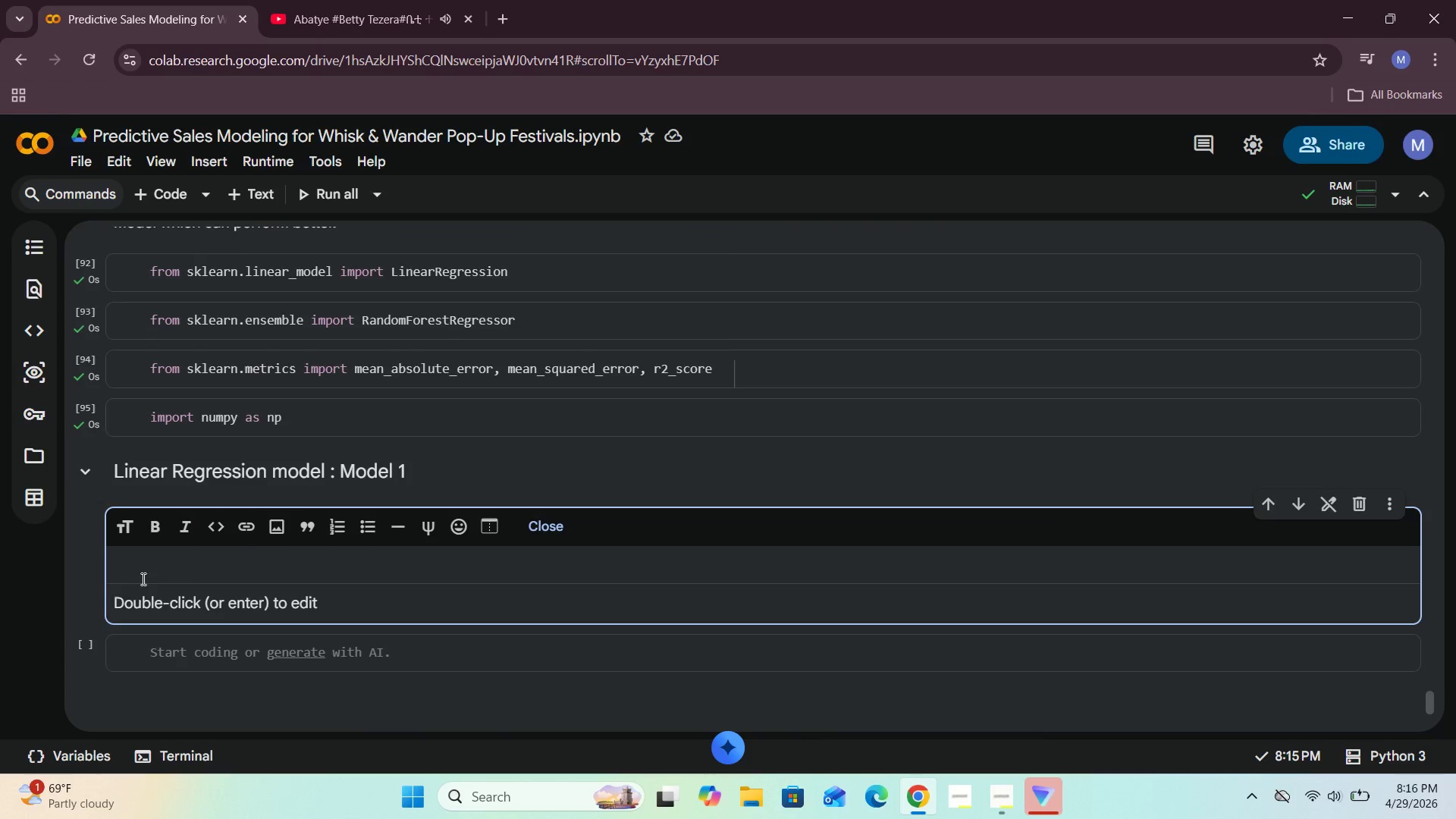 
left_click([143, 575])
 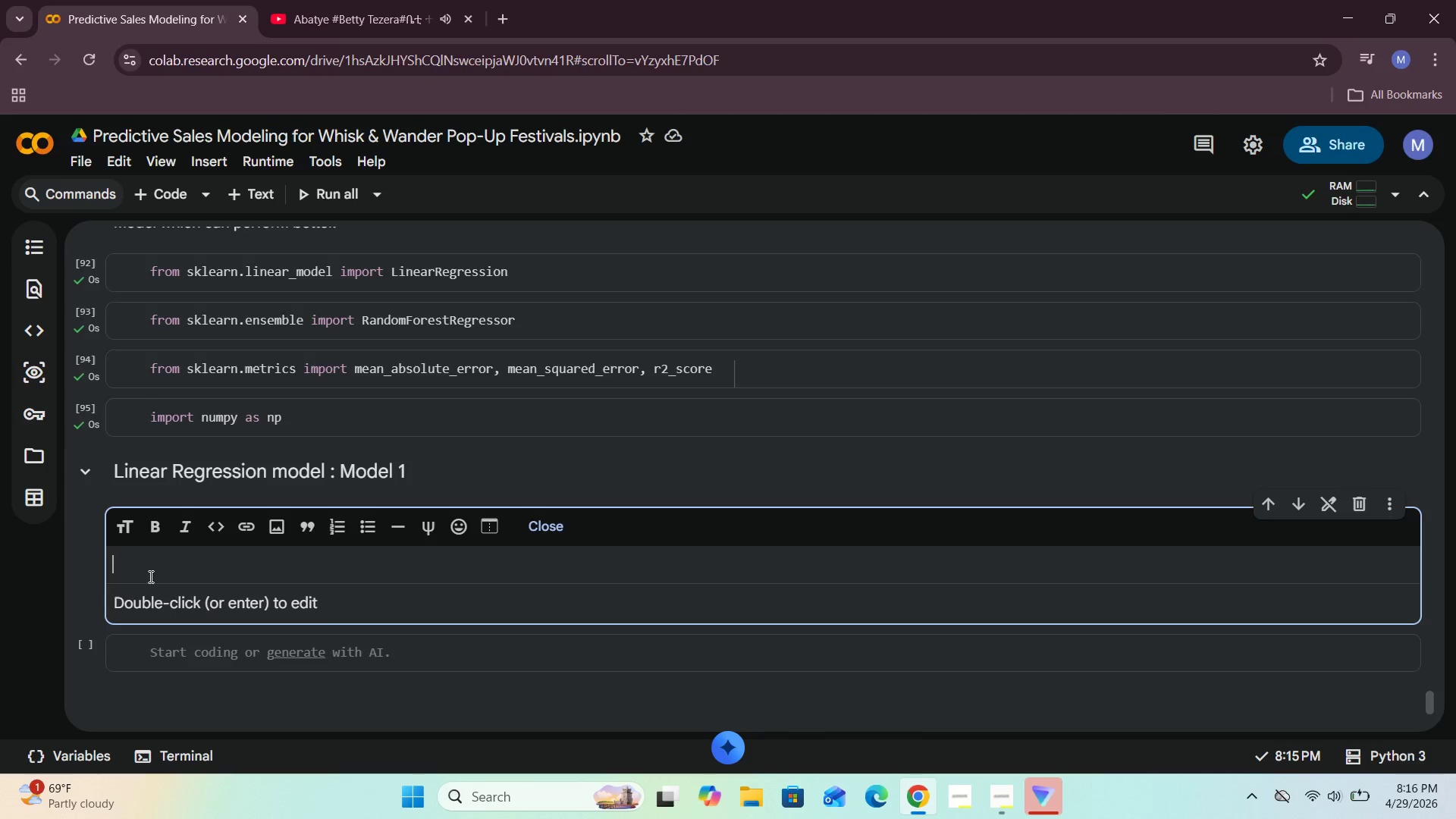 
wait(5.64)
 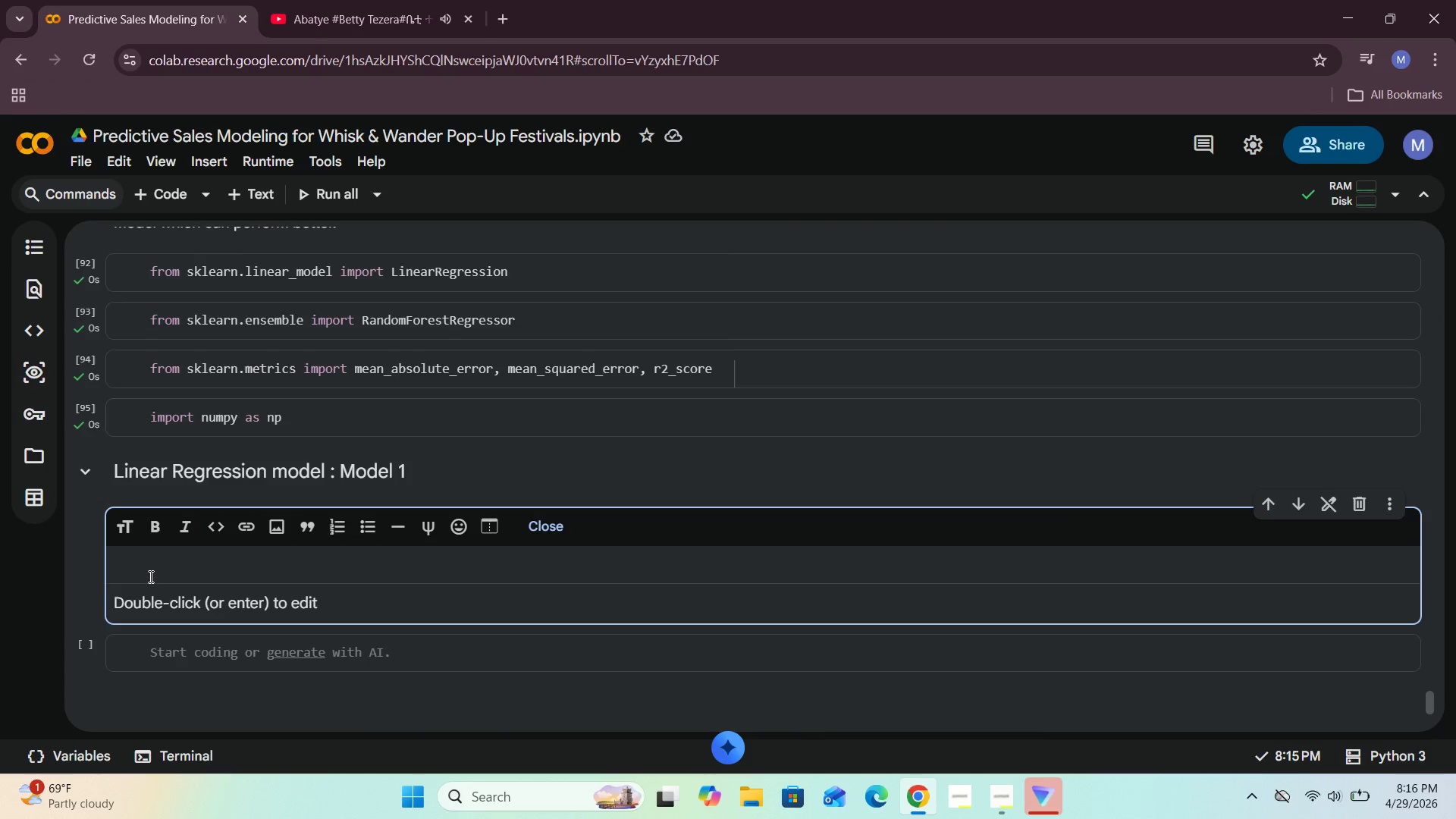 
left_click([539, 515])
 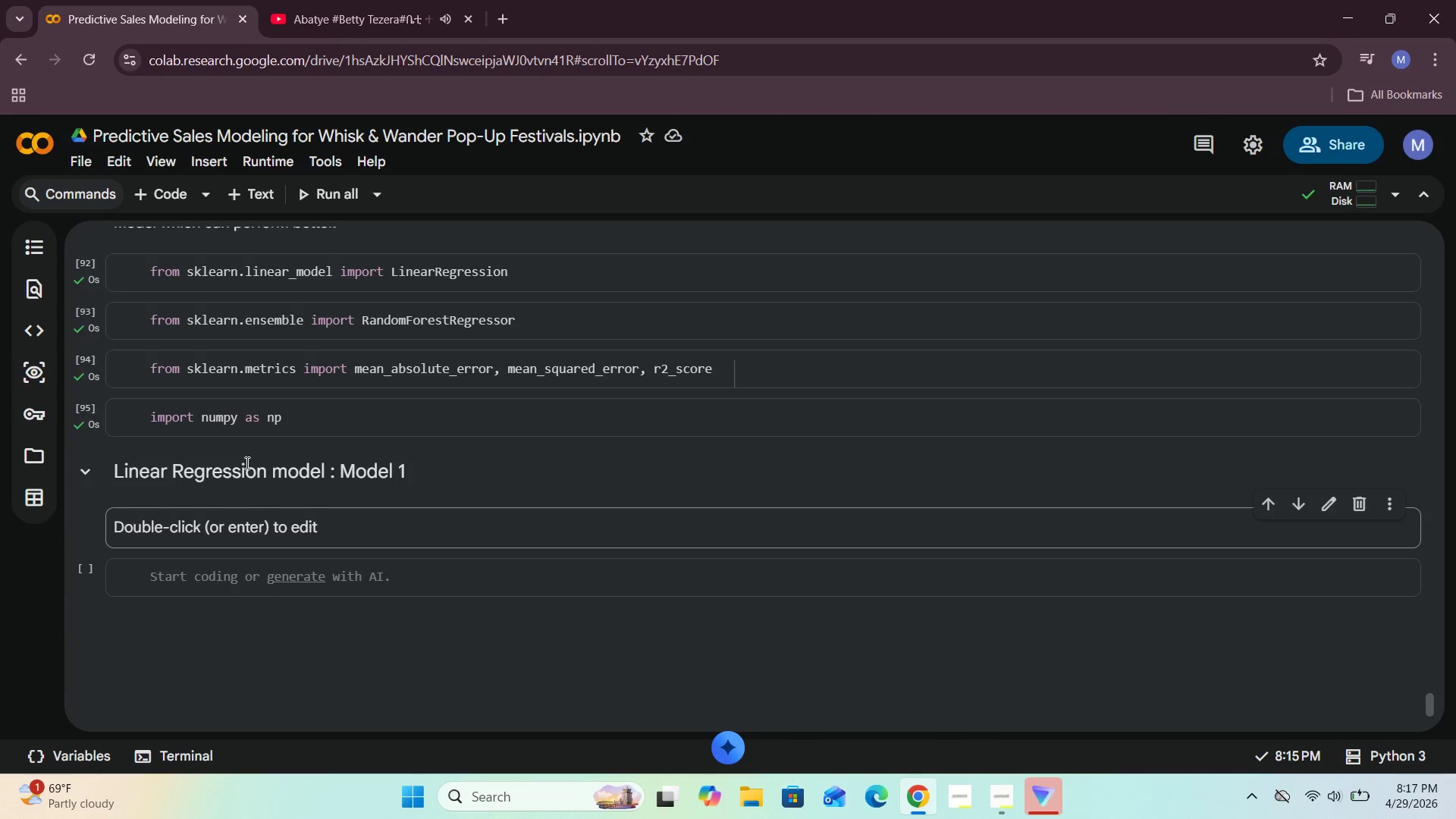 
left_click([507, 533])
 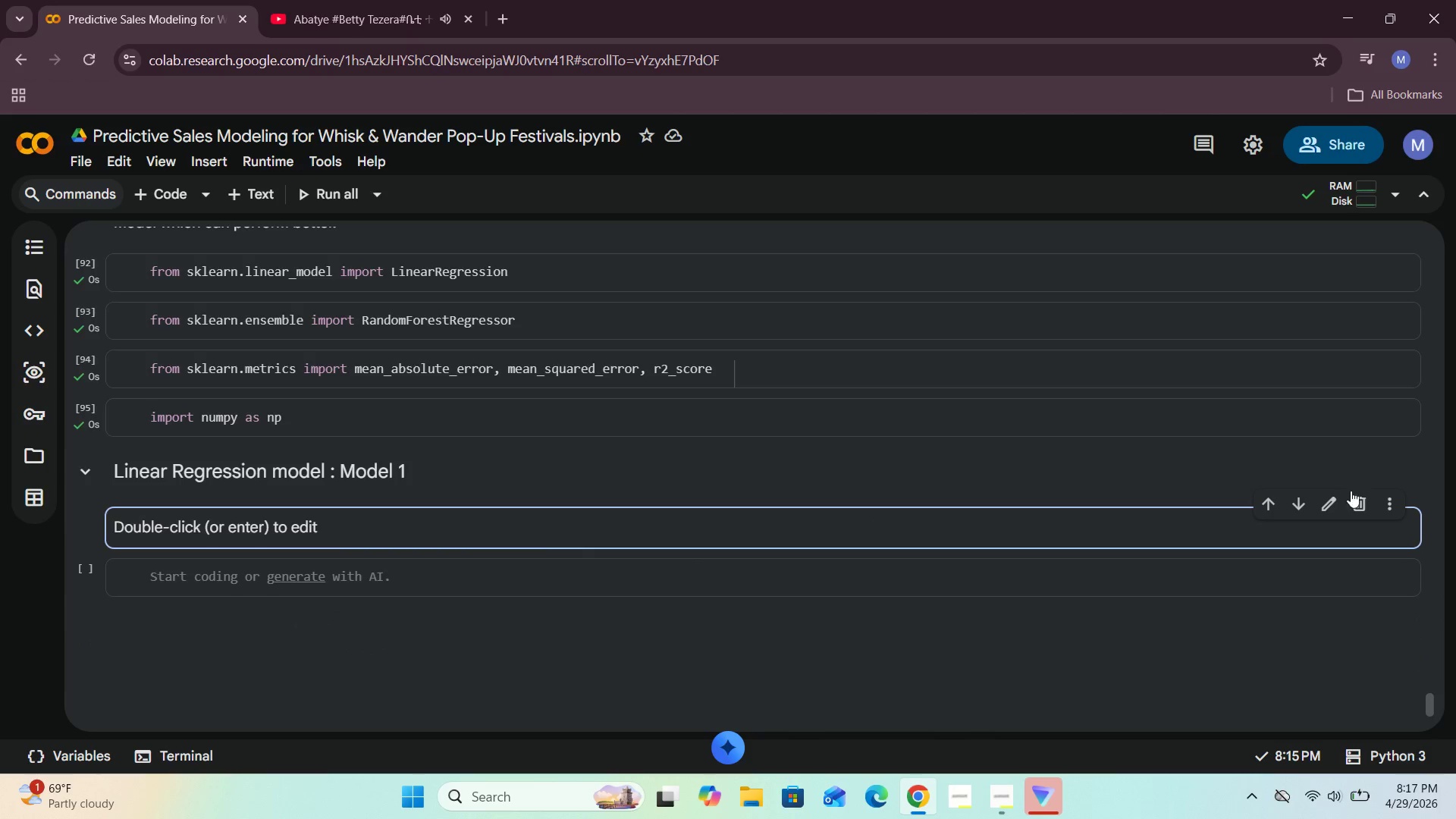 
left_click([1357, 507])
 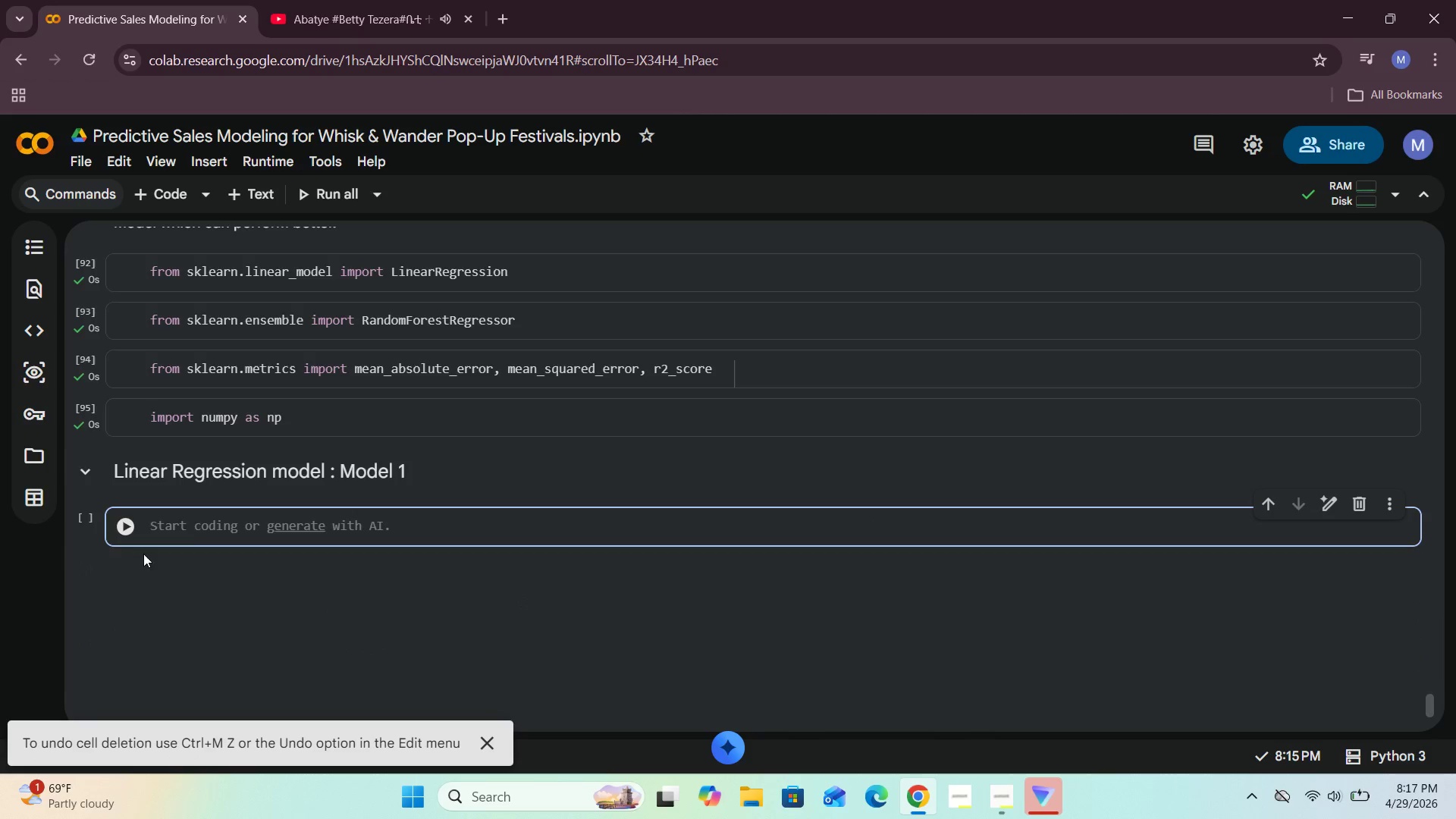 
left_click([195, 533])
 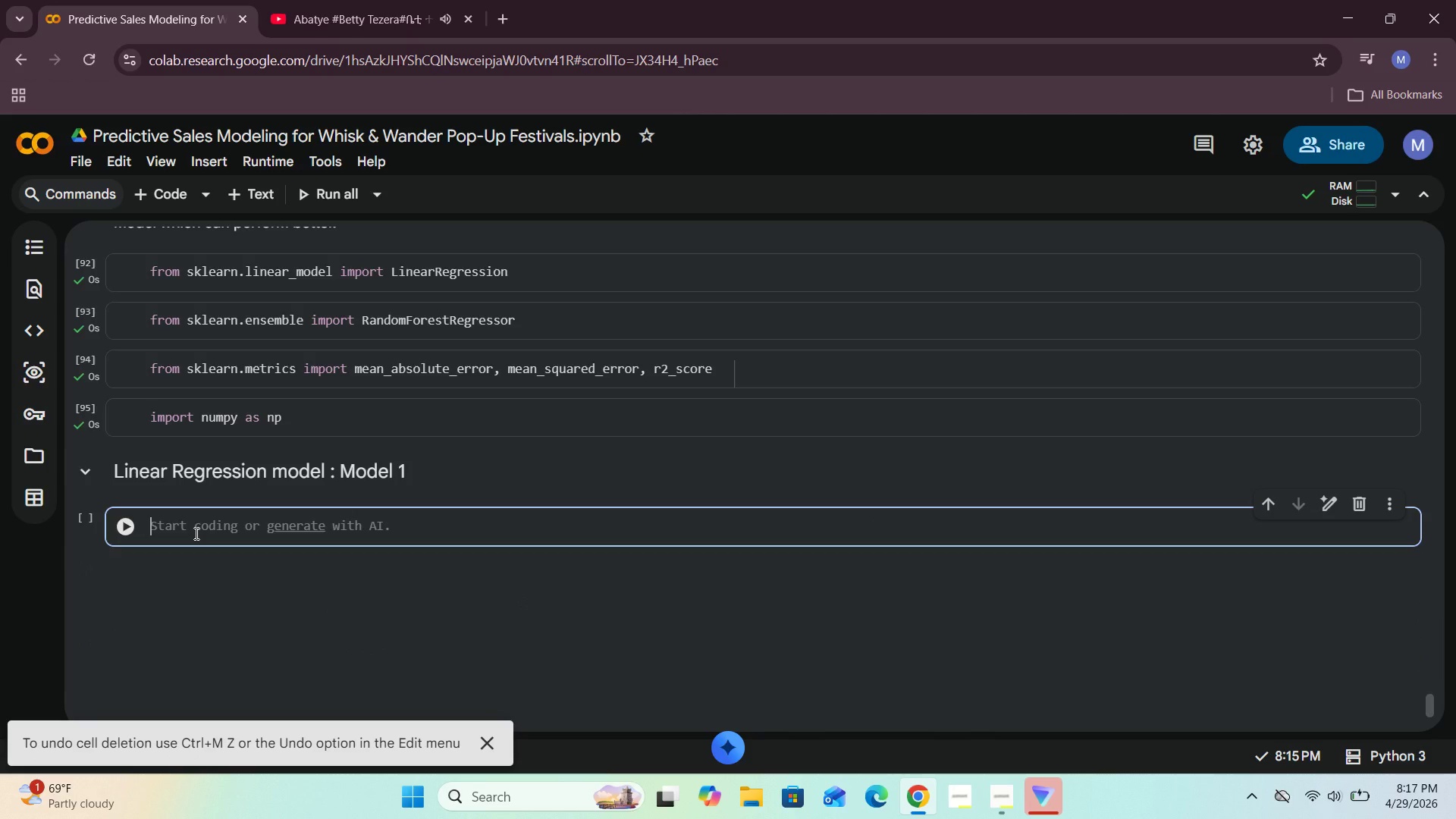 
type(linea)
key(Backspace)
key(Backspace)
key(Backspace)
key(Backspace)
key(Backspace)
type(LinearRegressin()
 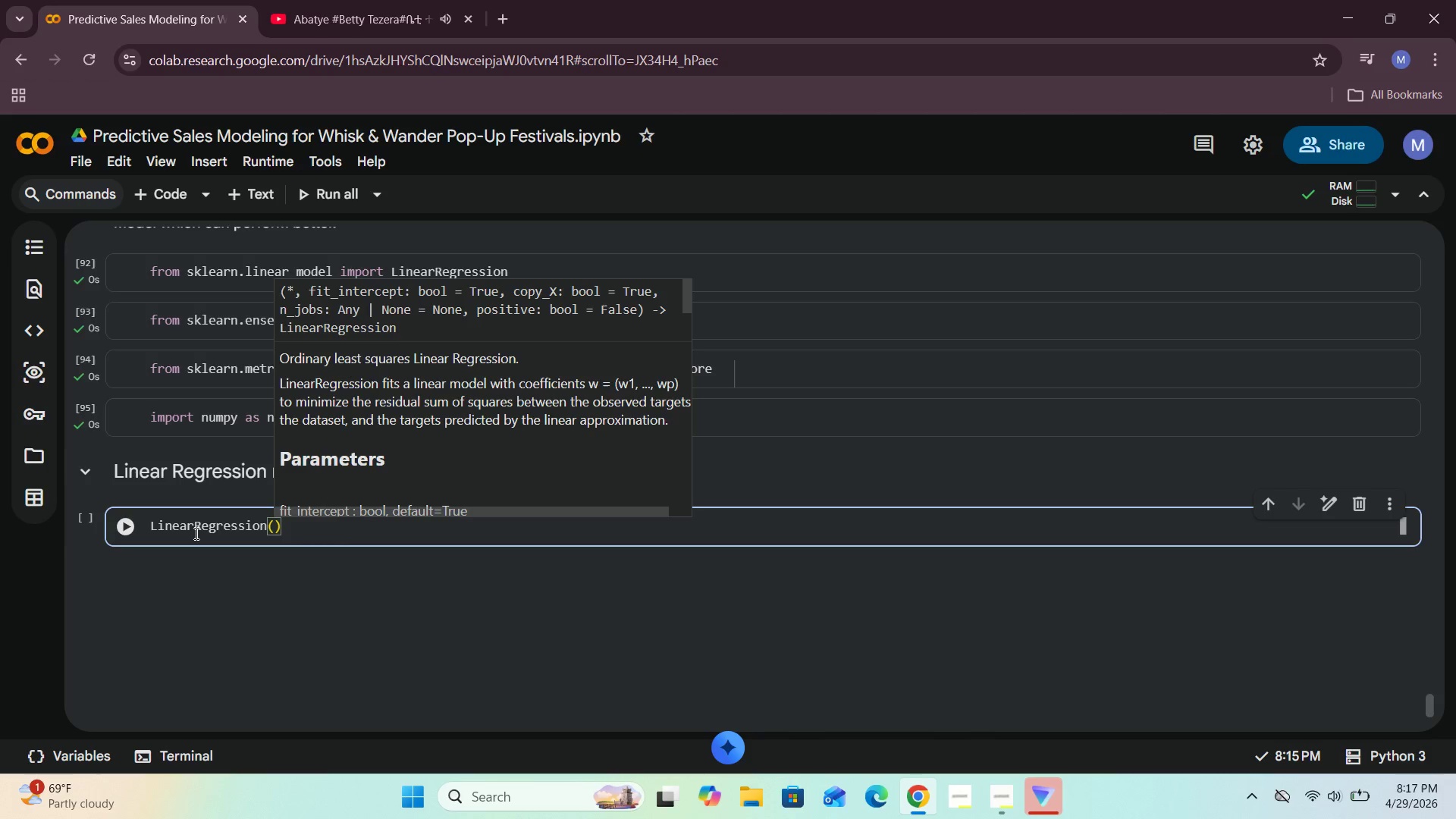 
hold_key(key=O, duration=0.33)
 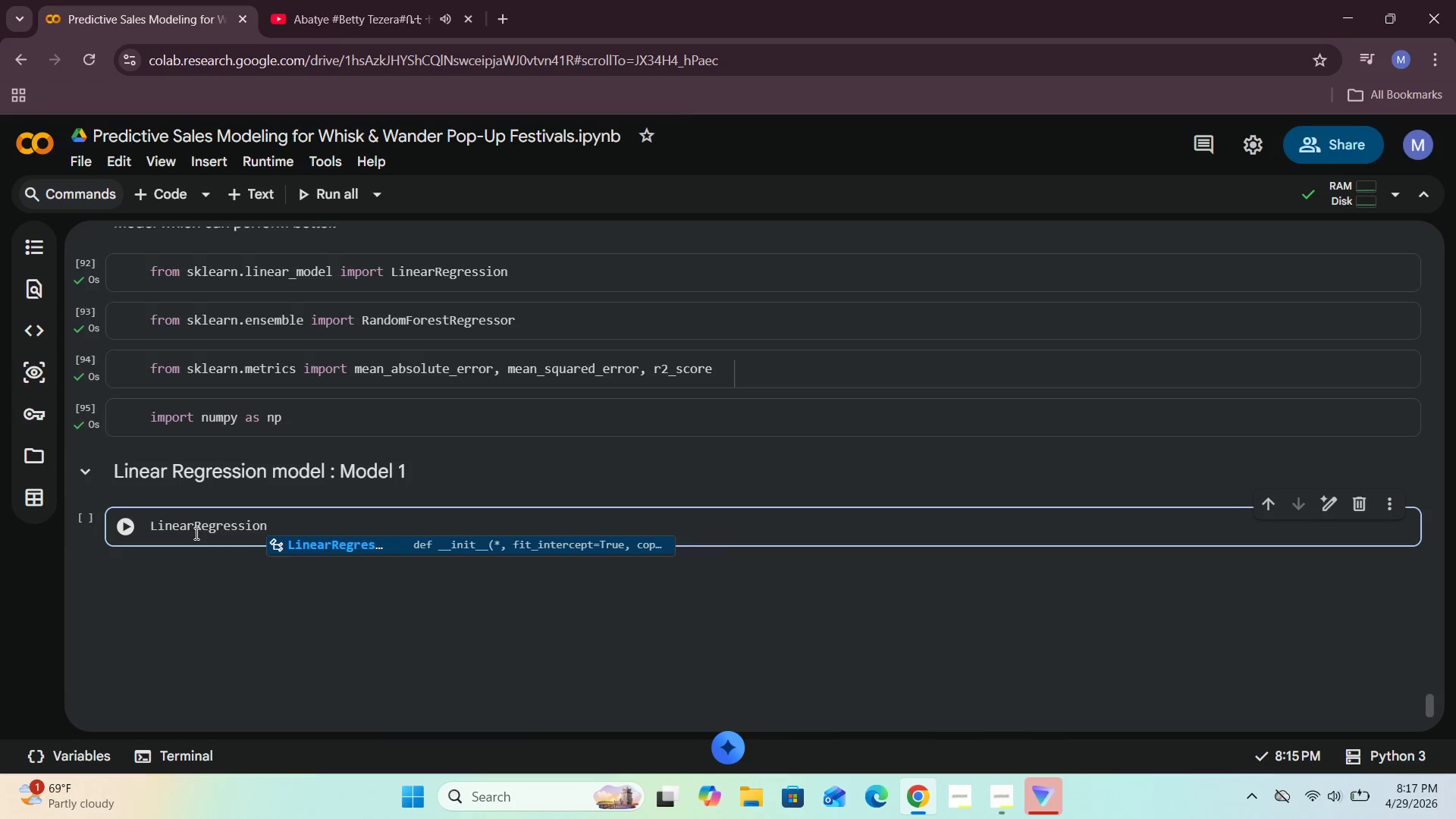 
hold_key(key=ArrowLeft, duration=1.11)
 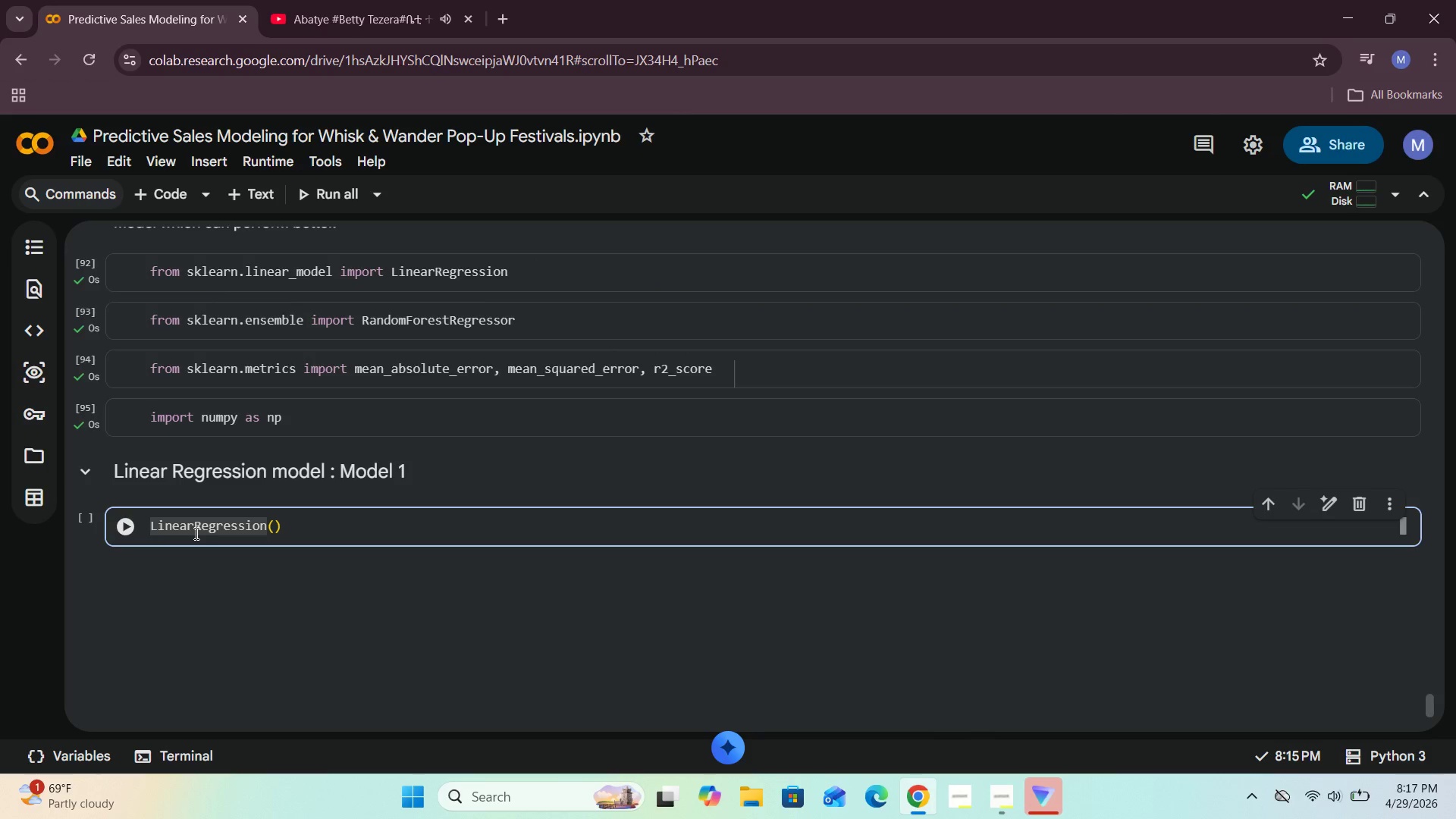 
type(lnear_modl = )
 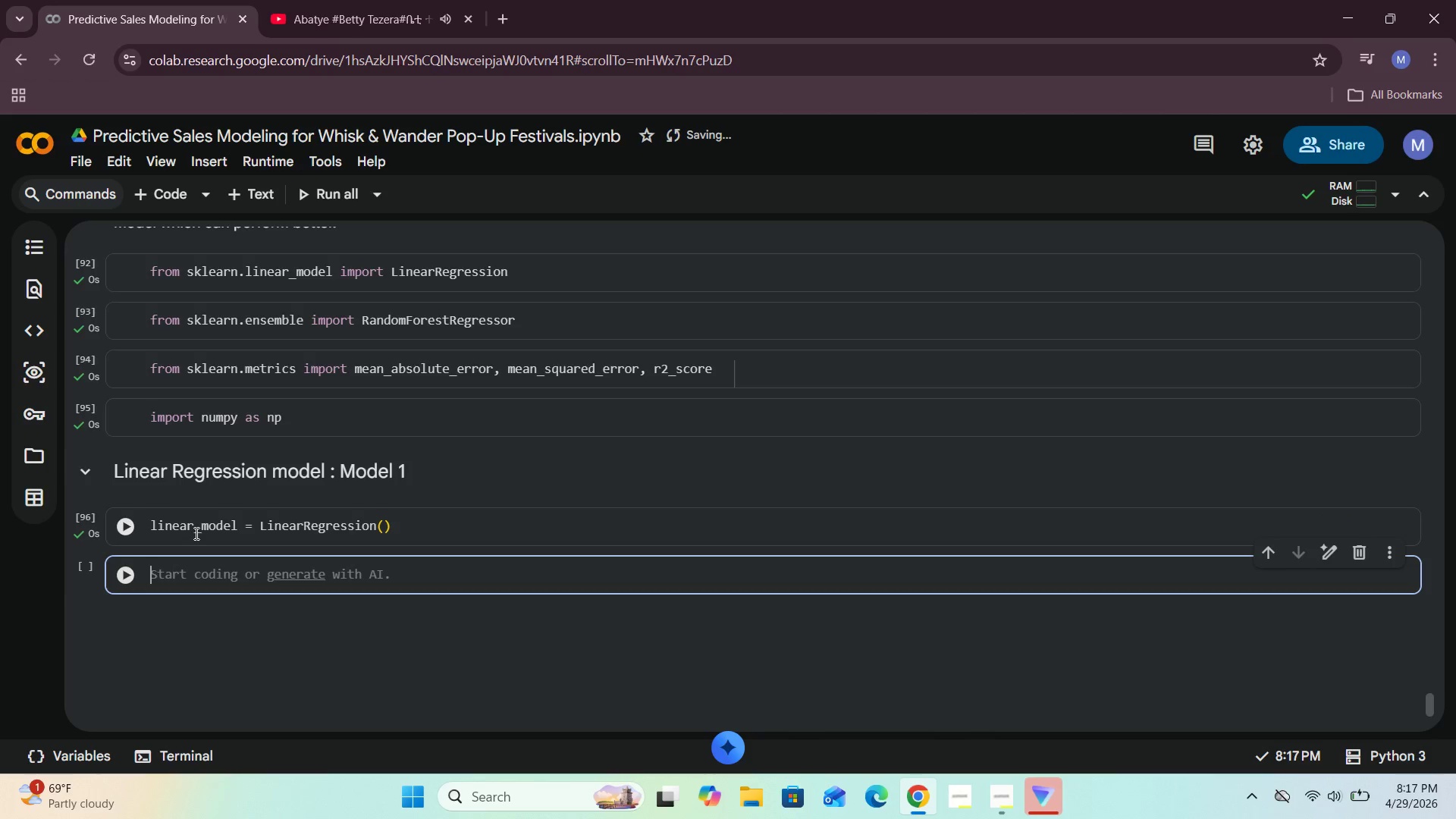 
hold_key(key=I, duration=0.33)
 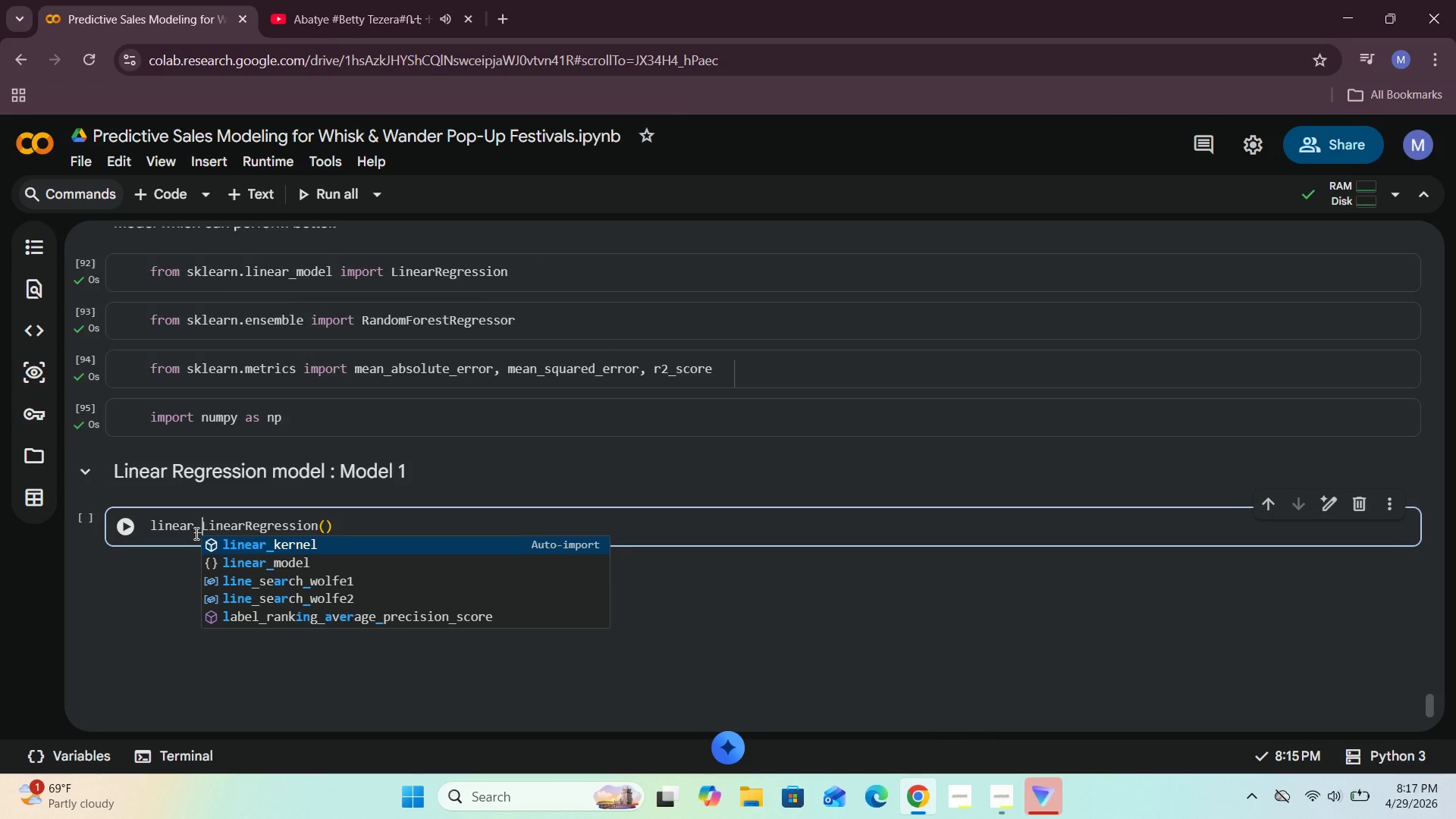 
key(Shift+Enter)
 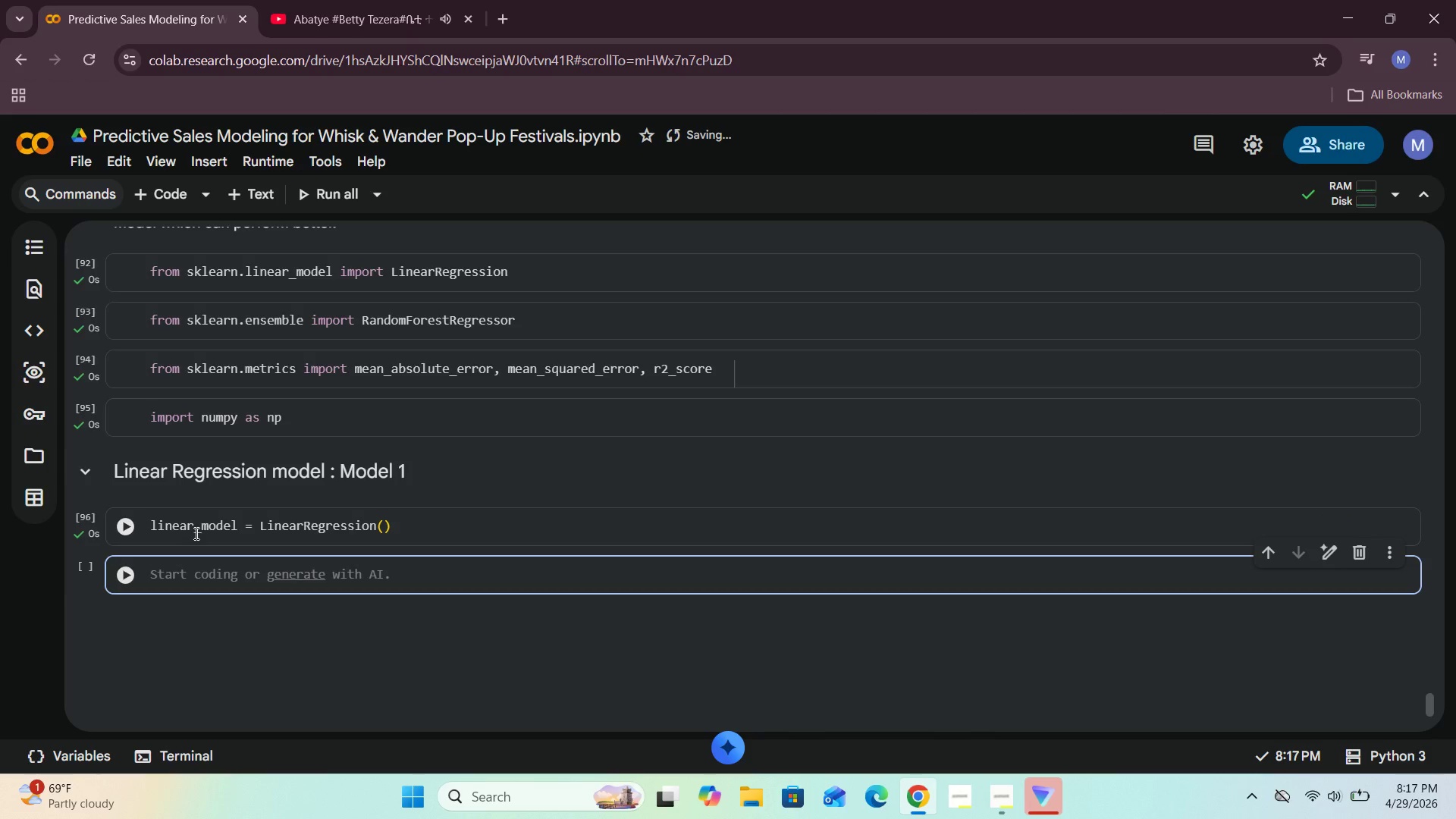 
type(linear_model.ft(X_train, y_TRAIN)
 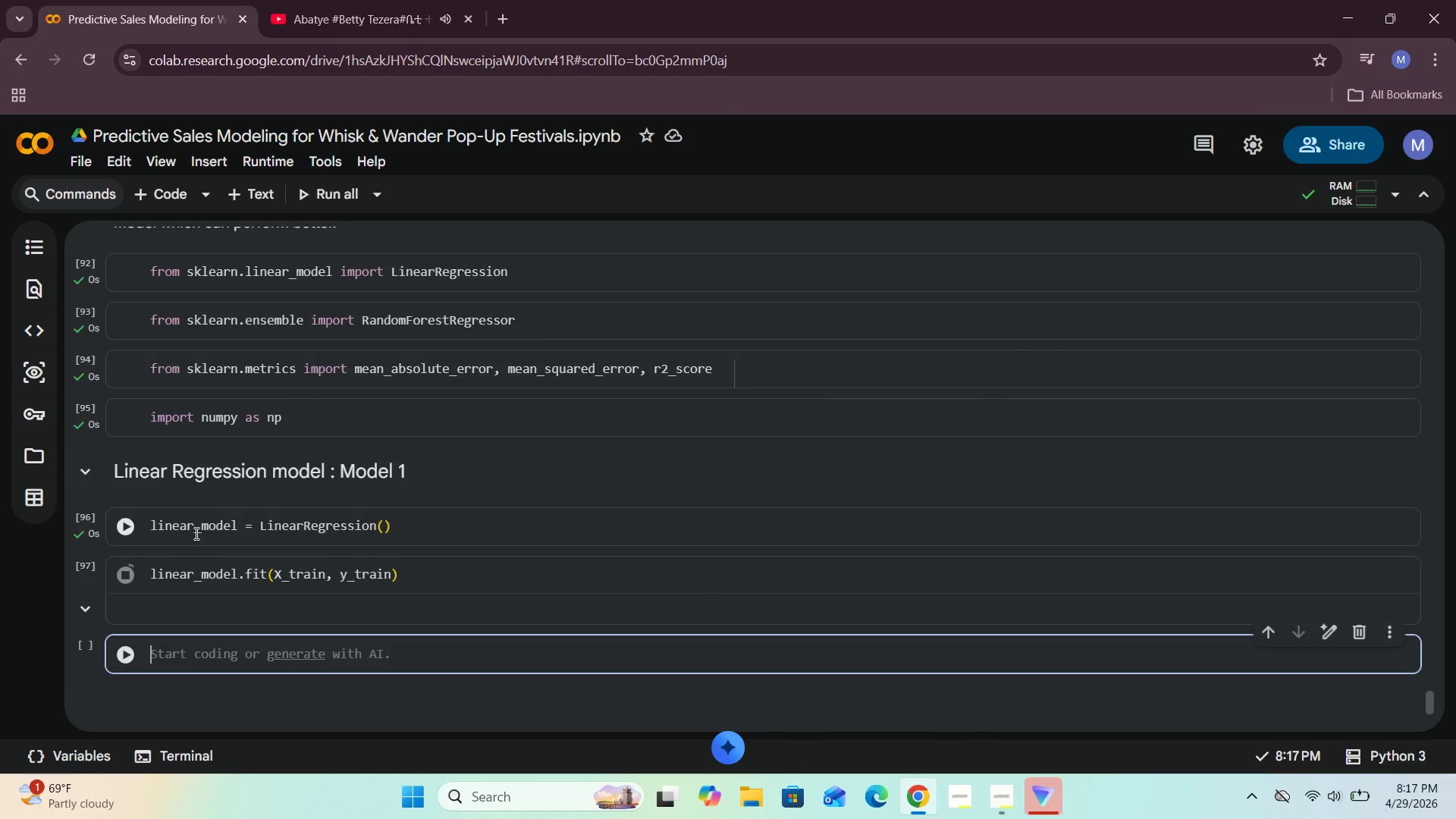 
 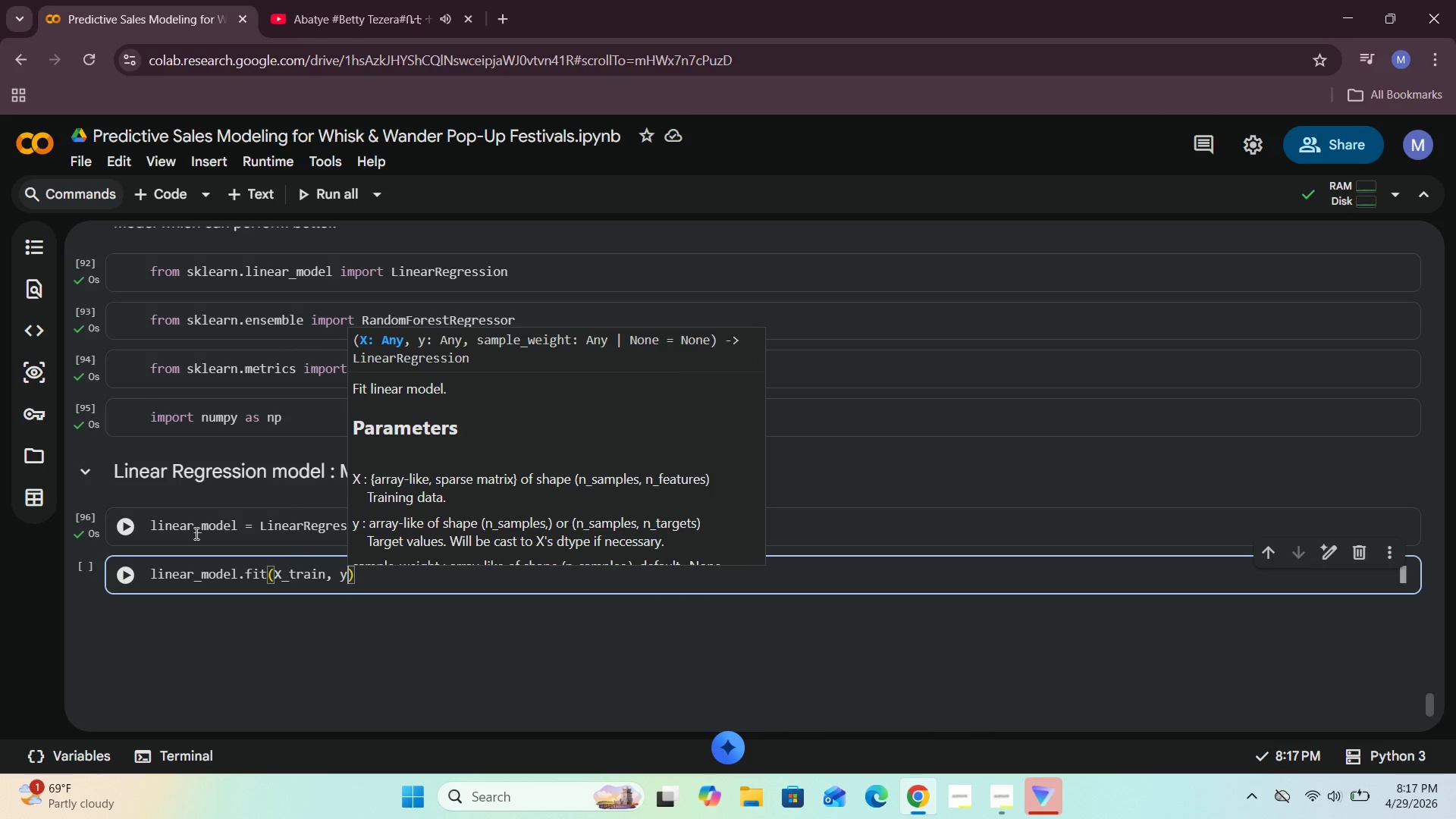 
key(Shift+Enter)
 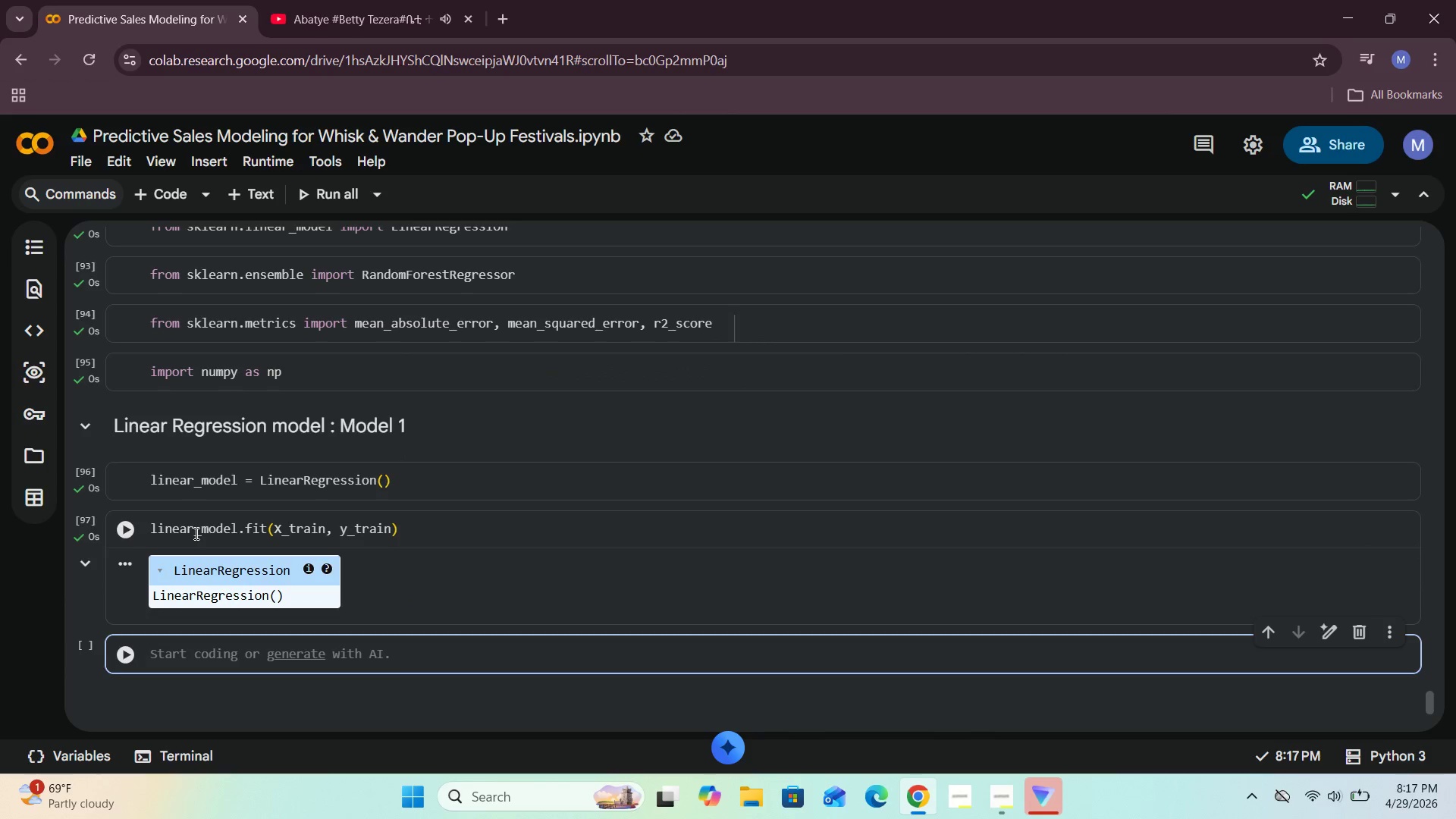 
type(linear_model.predict)
 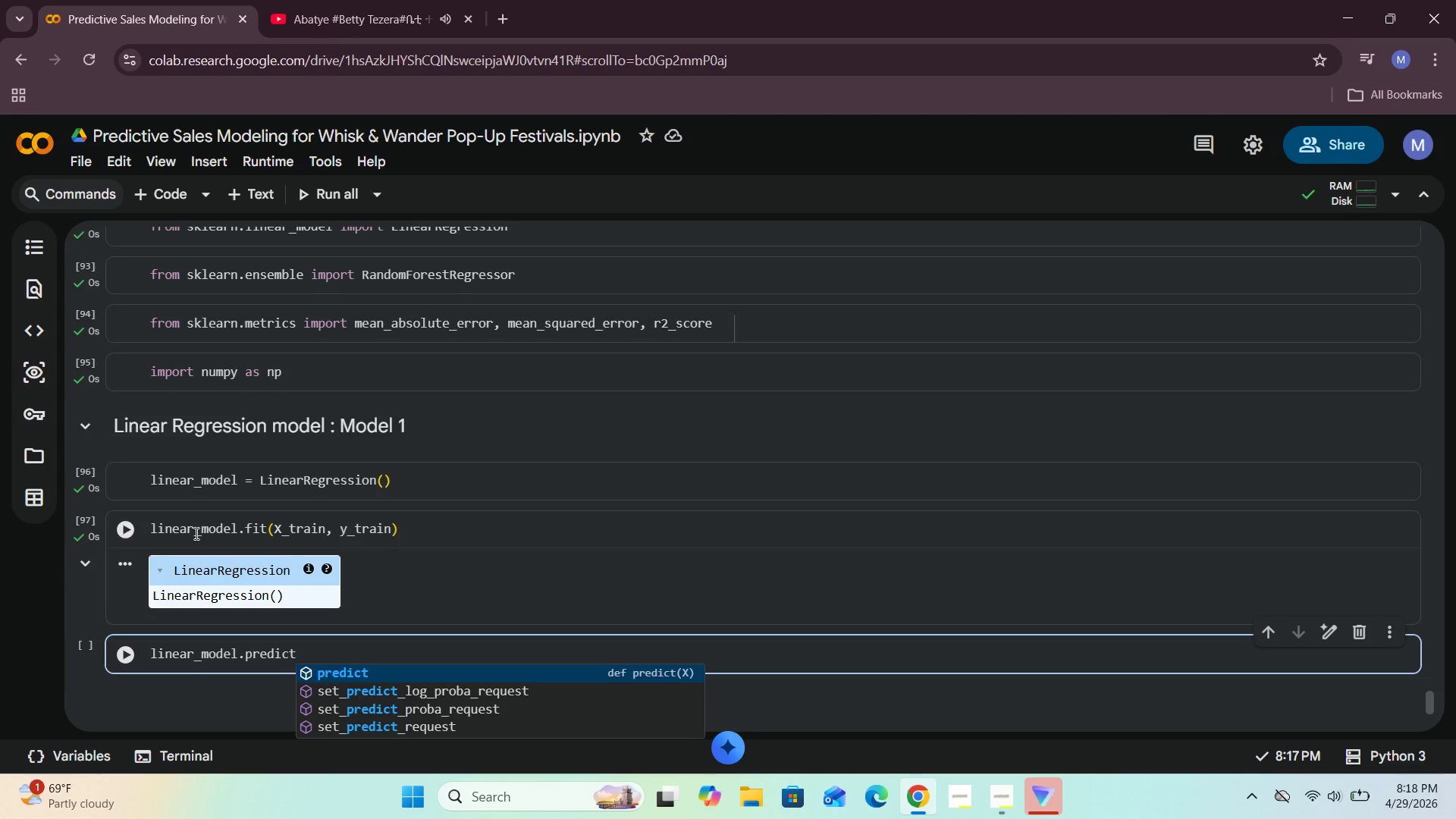 
type((X_TEST)
 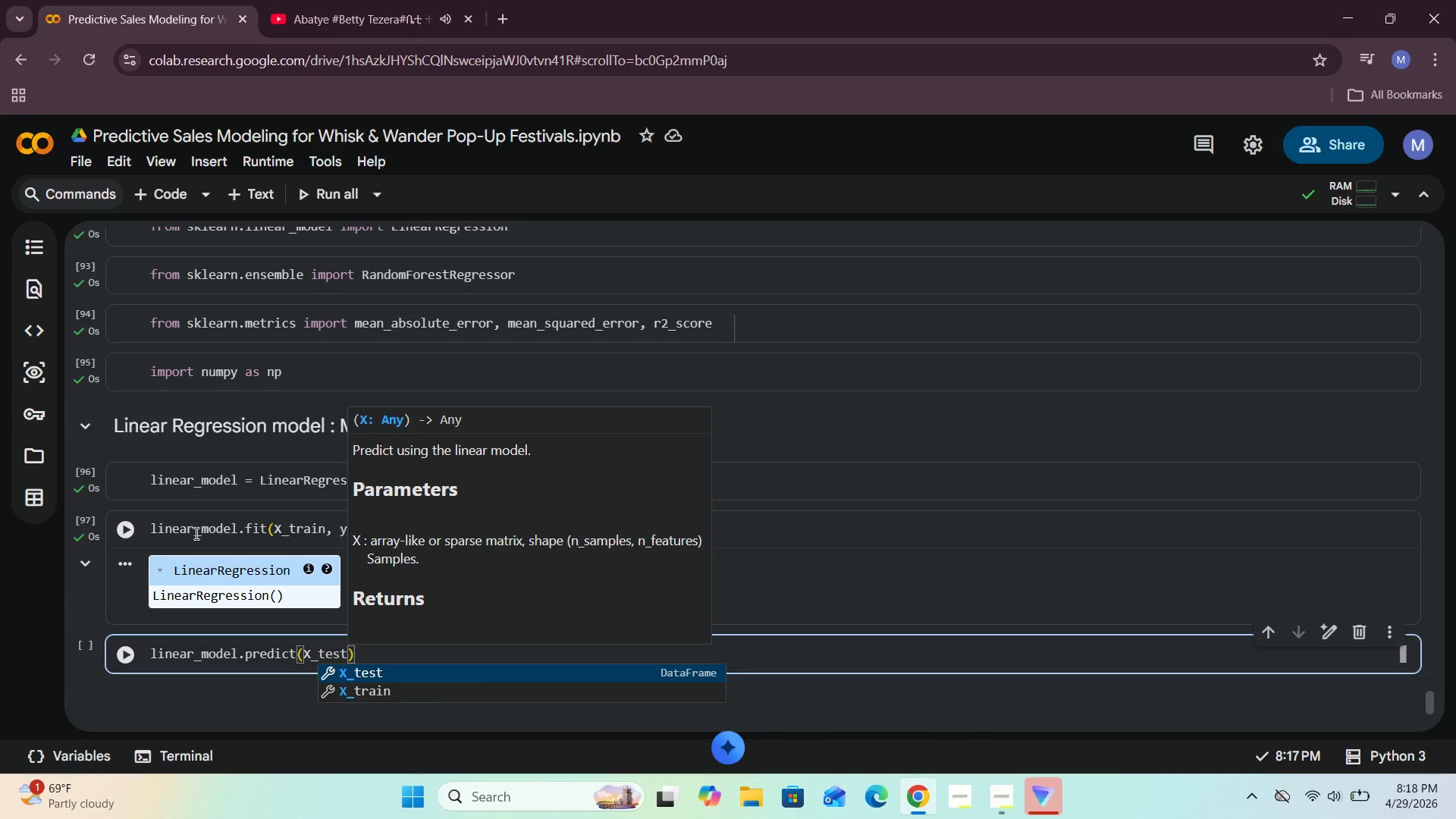 
left_click([155, 654])
 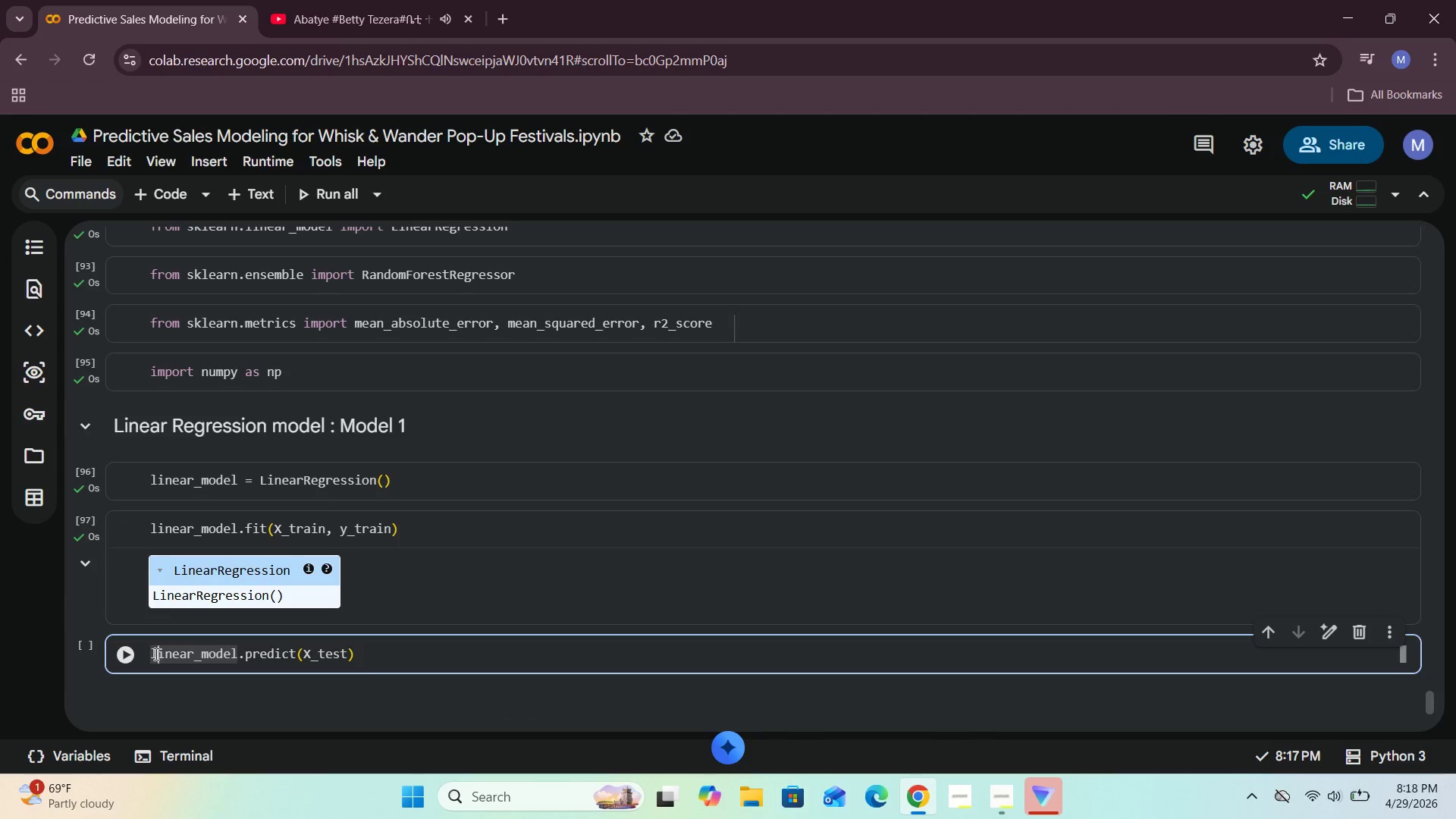 
key(ArrowLeft)
 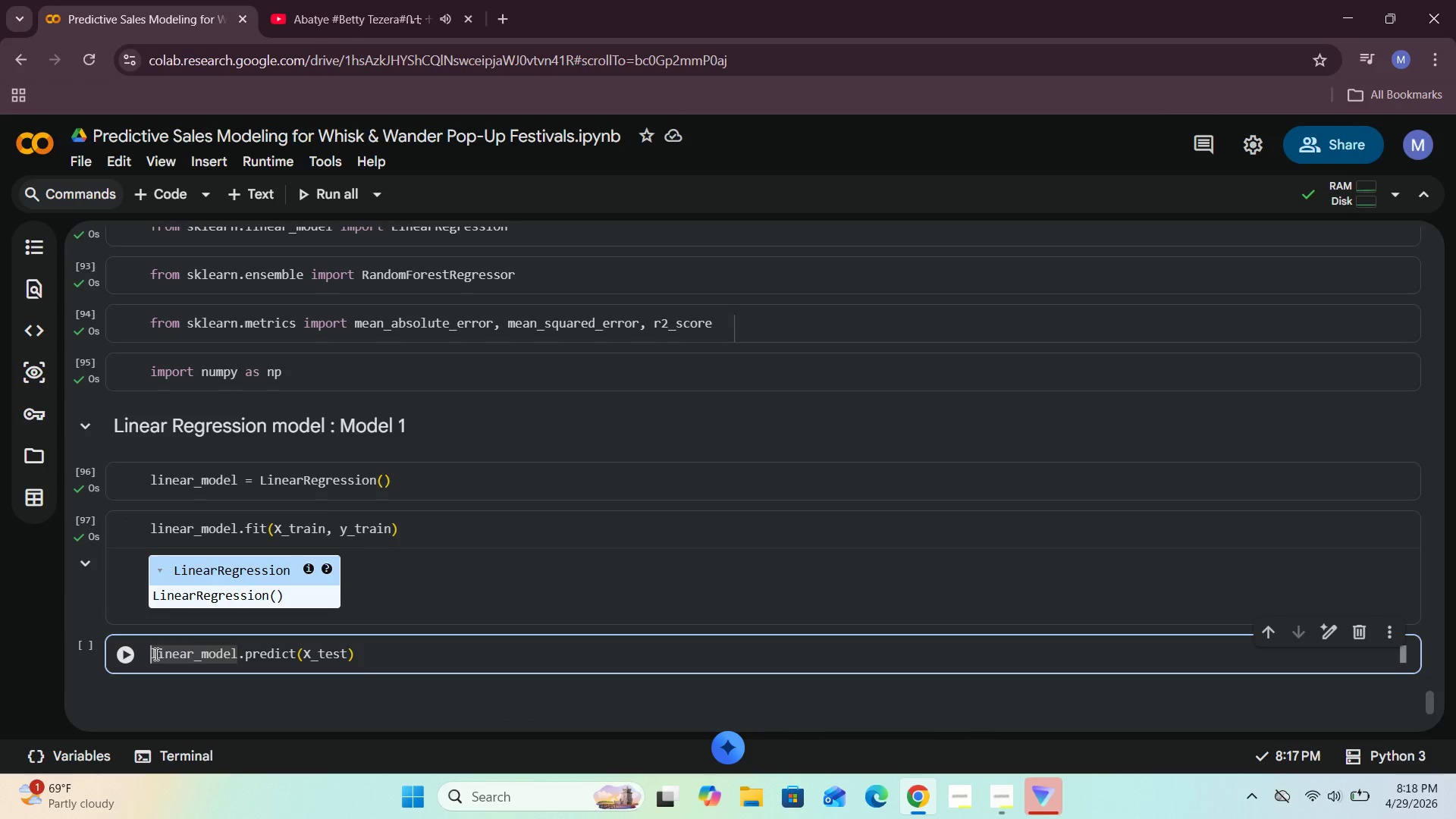 
type(lnear)
 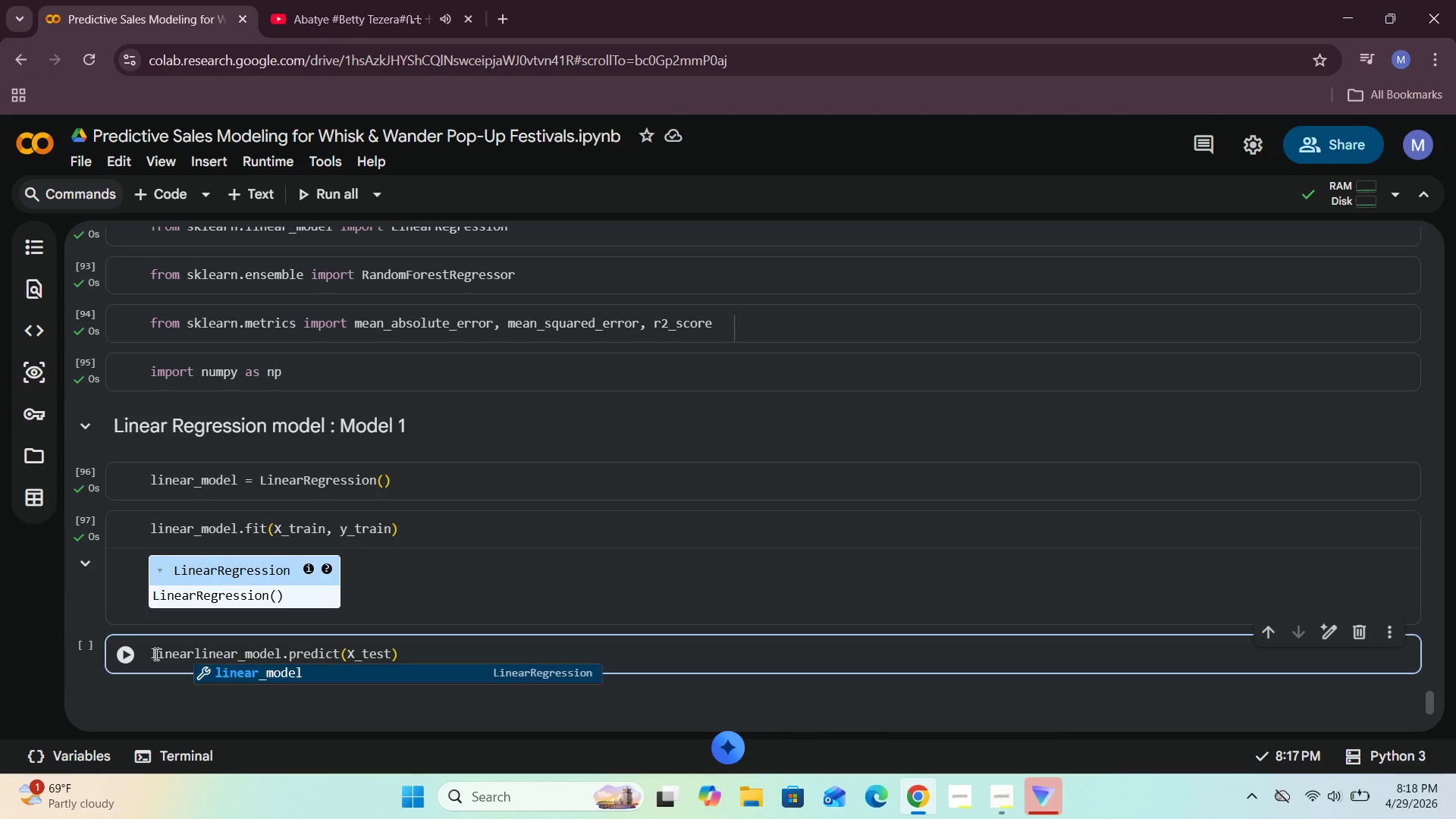 
hold_key(key=I, duration=0.31)
 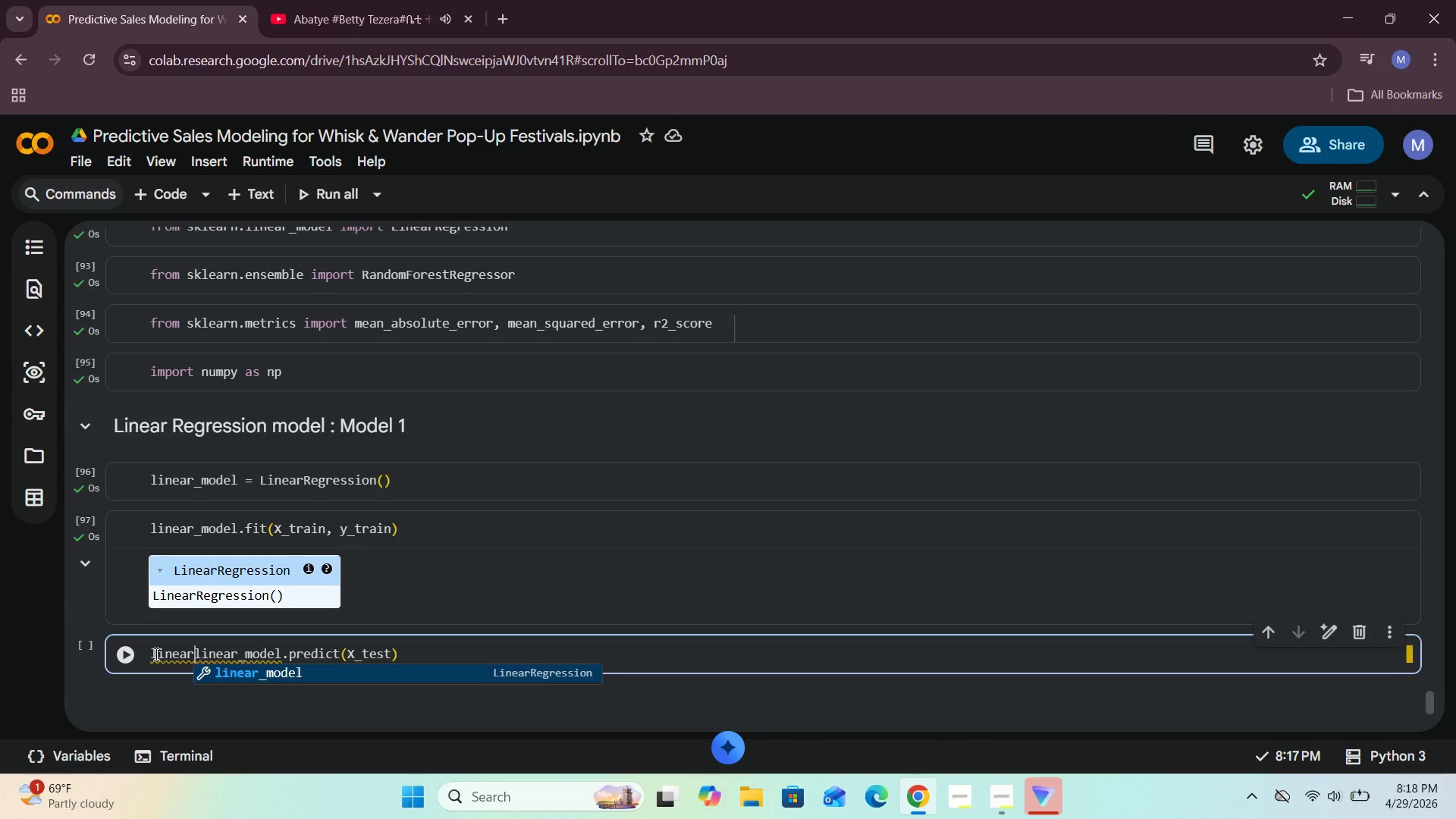 
type(_prediction )
key(Backspace)
type(s = )
 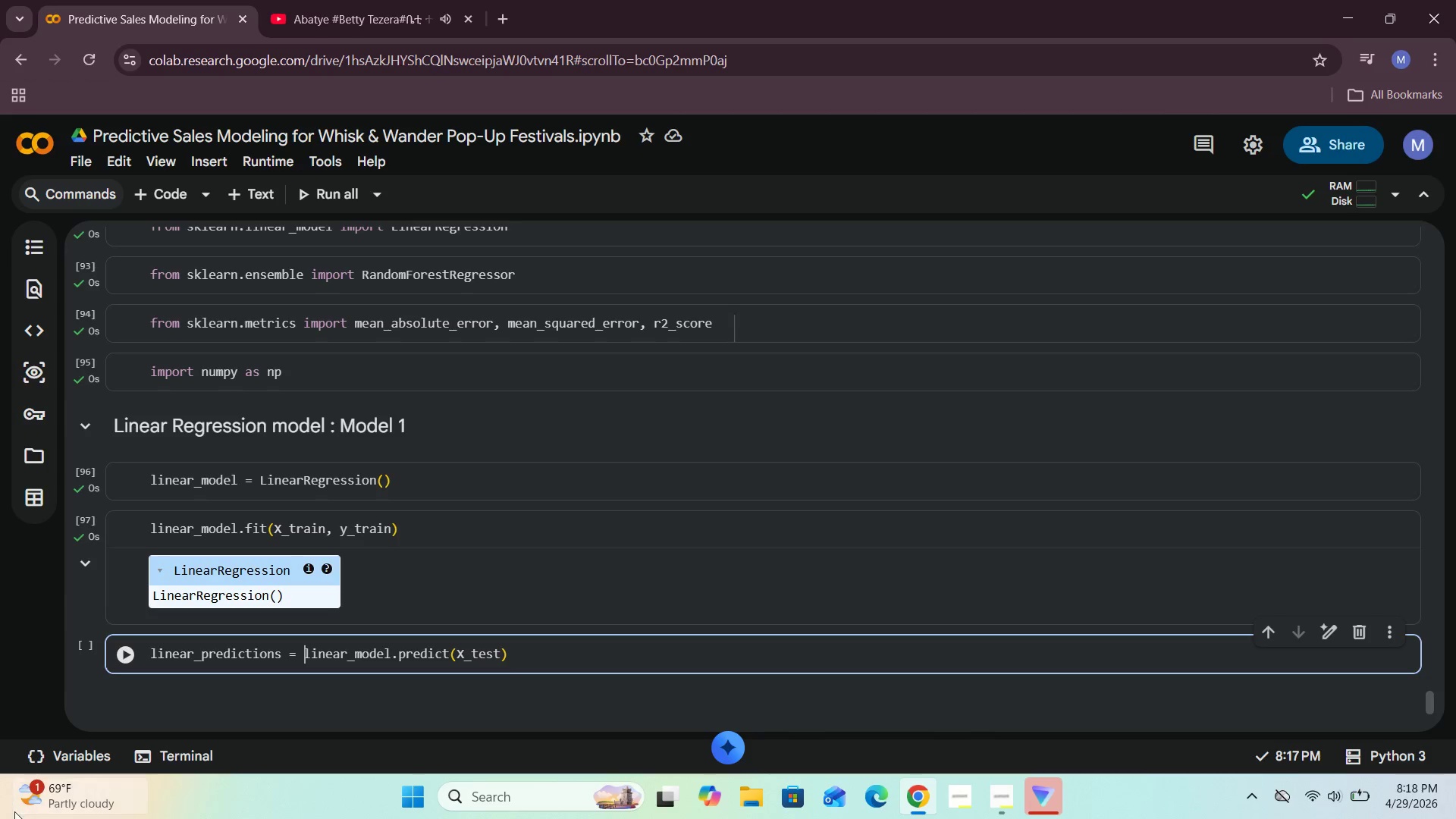 
wait(5.72)
 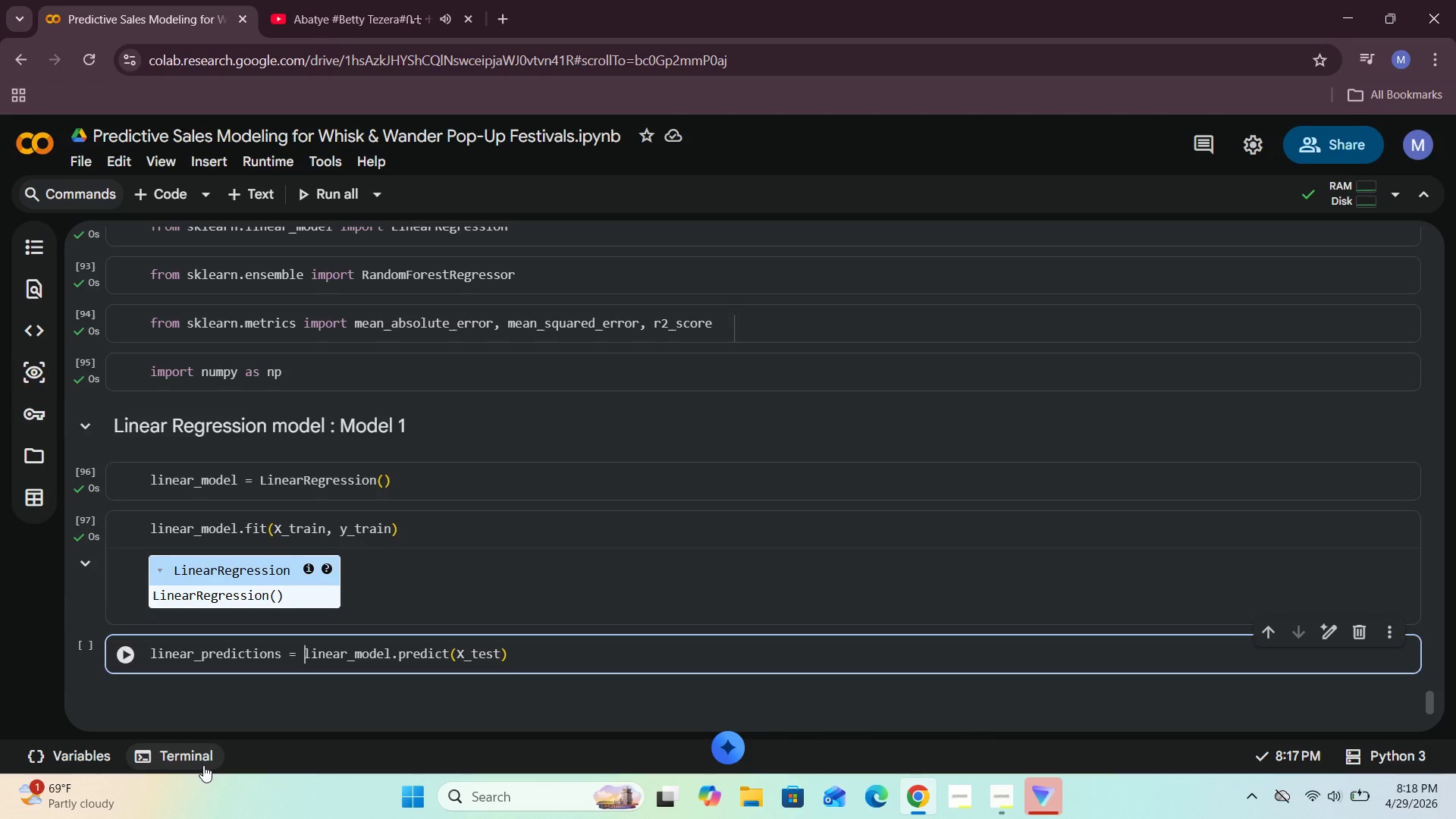 
left_click([120, 661])
 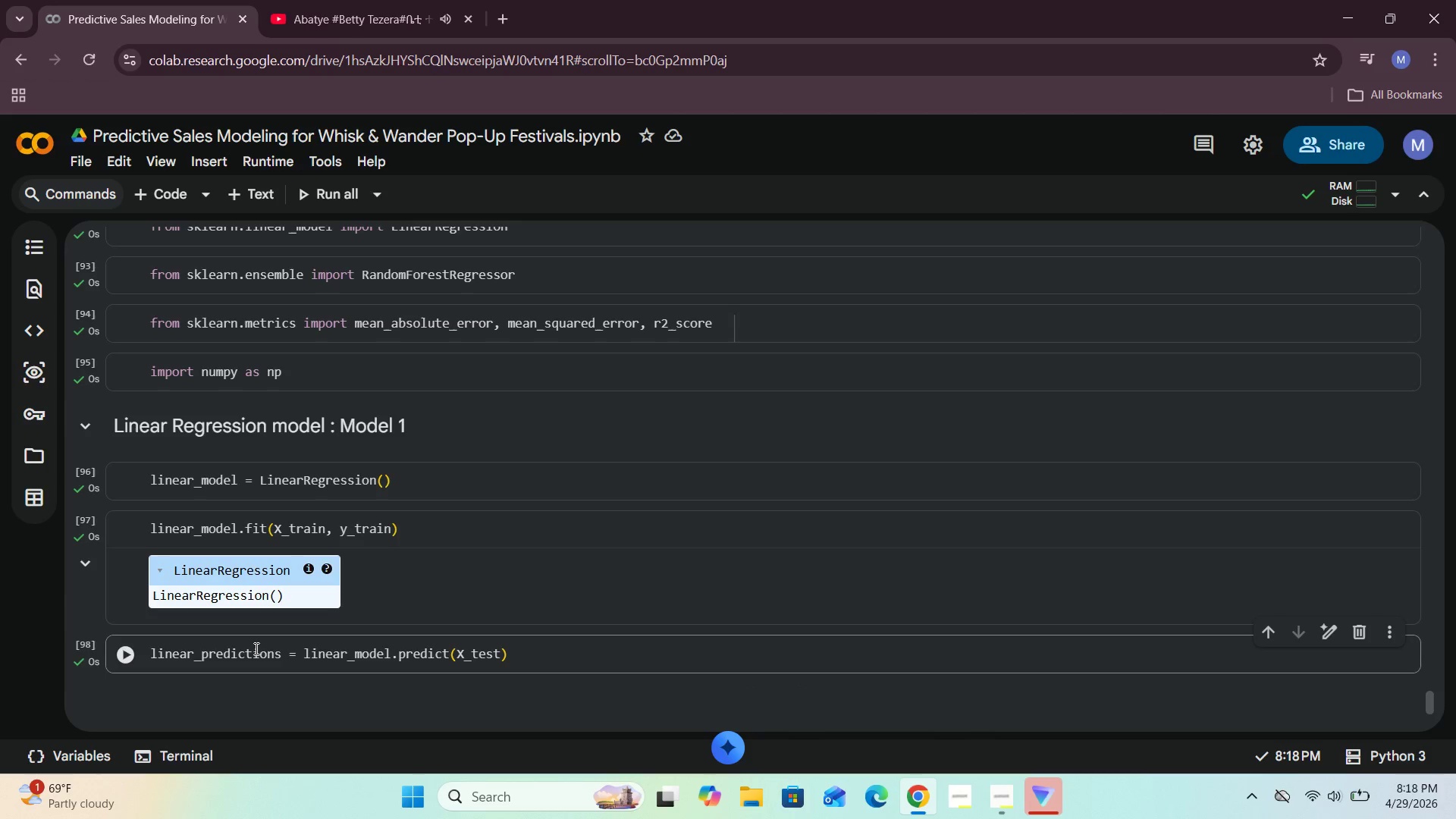 
scroll: coordinate [255, 648], scroll_direction: down, amount: 3.0
 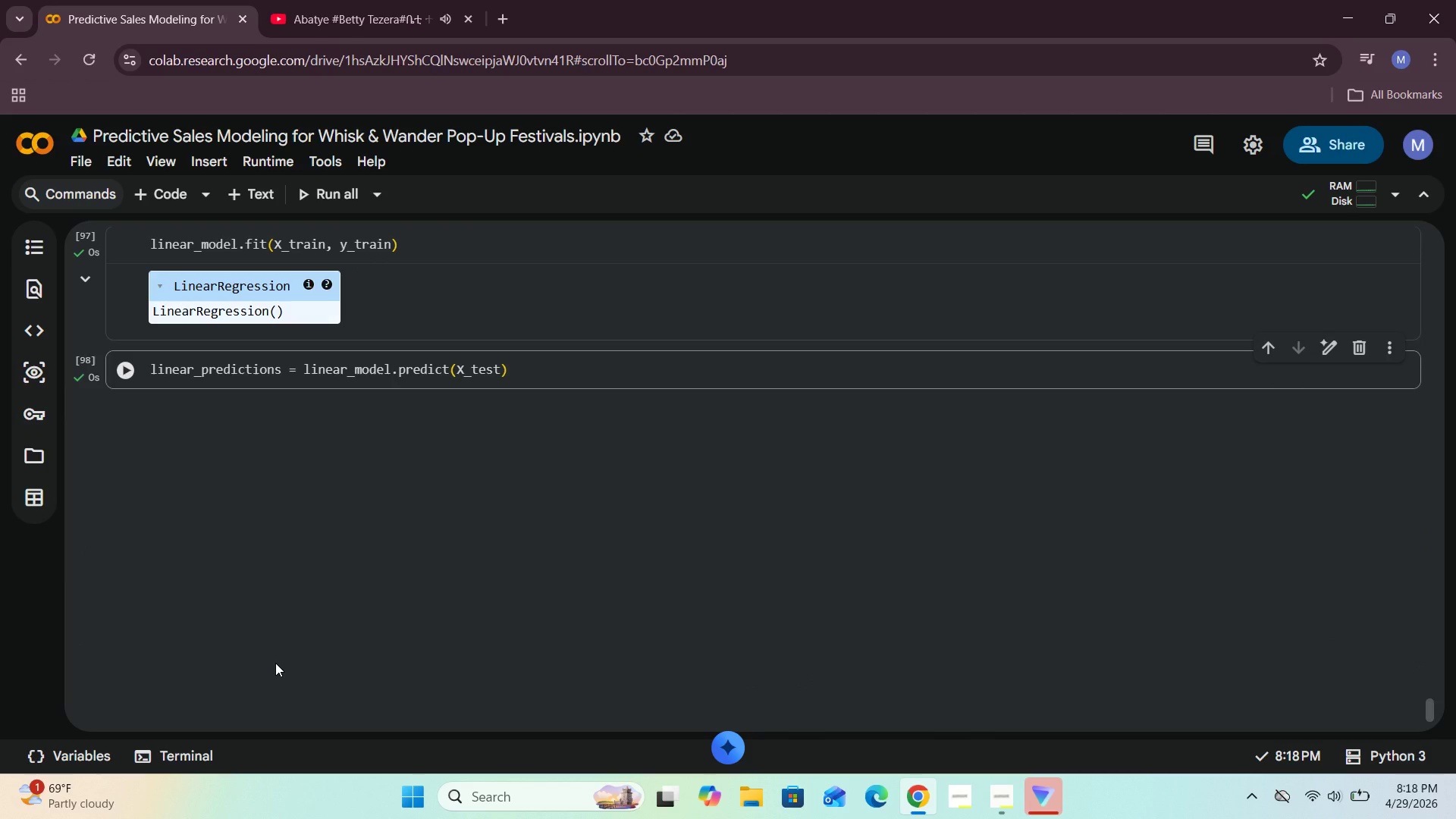 
wait(5.78)
 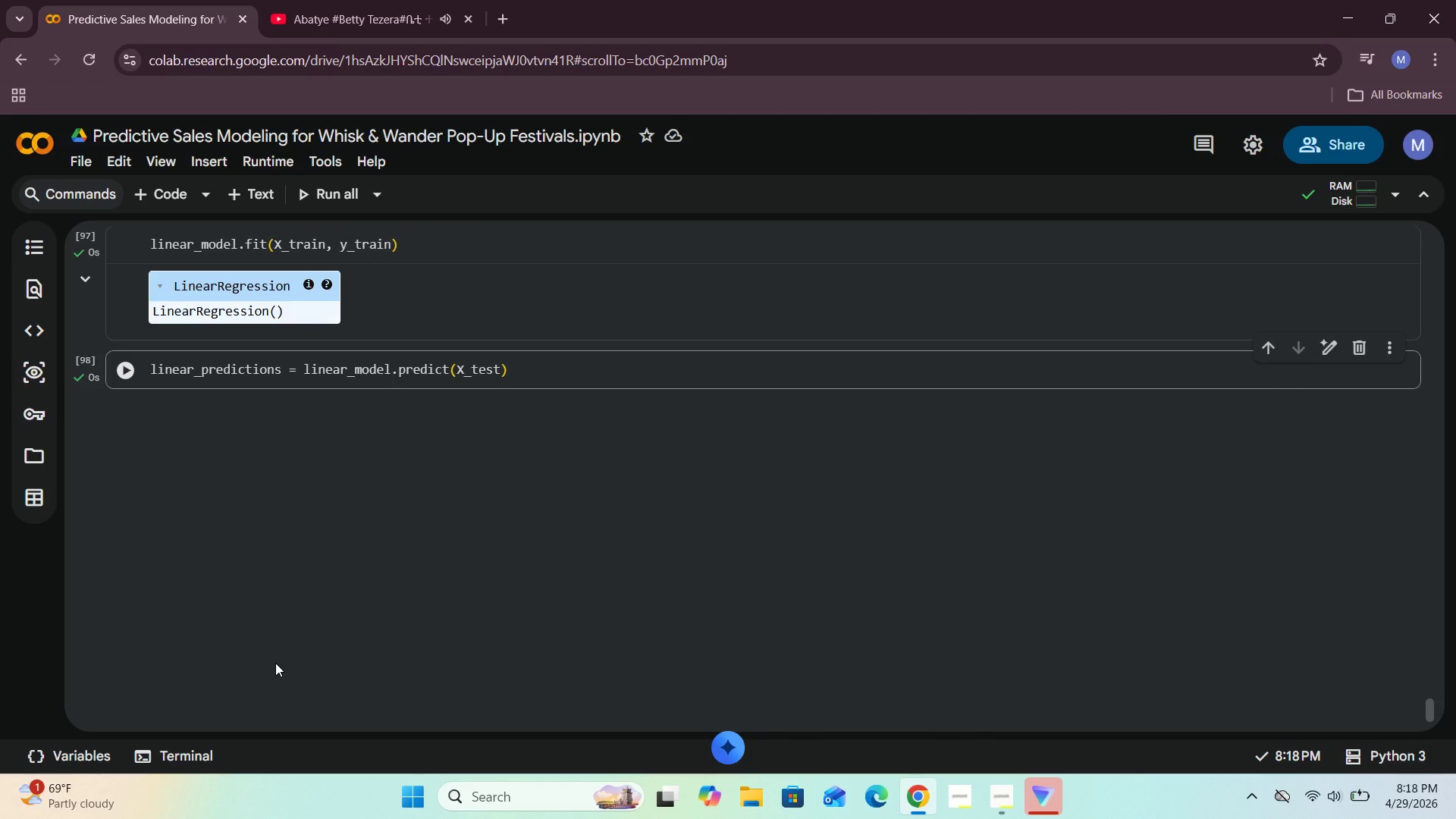 
scroll: coordinate [275, 664], scroll_direction: up, amount: 4.0
 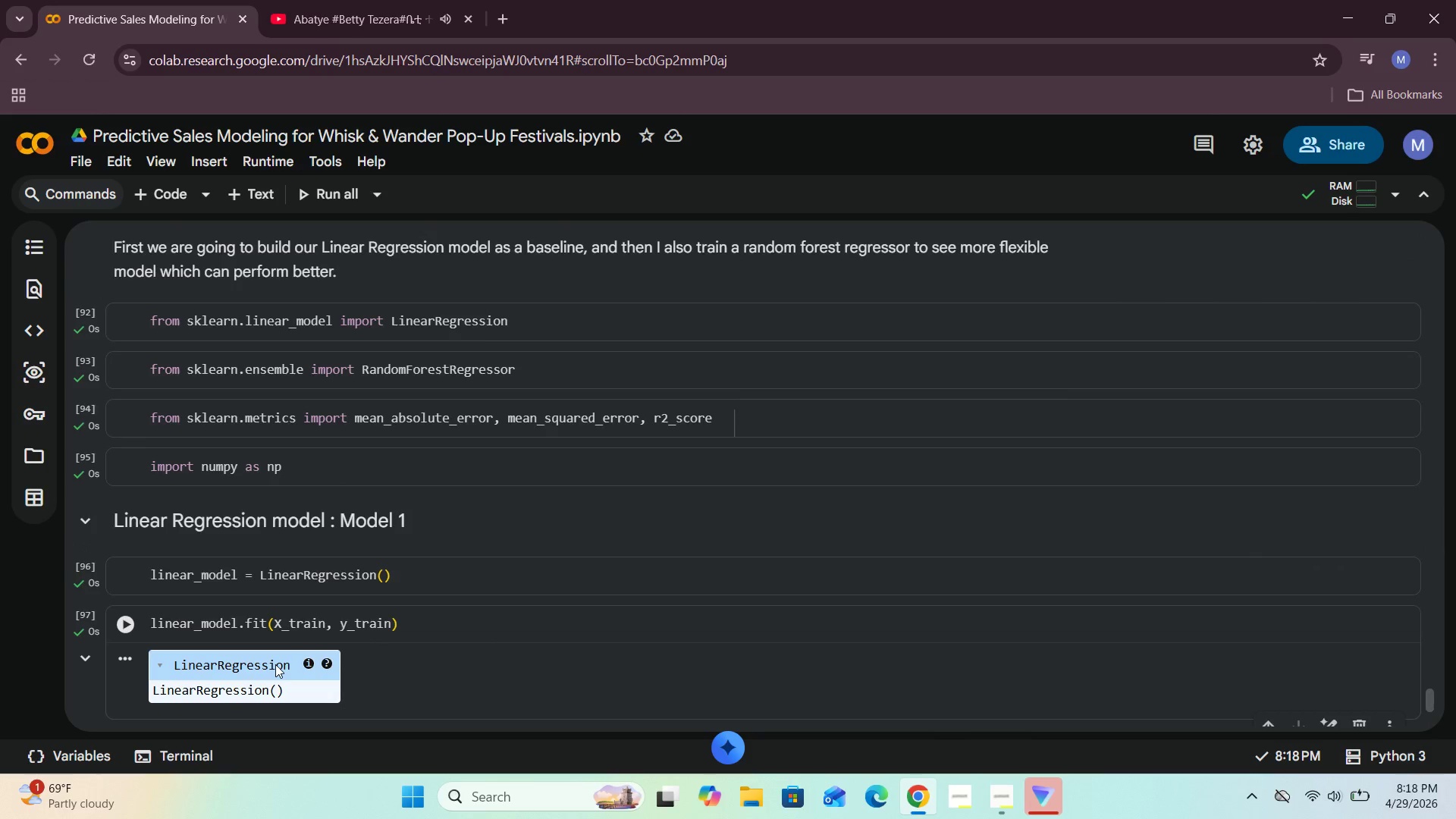 
scroll: coordinate [275, 666], scroll_direction: down, amount: 2.0
 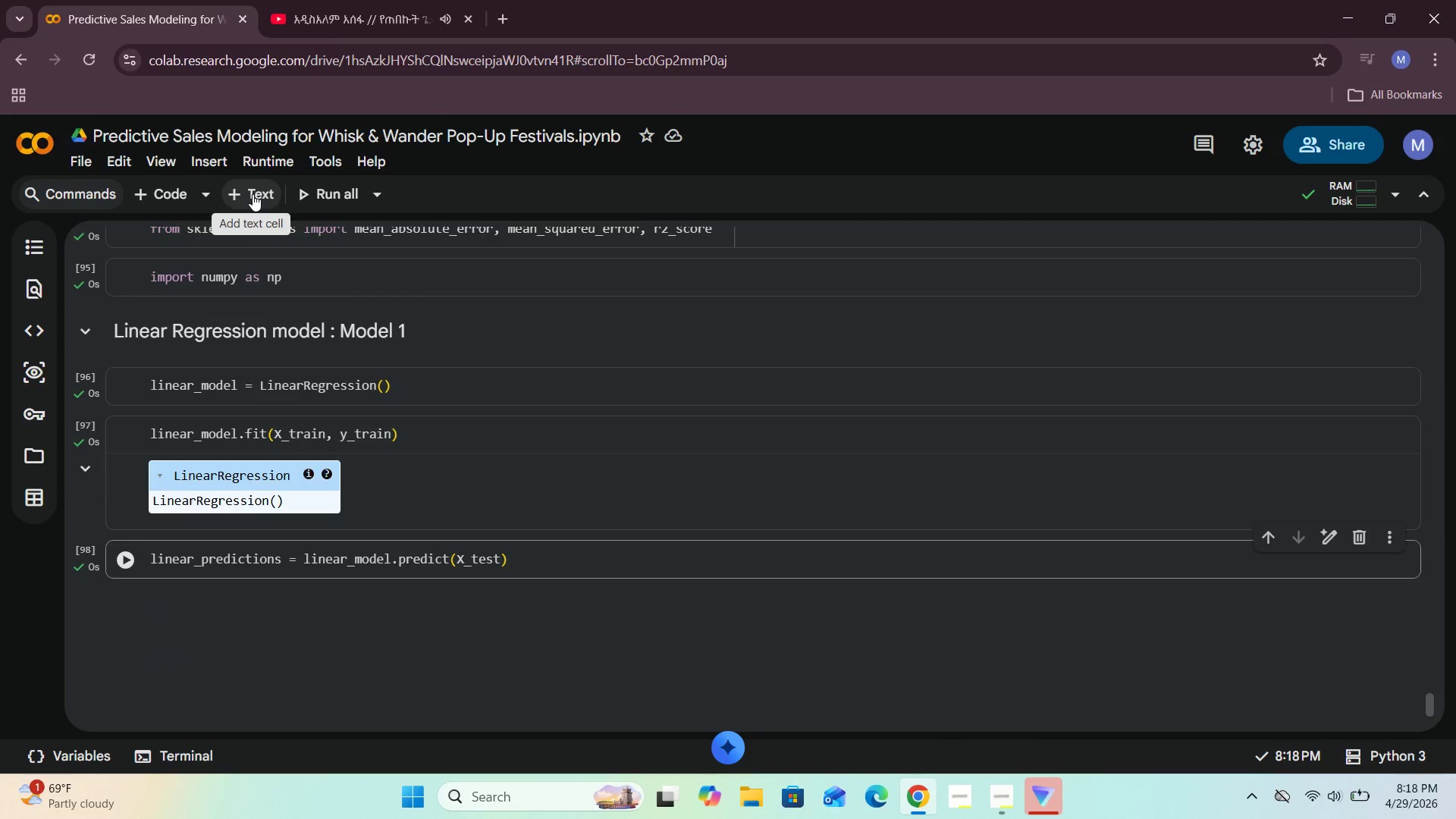 
left_click([253, 194])
 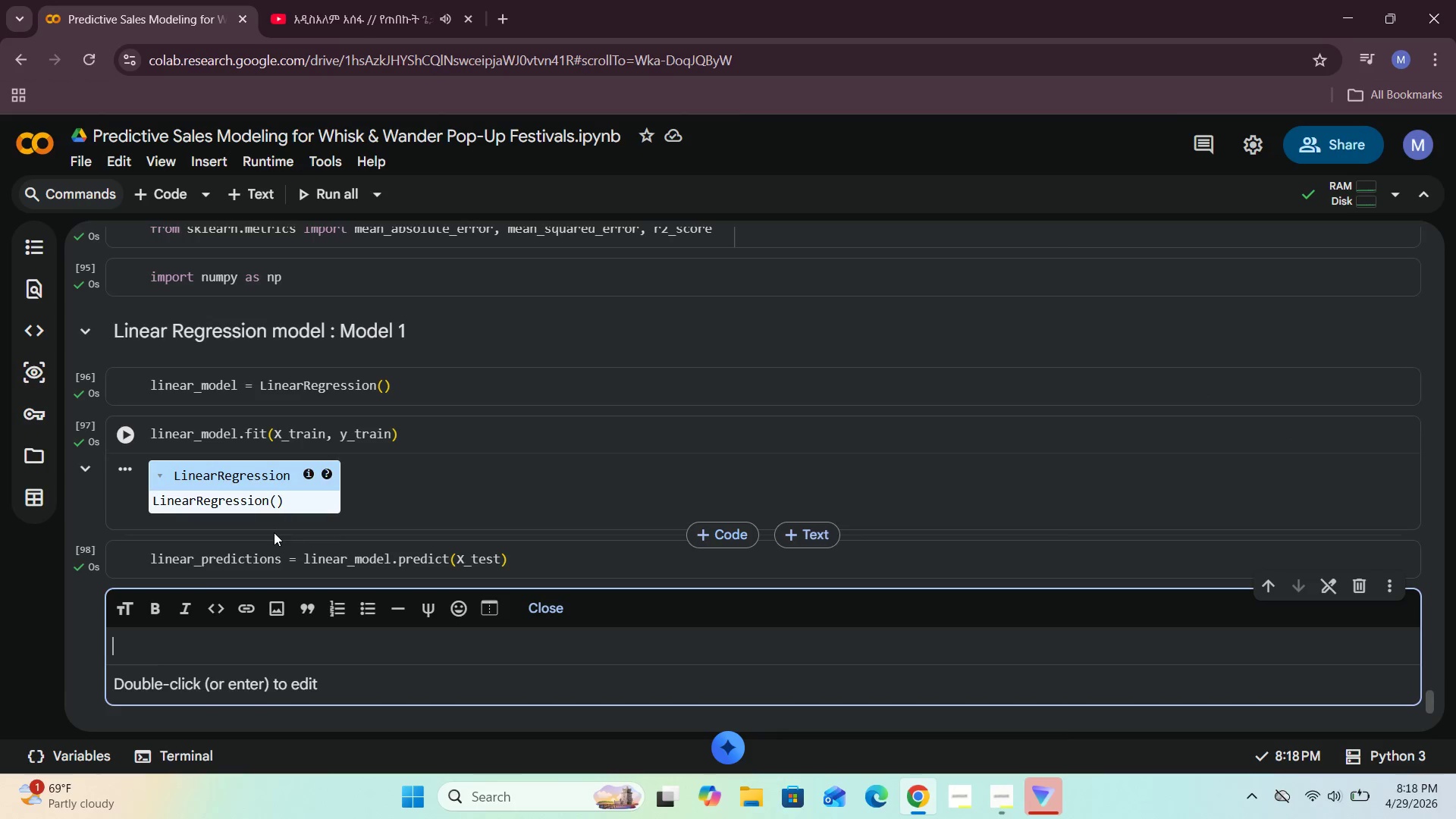 
wait(9.34)
 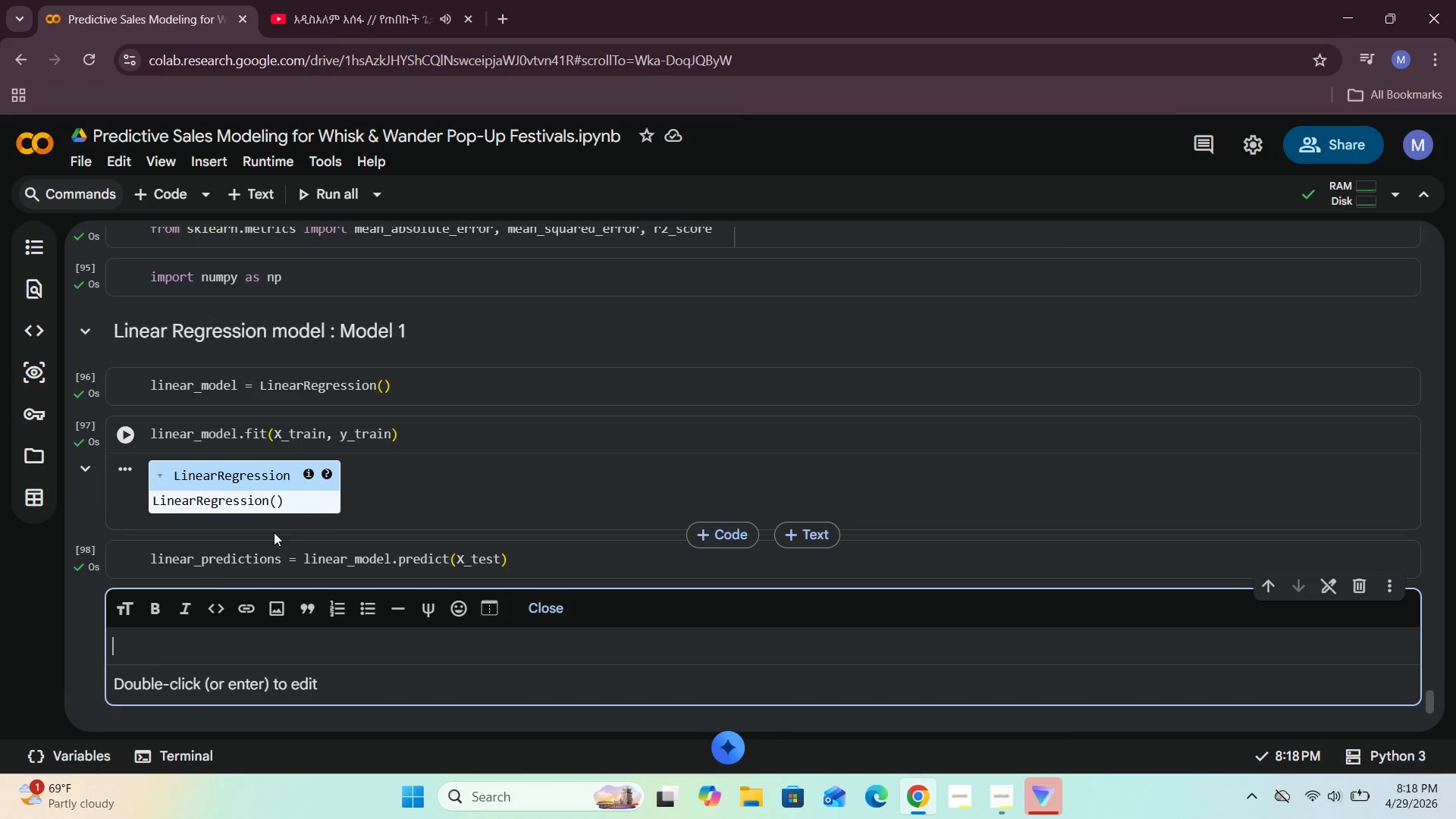 
scroll: coordinate [418, 528], scroll_direction: down, amount: 1.0
 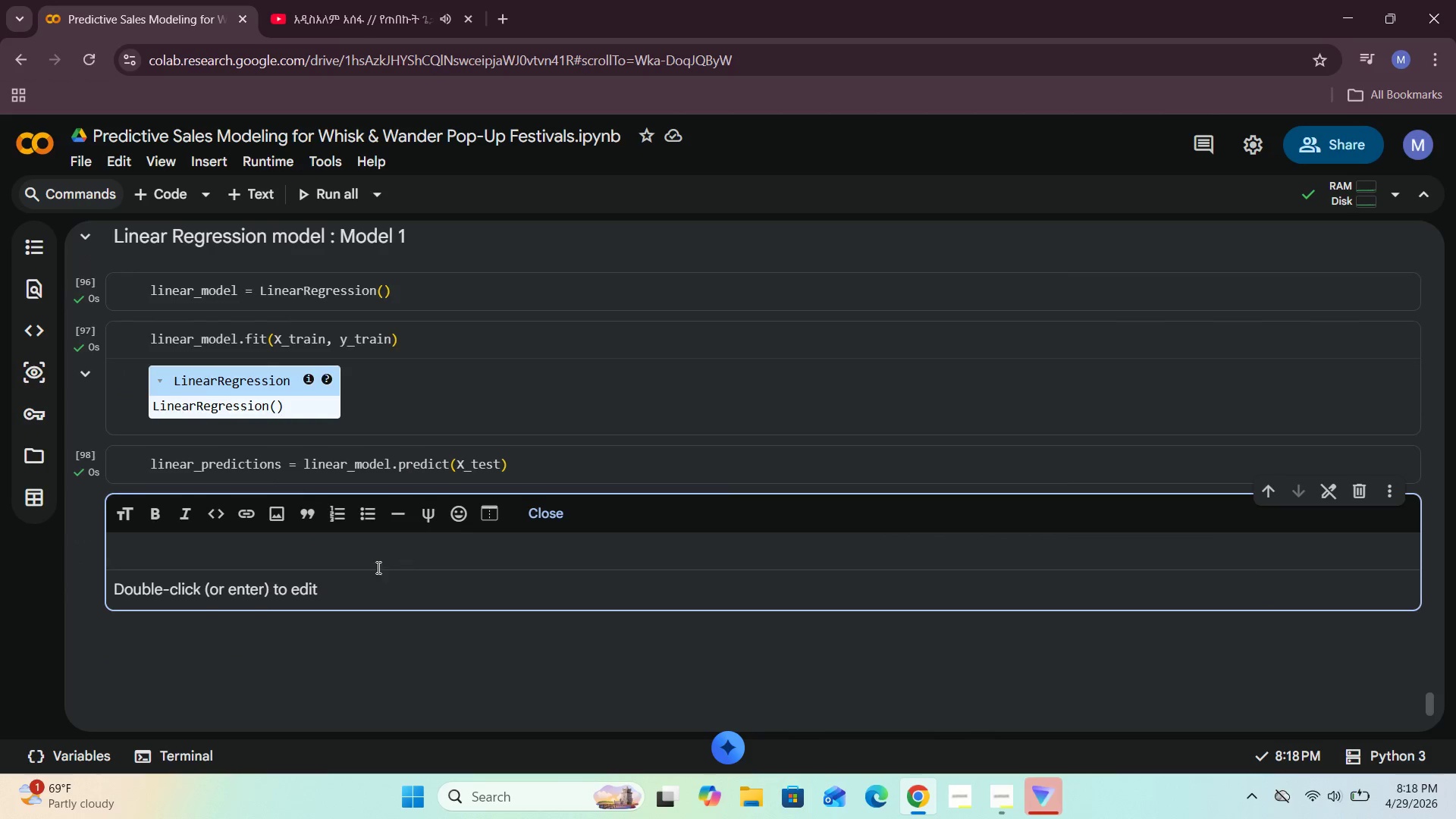 
left_click([226, 566])
 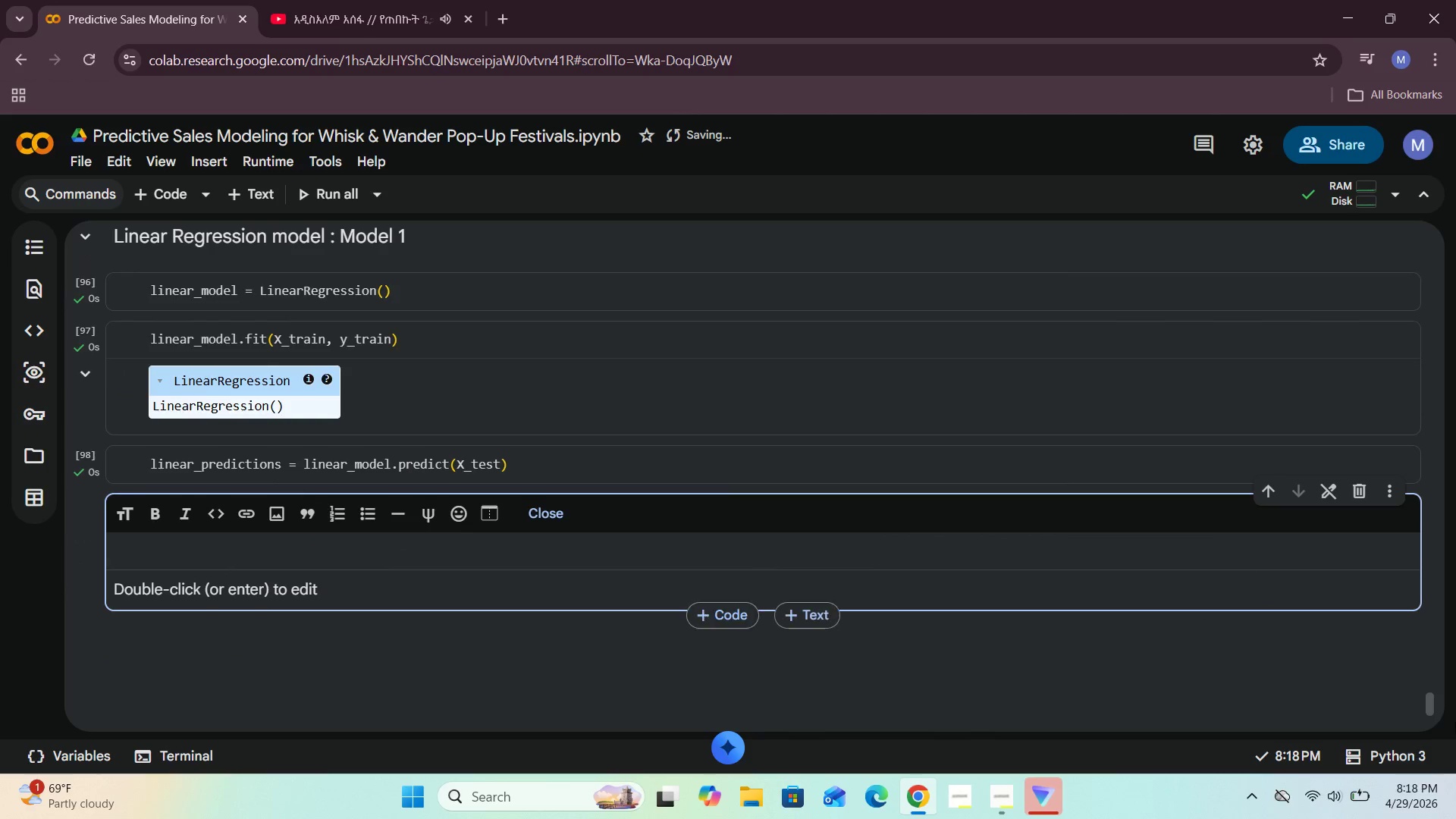 
type(### Evaluate t)
key(Backspace)
type(The Linear Ref)
key(Backspace)
type(gression s)
key(Backspace)
type(s)
key(Backspace)
type(Sales Predicti)
key(Backspace)
type(or Model)
 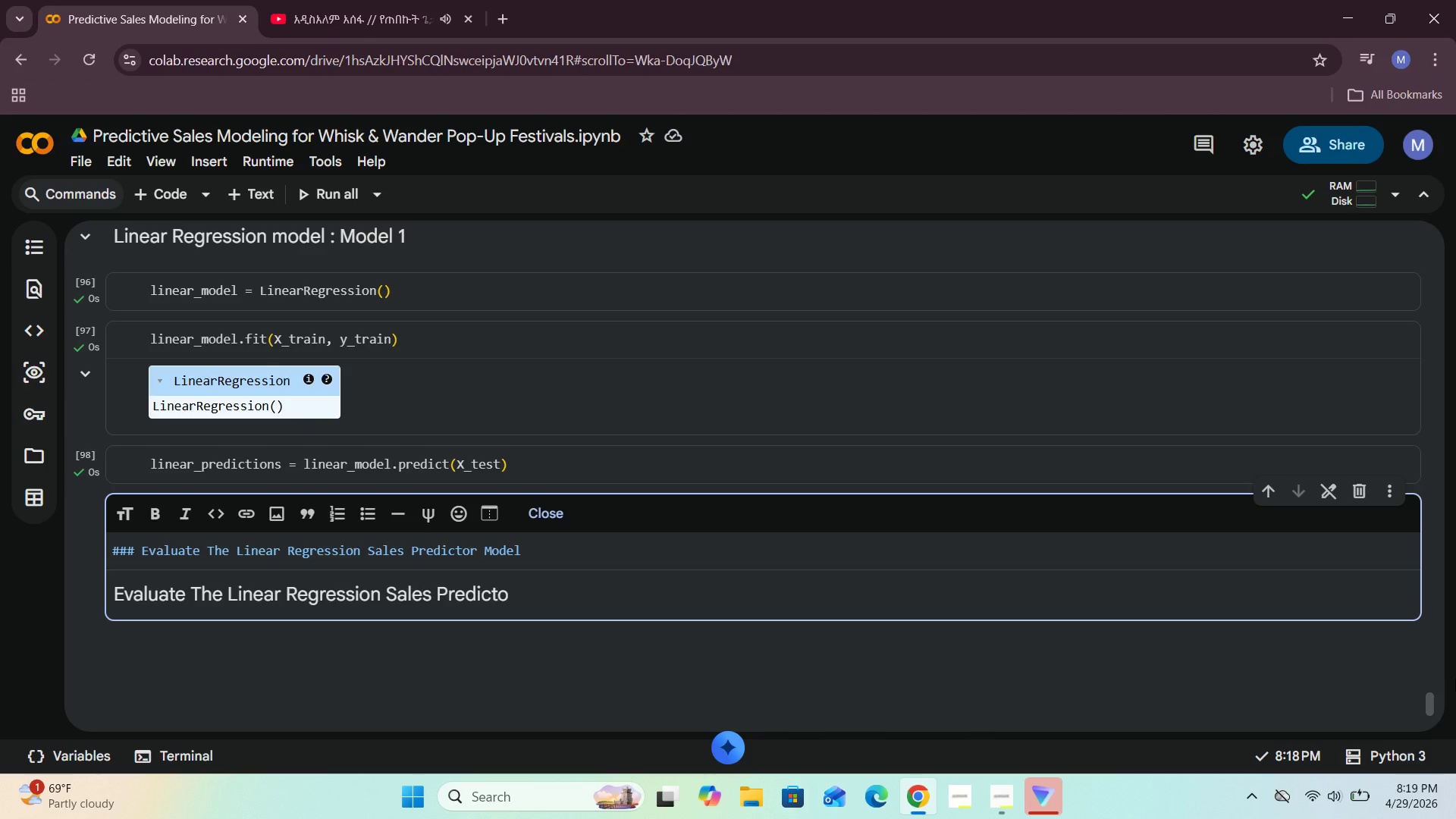 
wait(48.59)
 